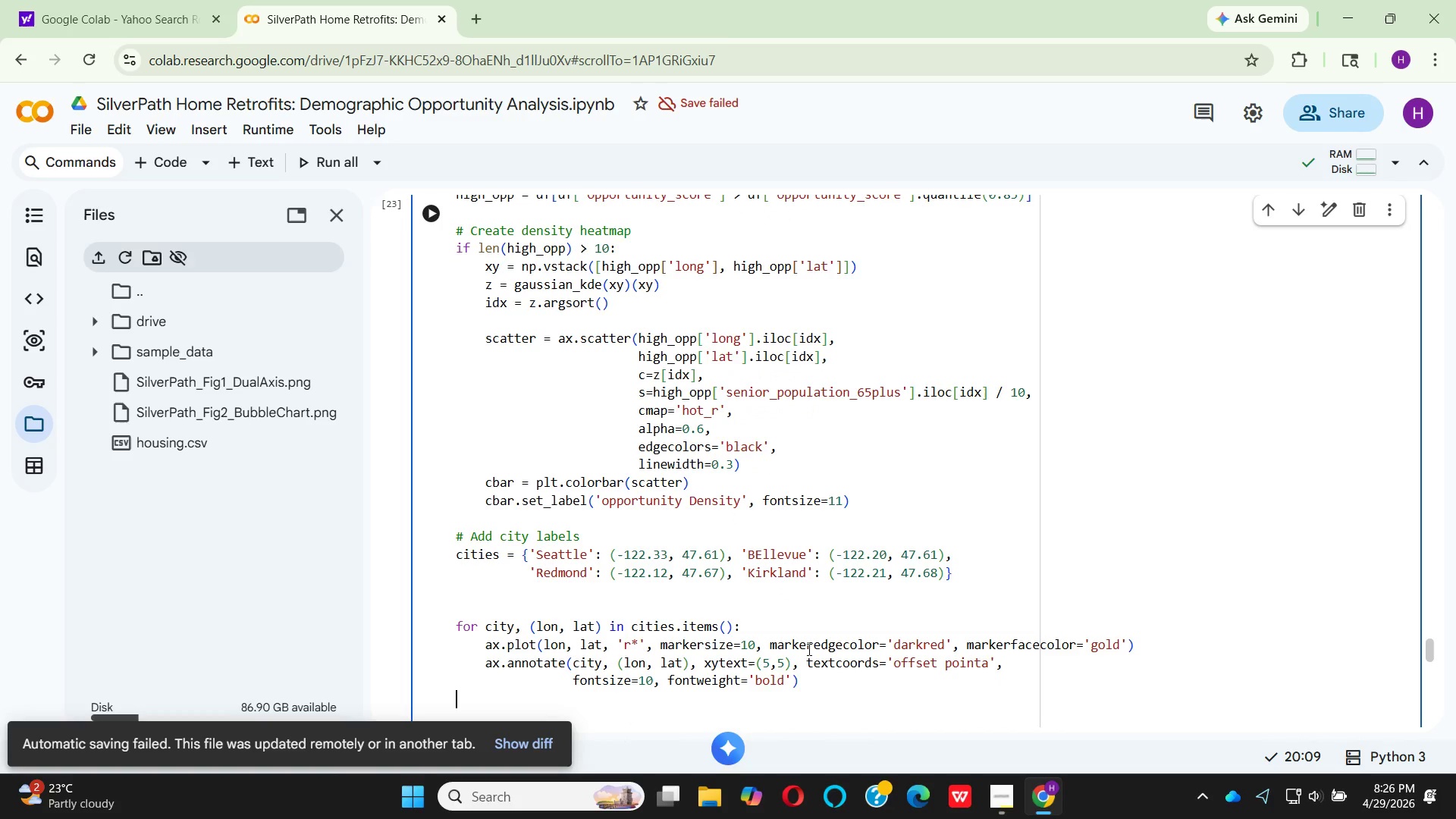 
key(Backspace)
 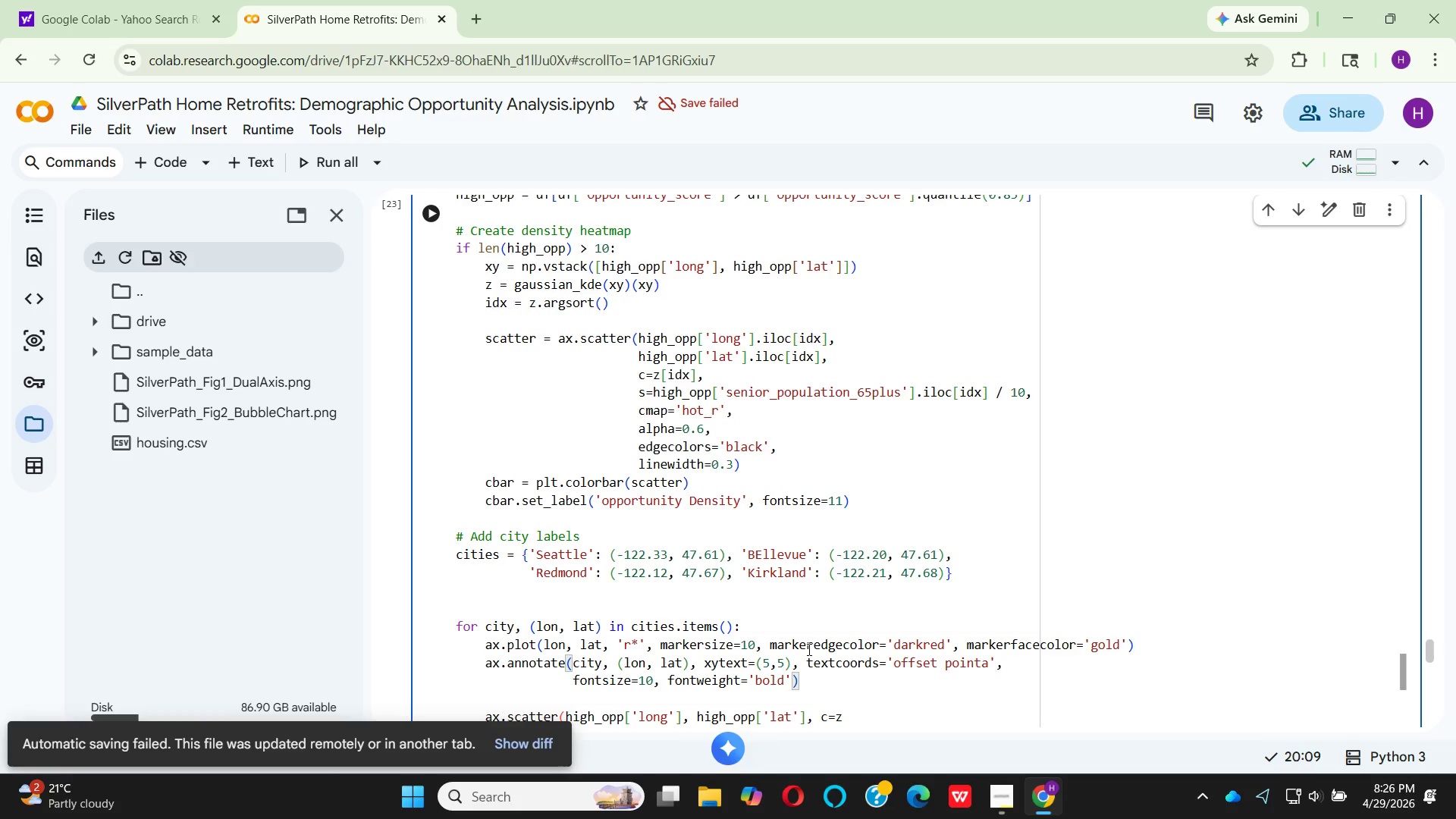 
key(Control+ControlLeft)
 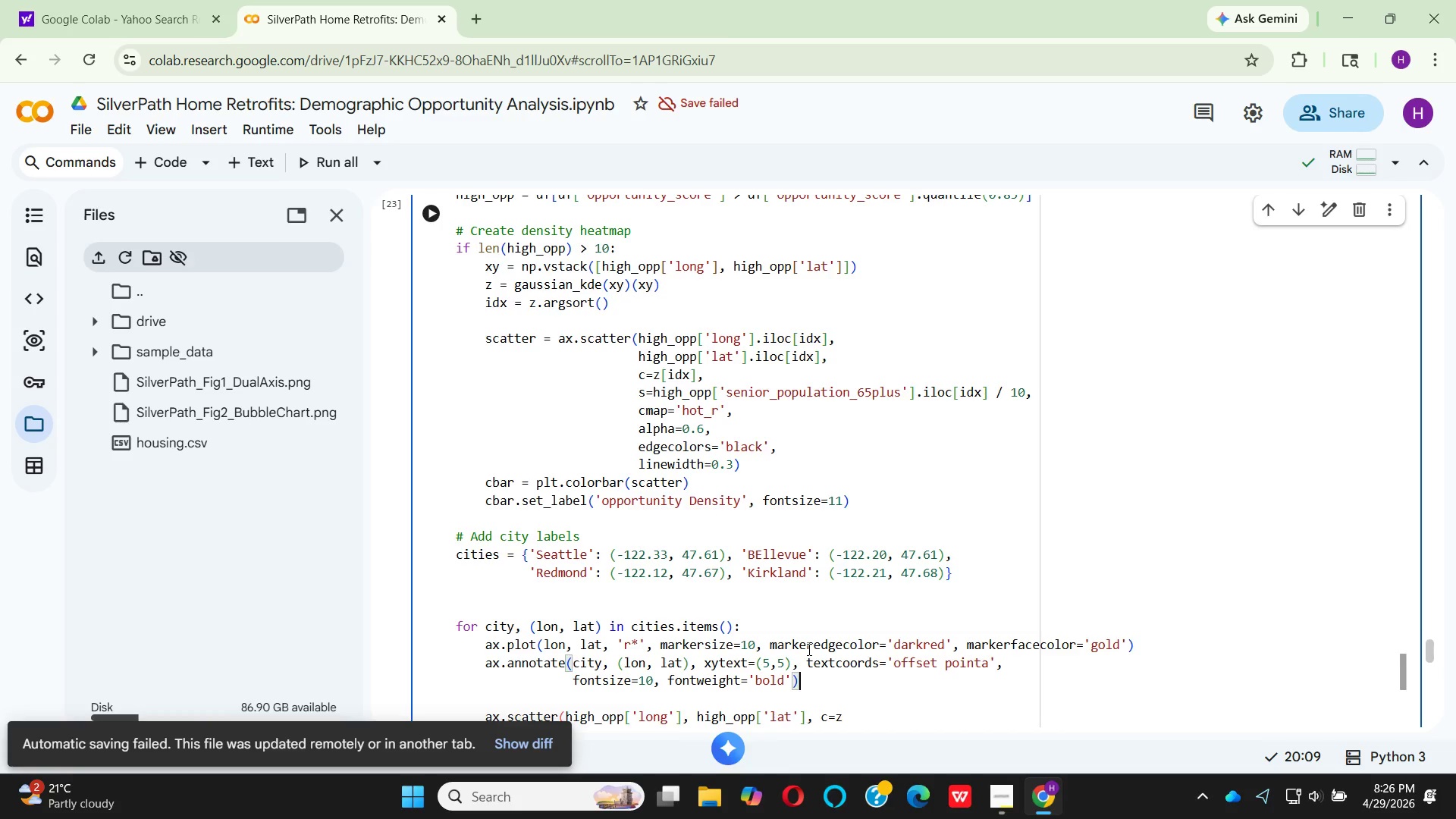 
key(Control+Z)
 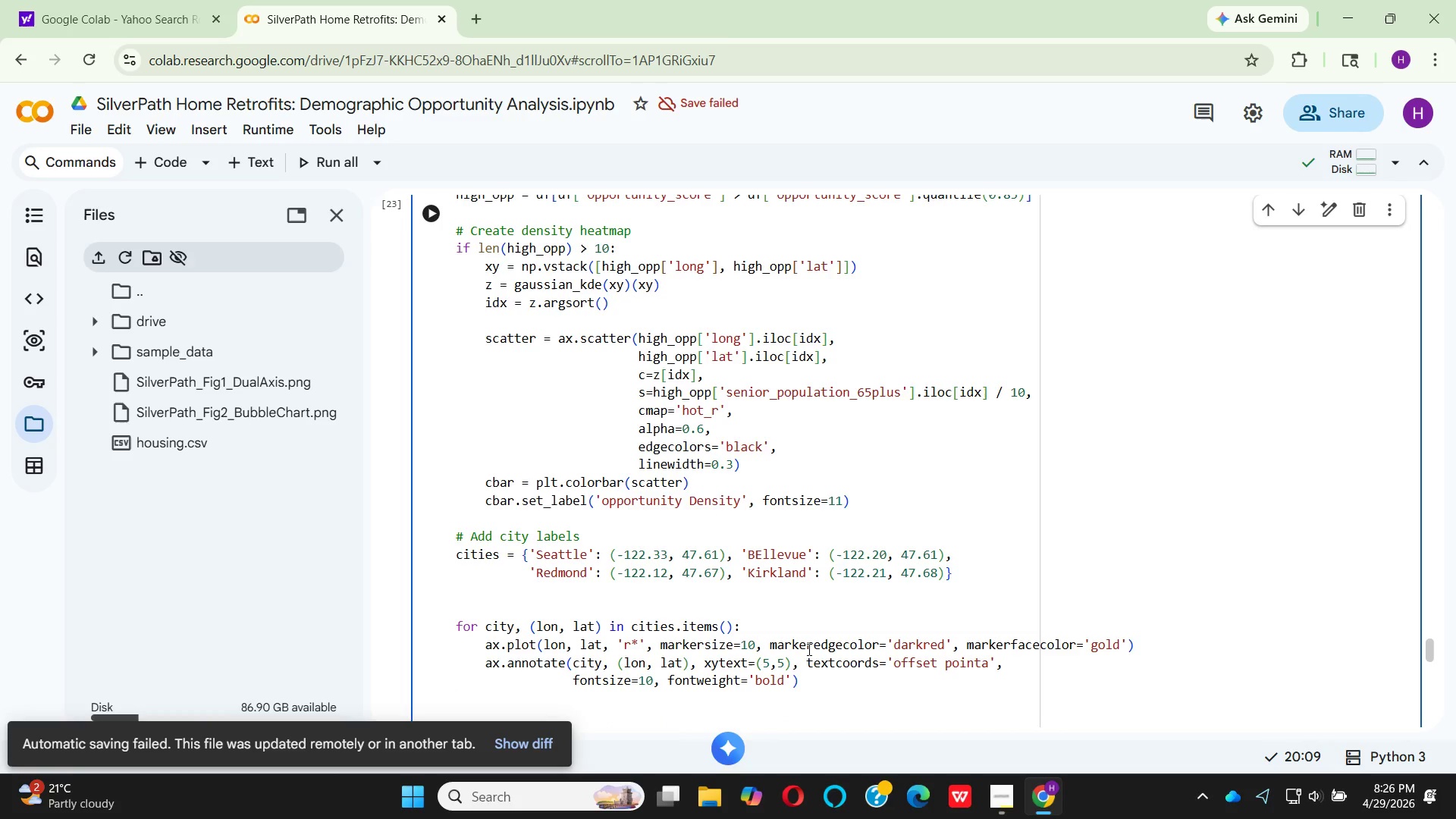 
type(ax.set_)
 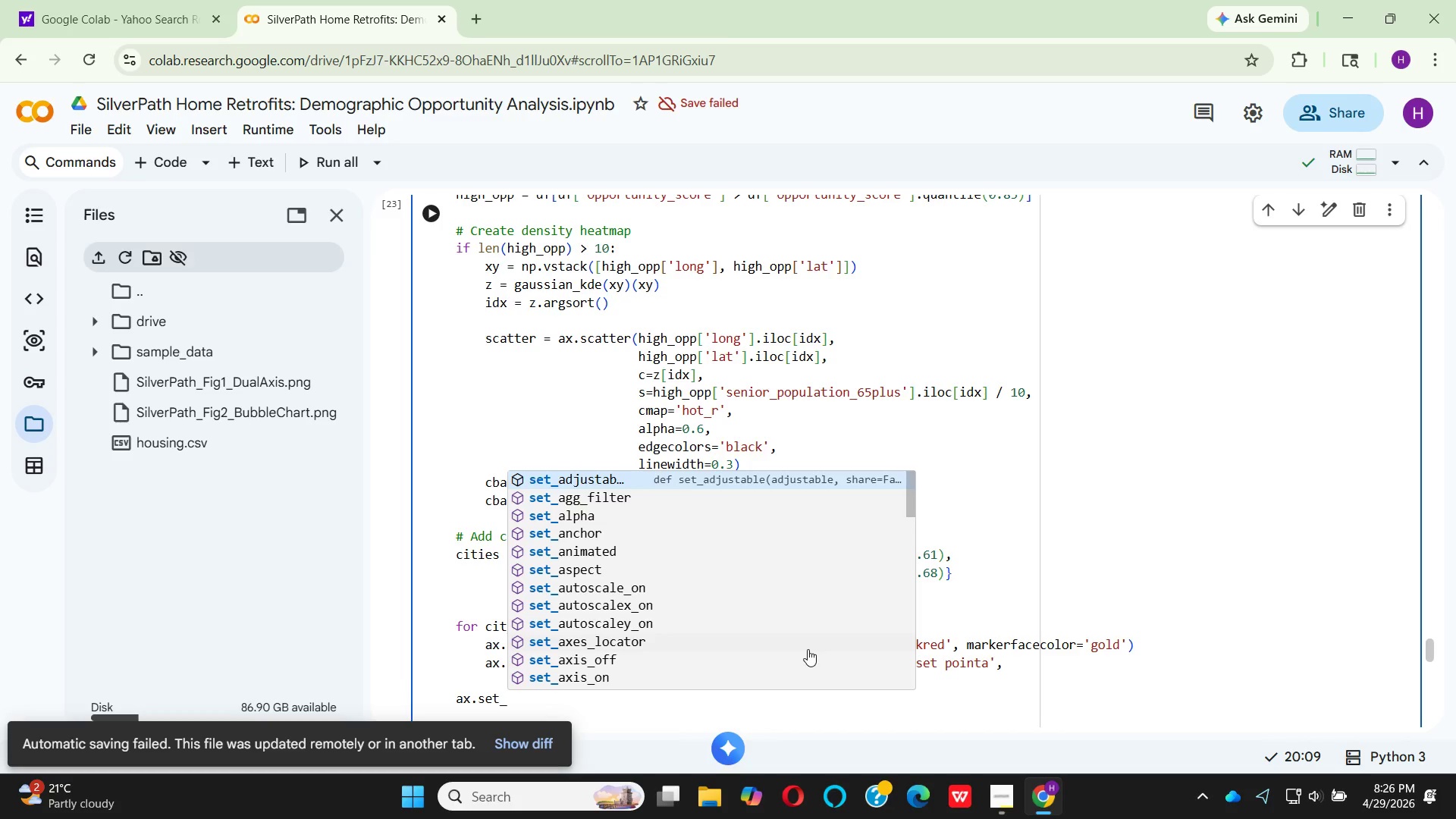 
wait(6.7)
 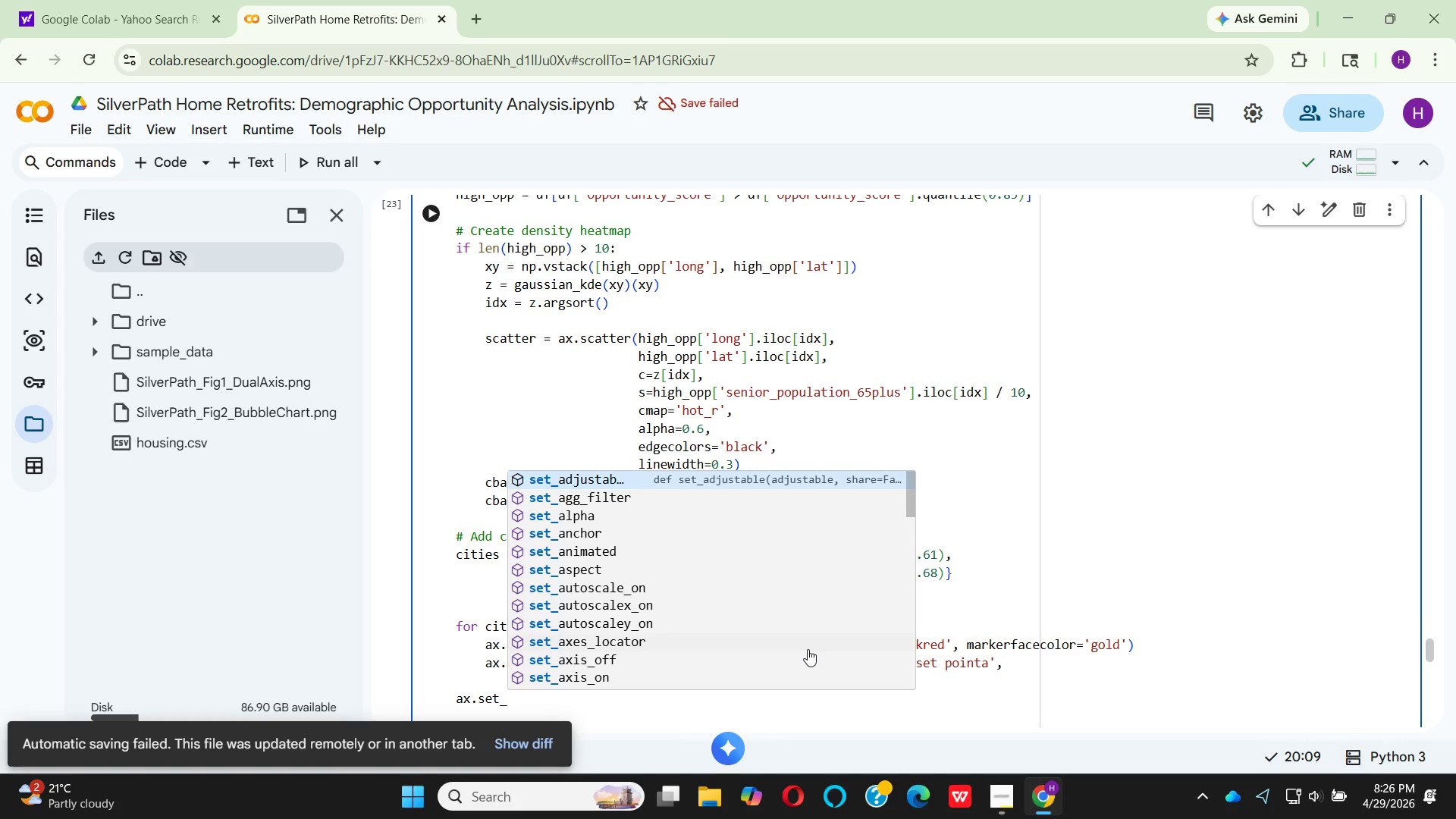 
type(xl)
 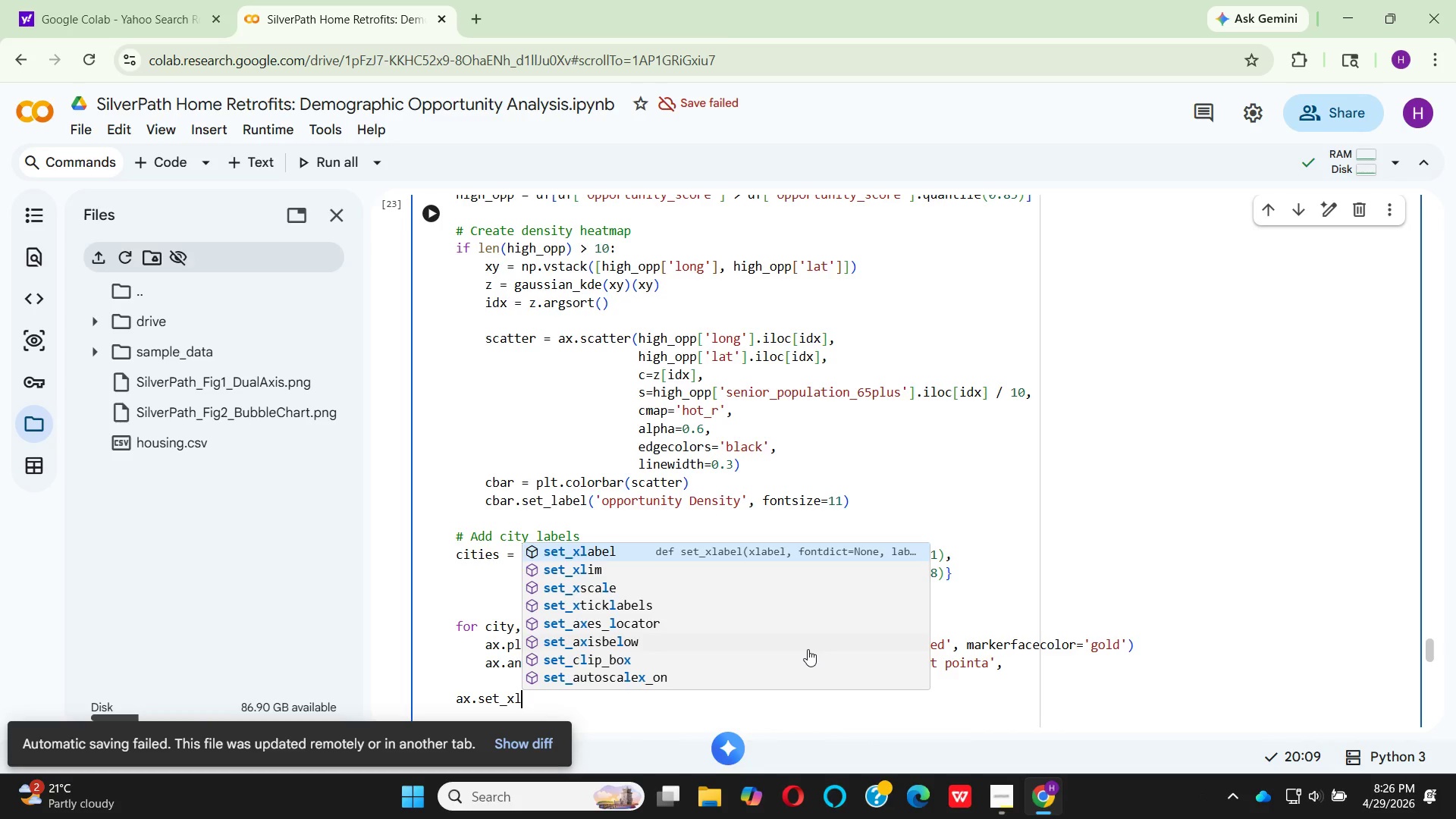 
key(Enter)
 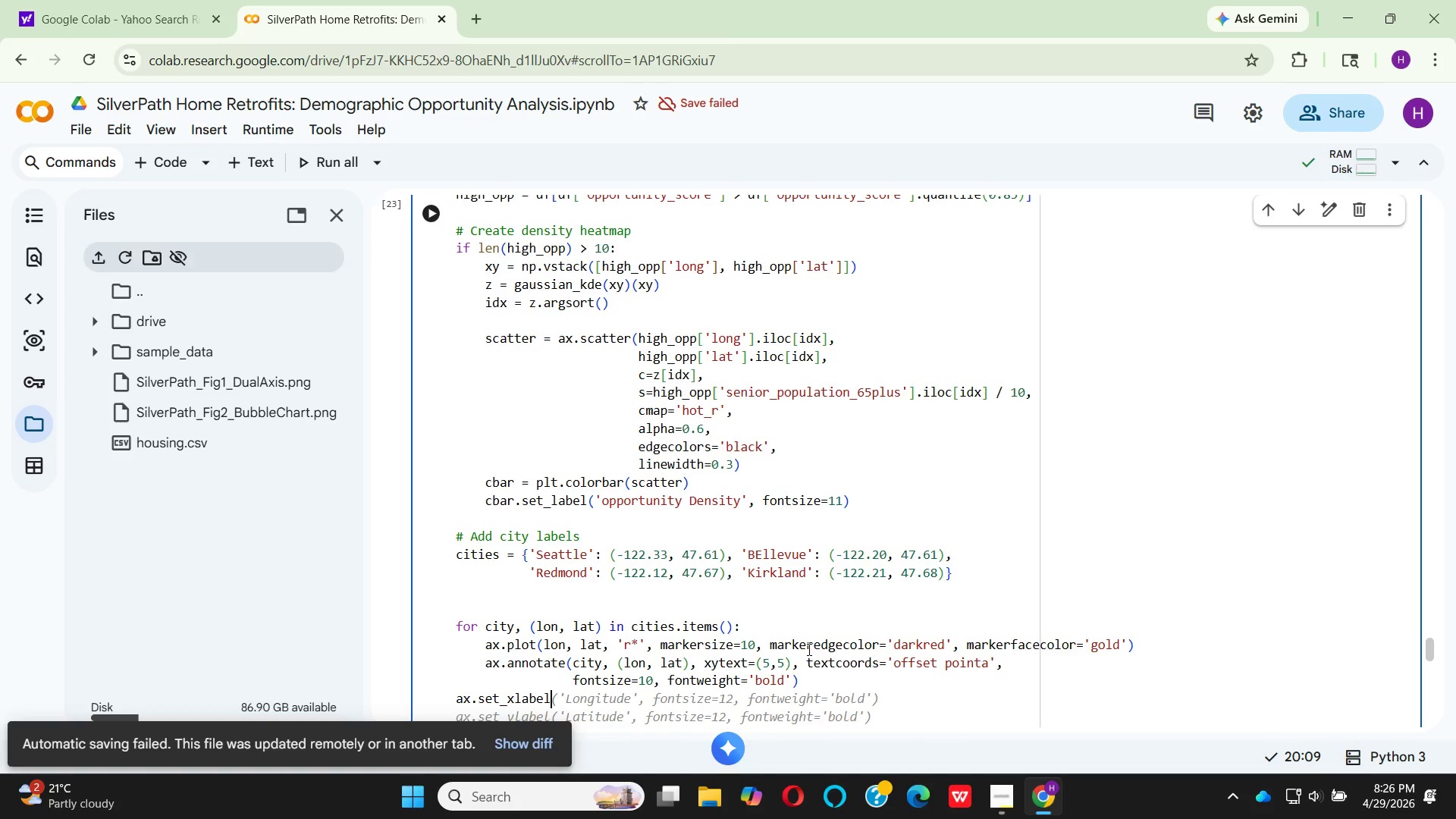 
key(Shift+9)
 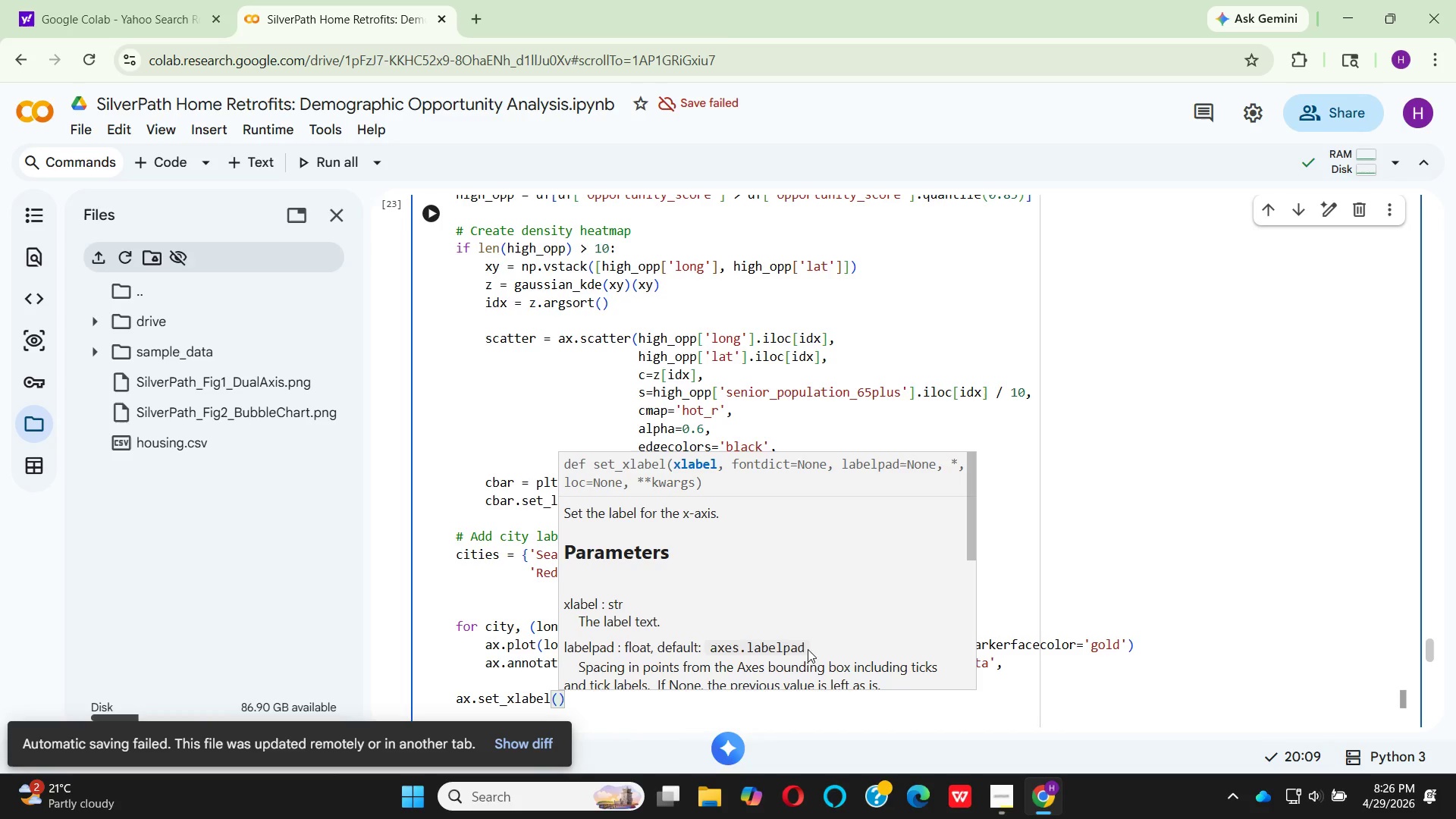 
type('LOngitud)
 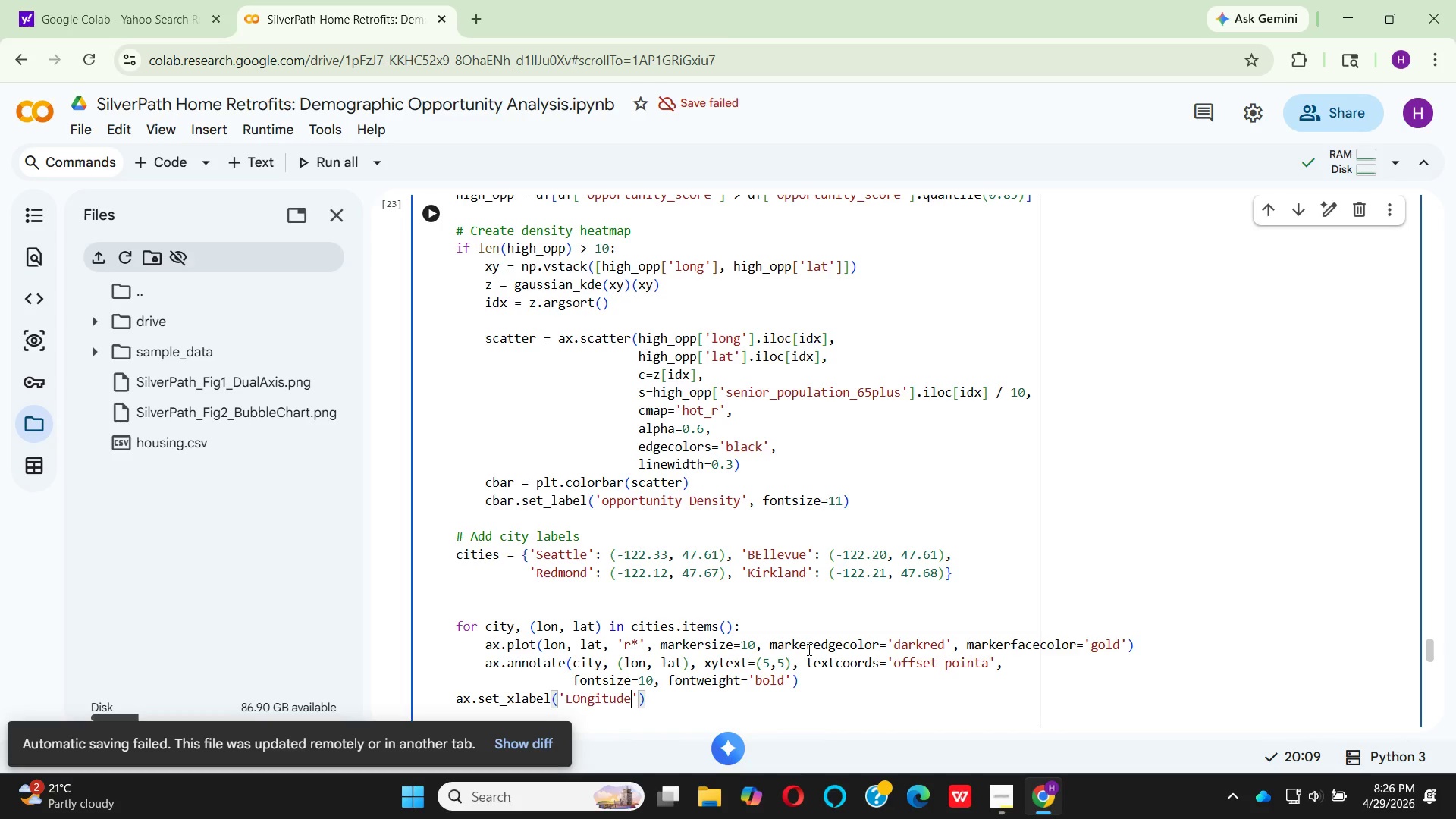 
key(ArrowRight)
 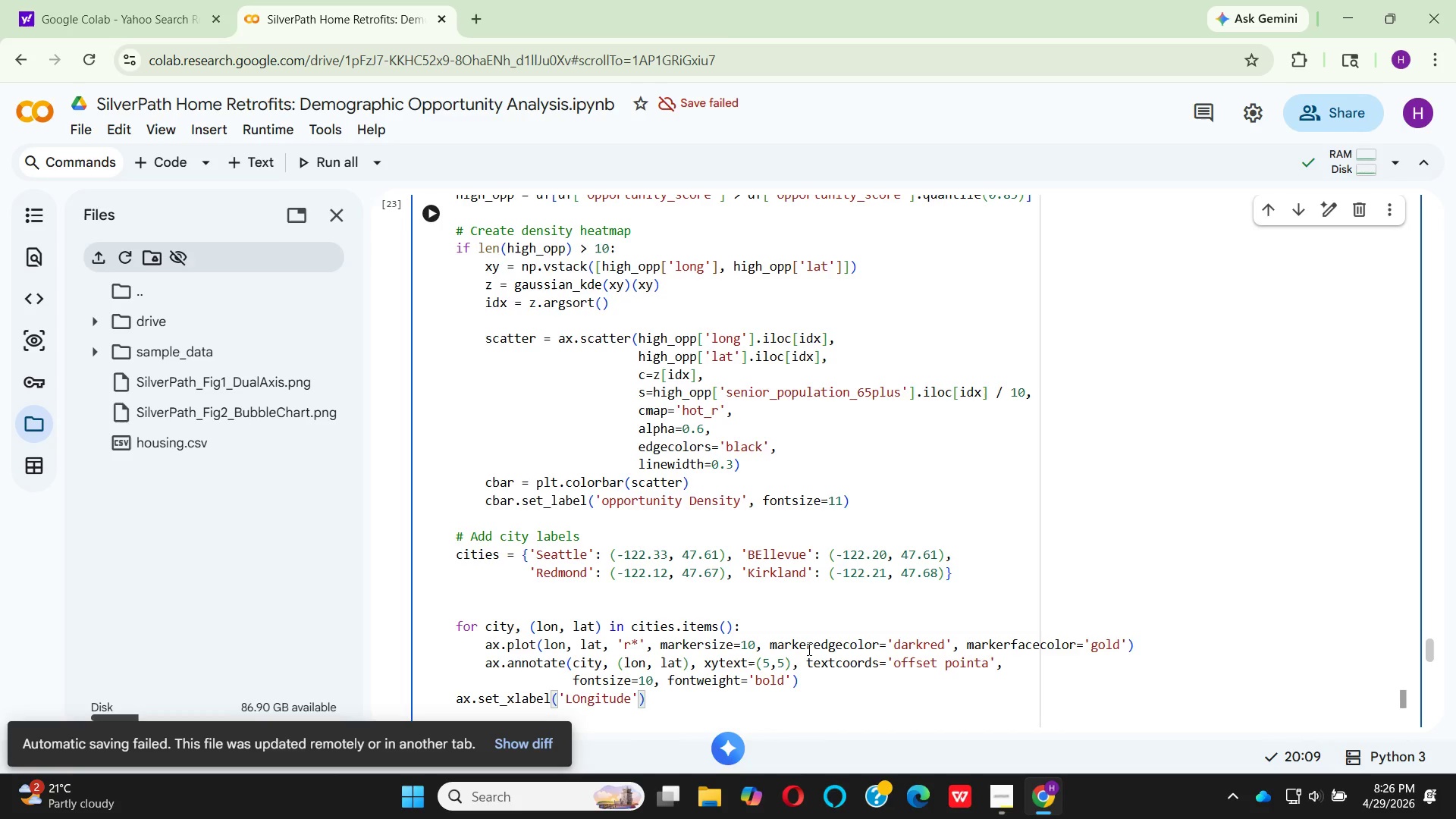 
type(, fo)
 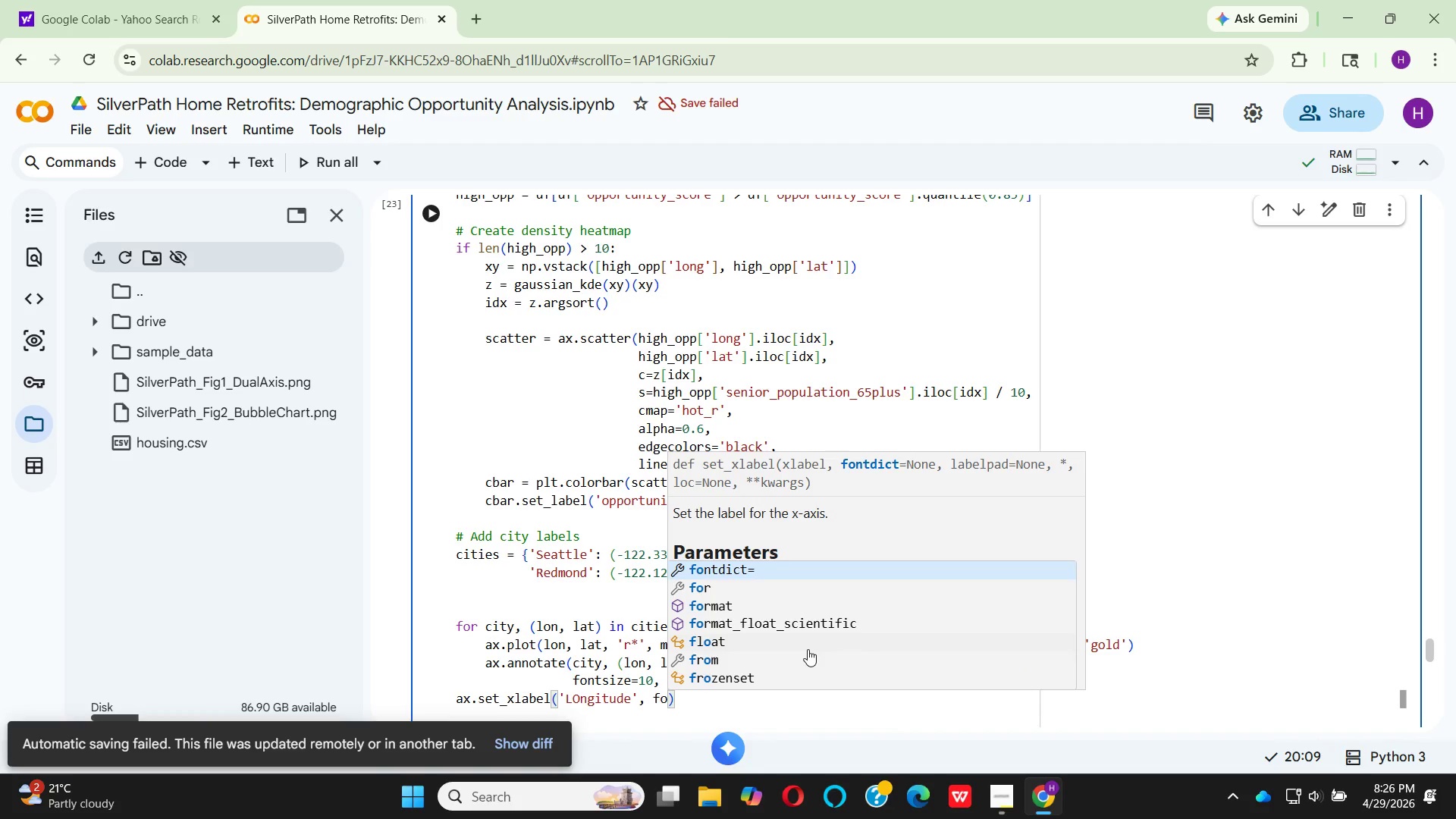 
type(ntsize)
 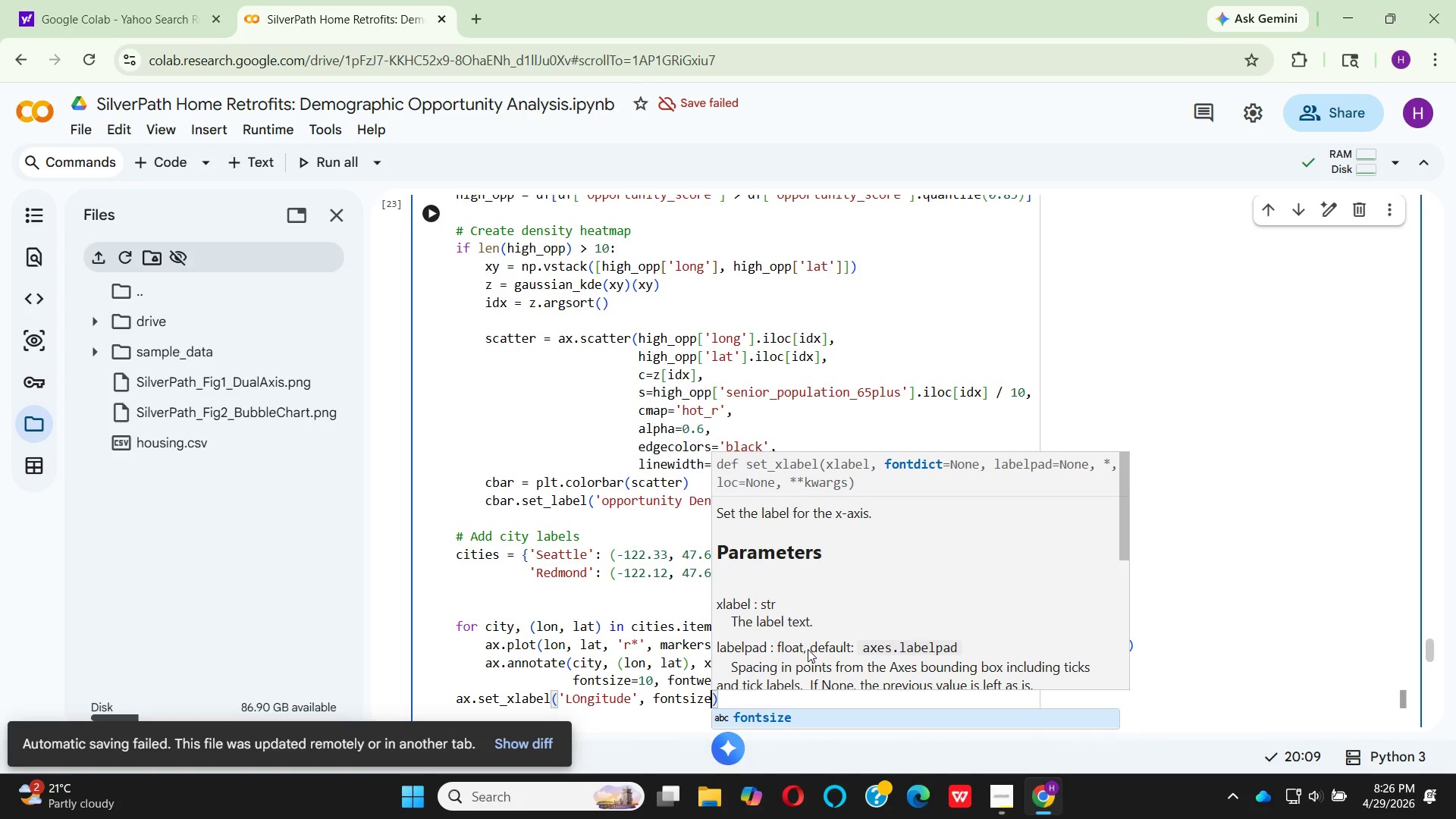 
key(Enter)
 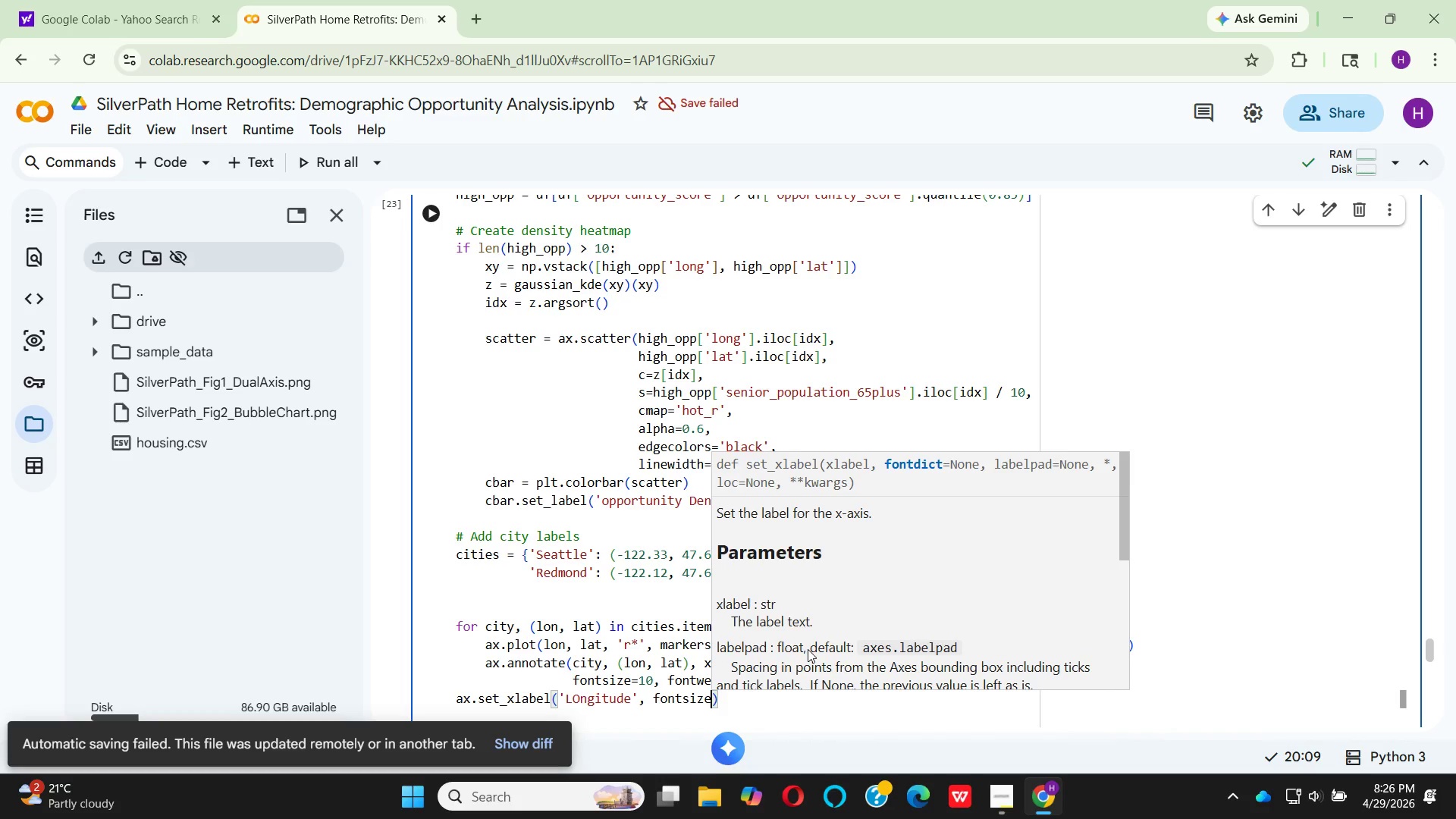 
hold_key(key=Equal, duration=0.33)
 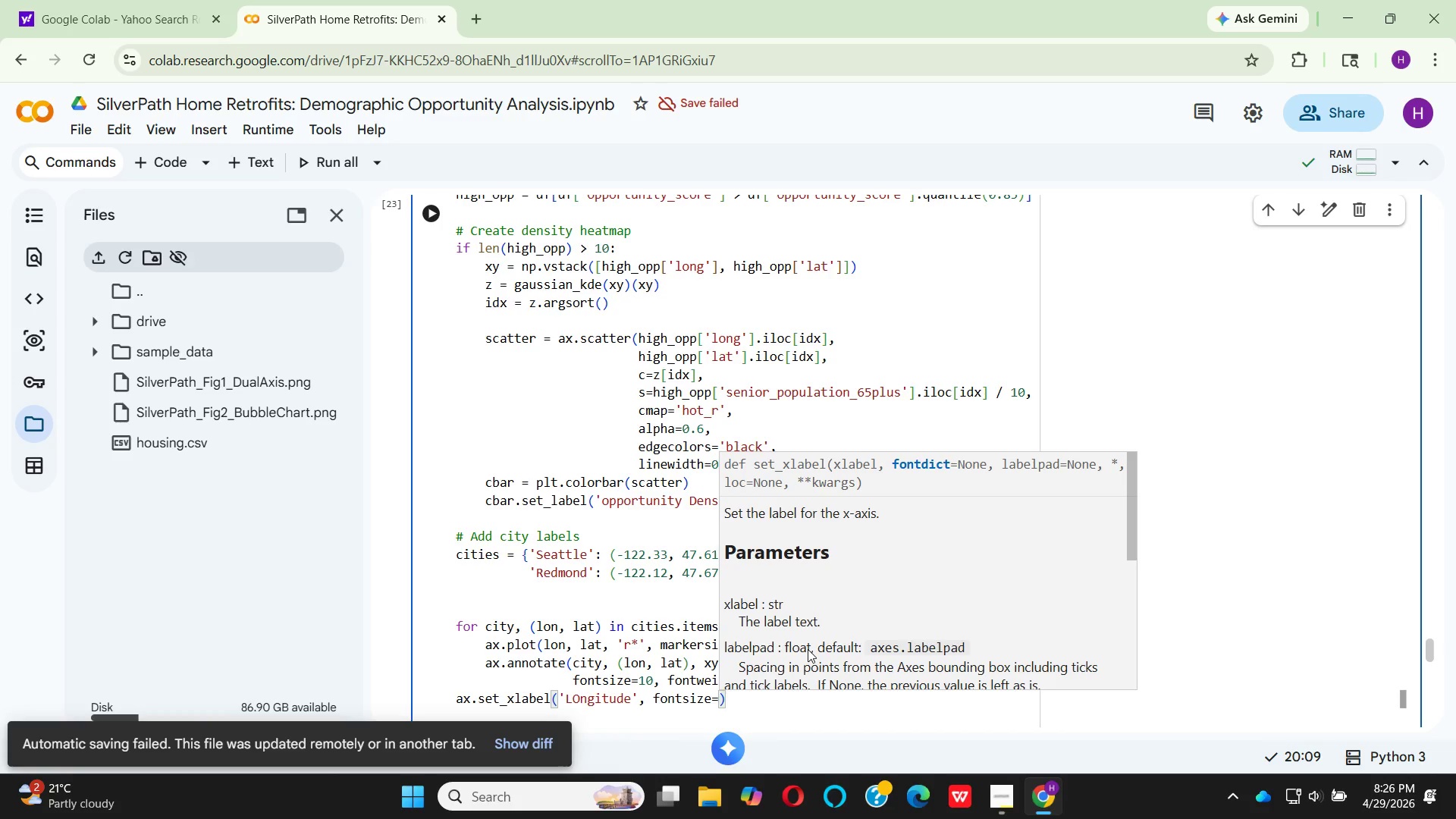 
type(12, font)
 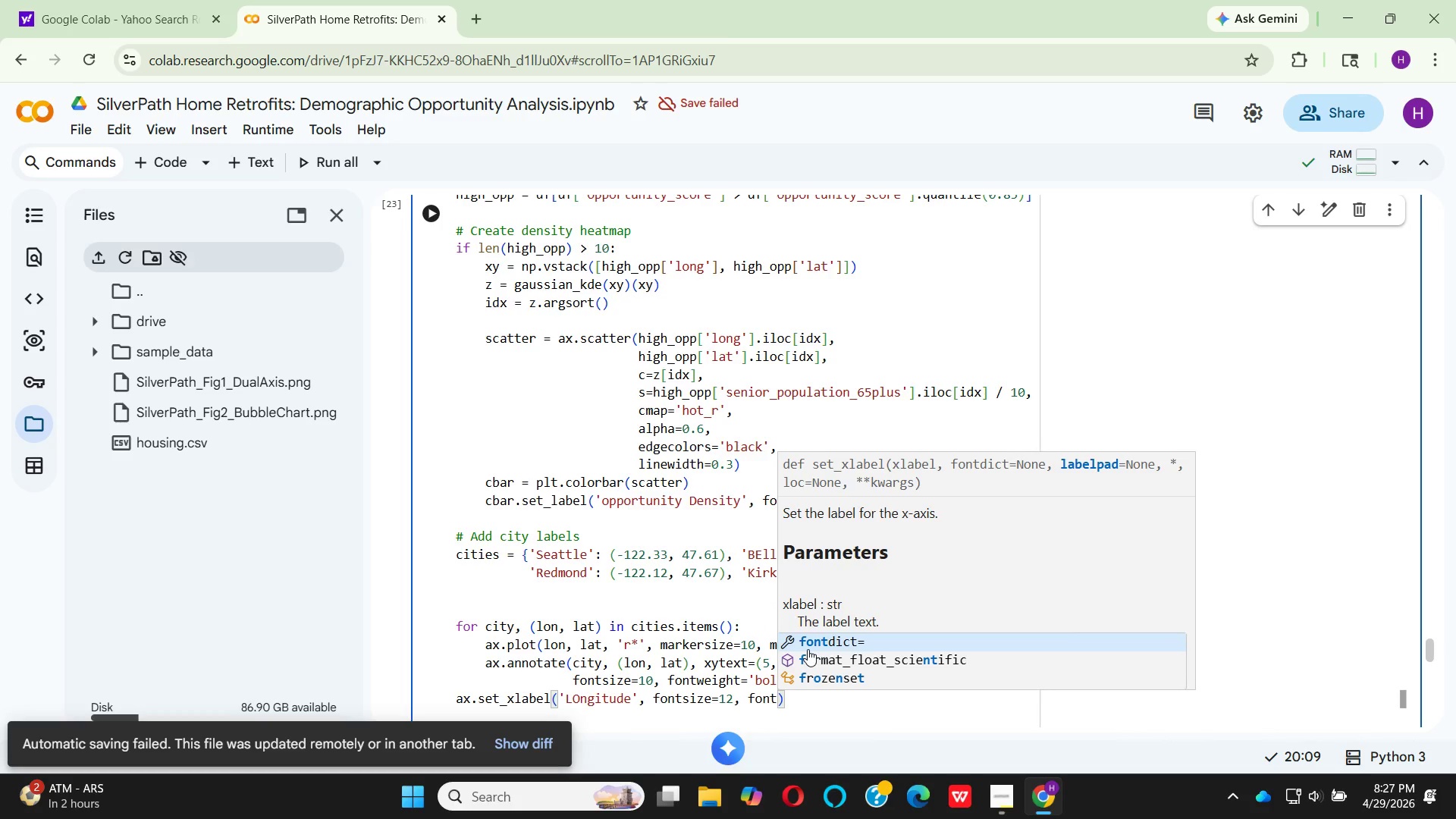 
type(we)
 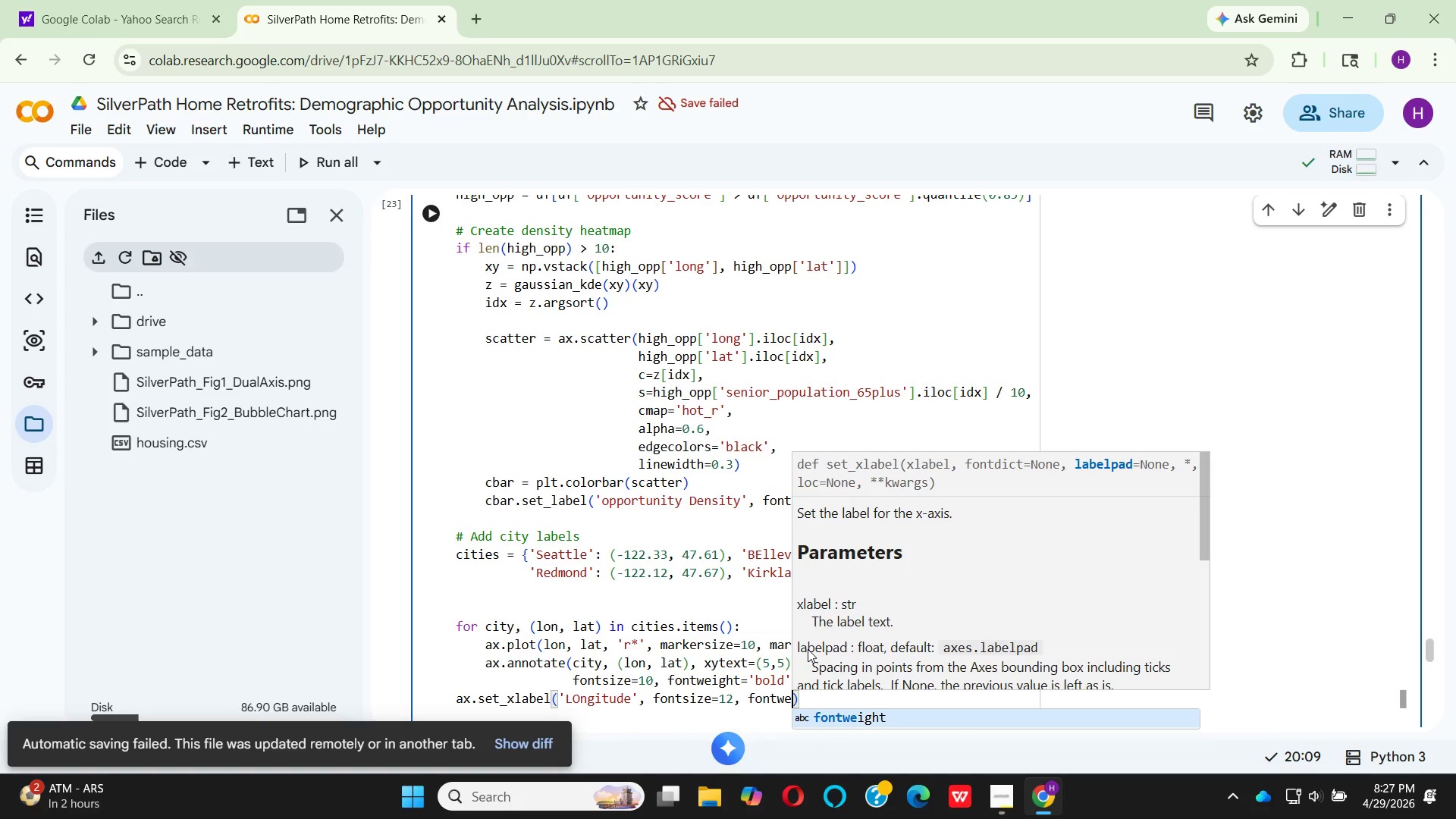 
key(Enter)
 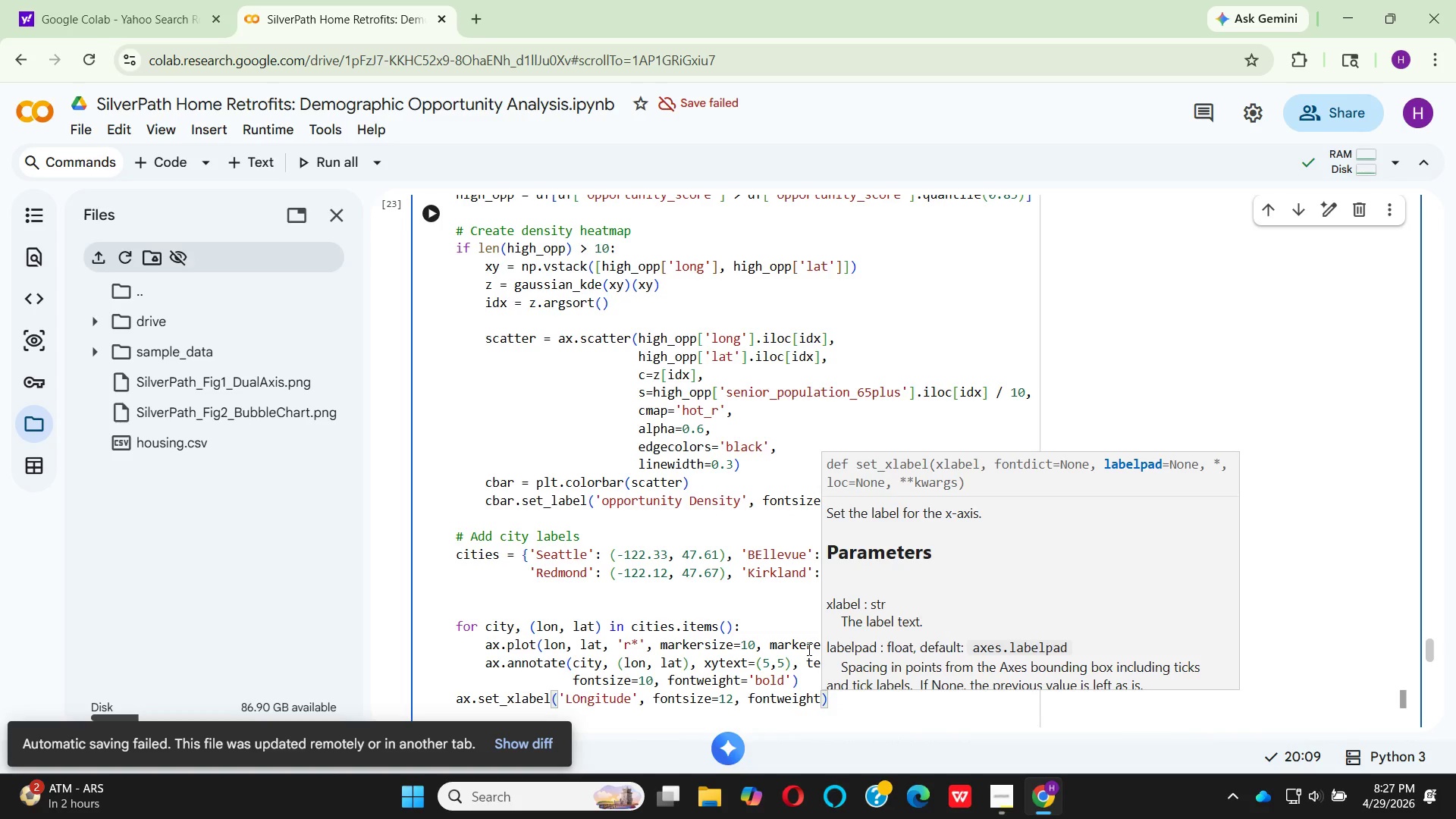 
type(='bold)
 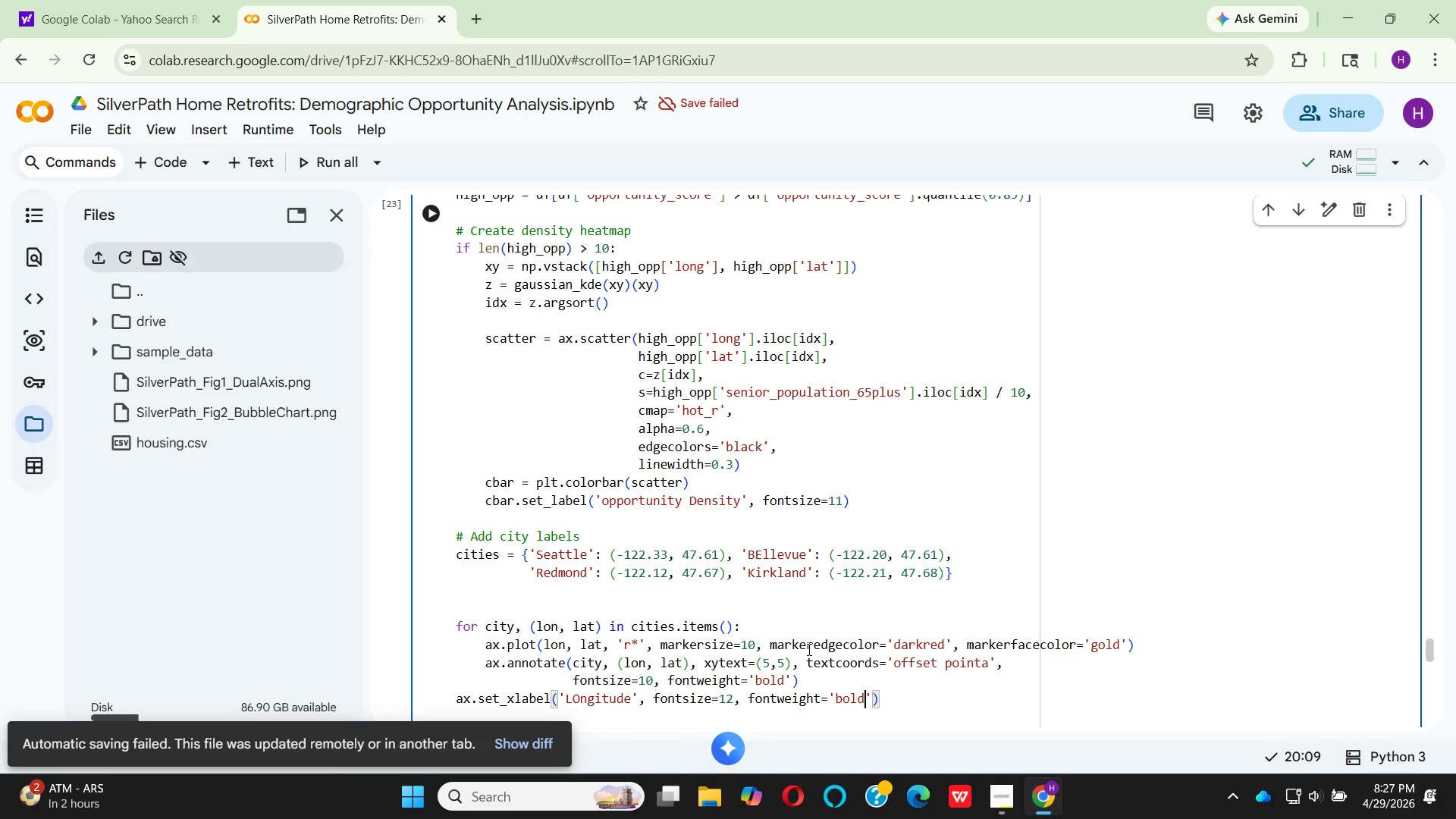 
key(ArrowRight)
 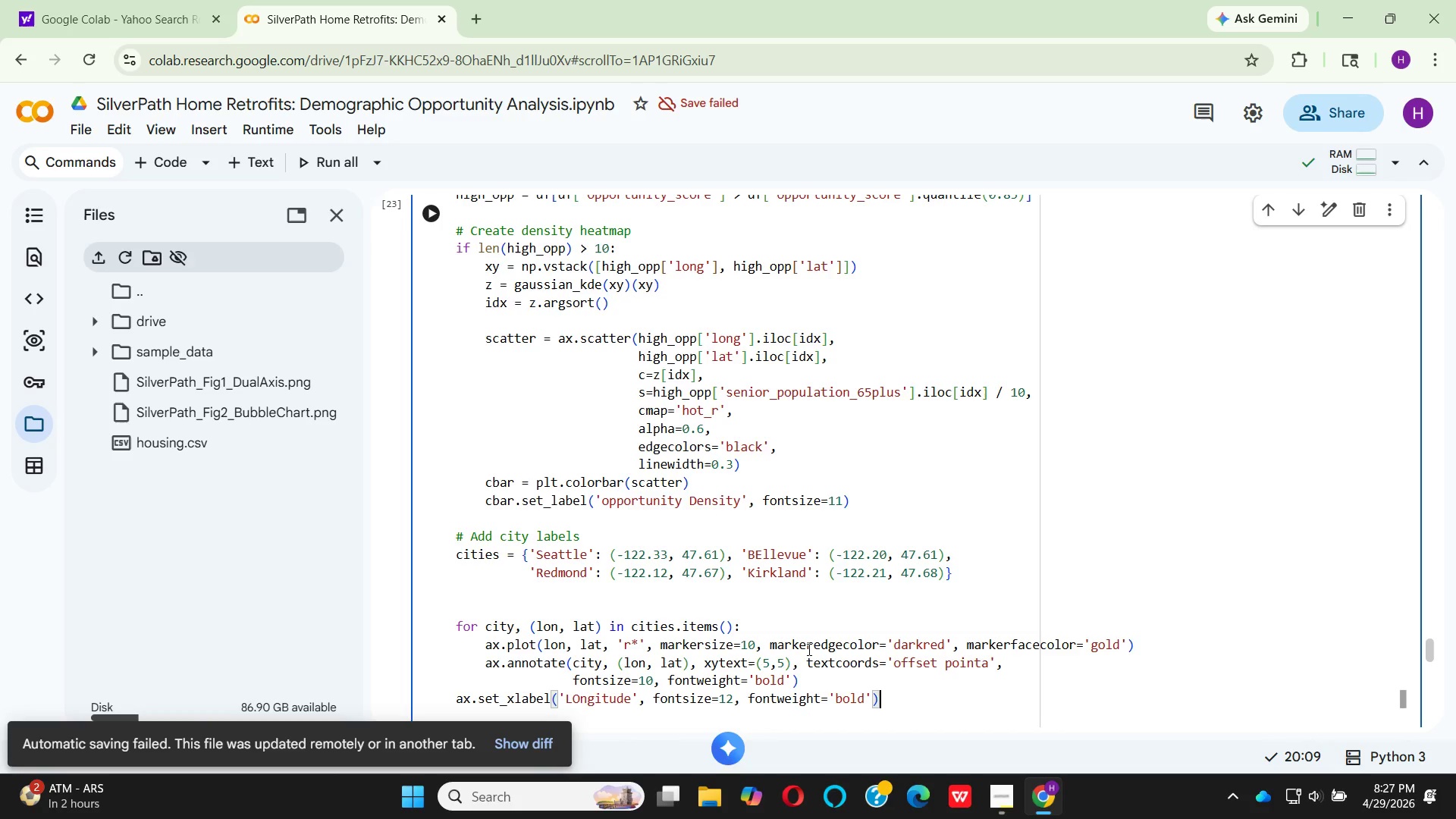 
key(ArrowRight)
 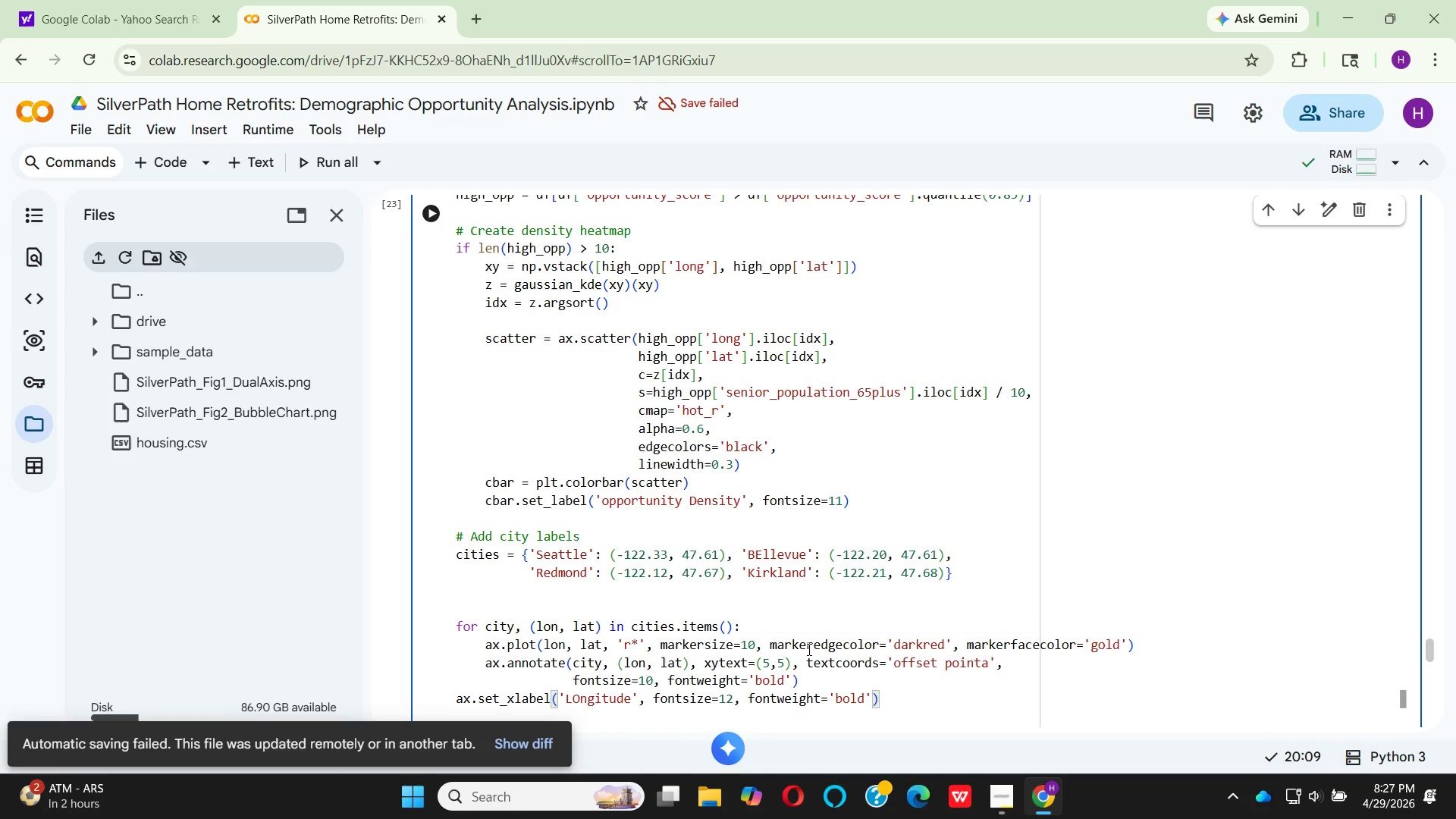 
key(Enter)
 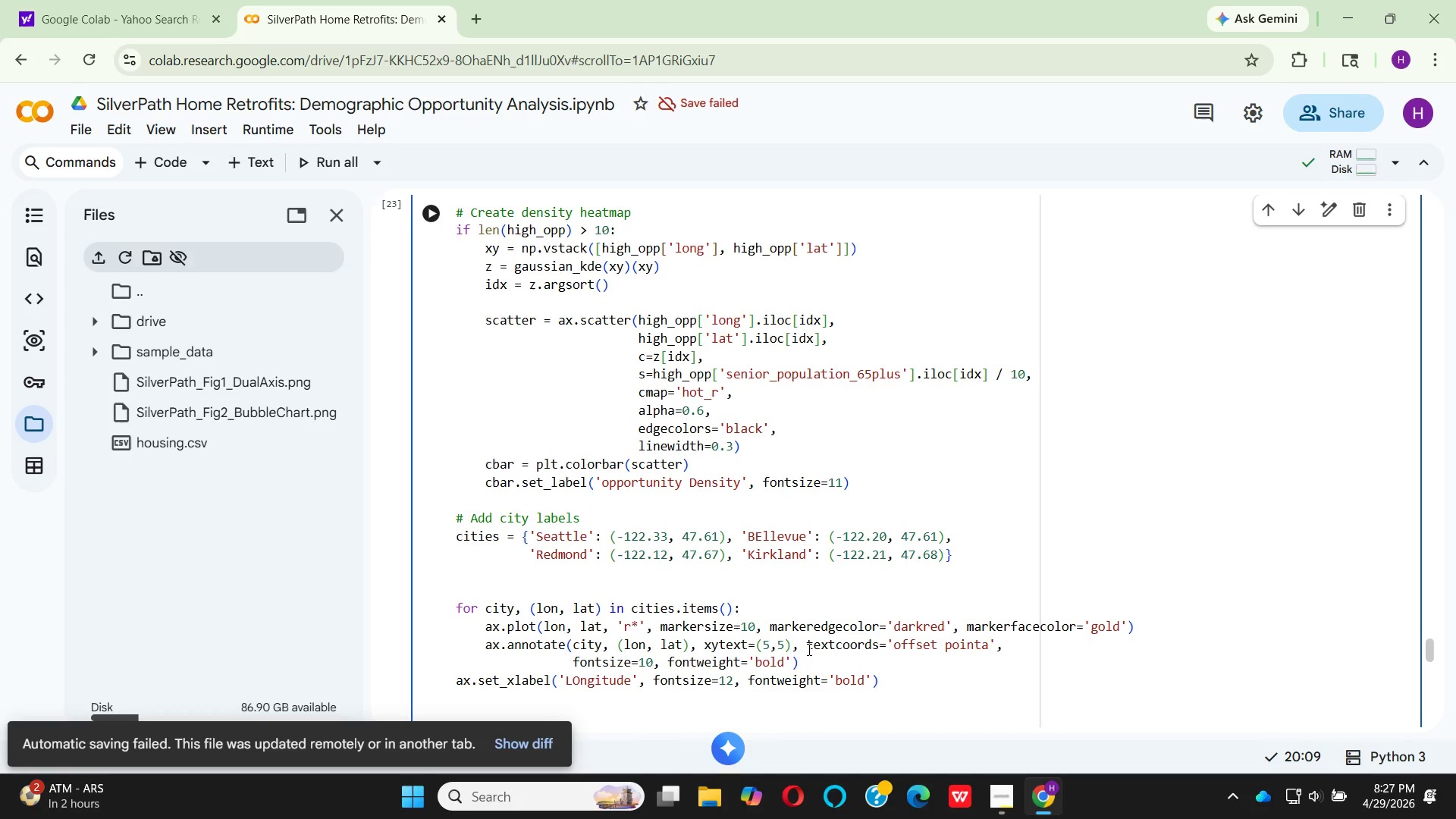 
type(ax.set_)
 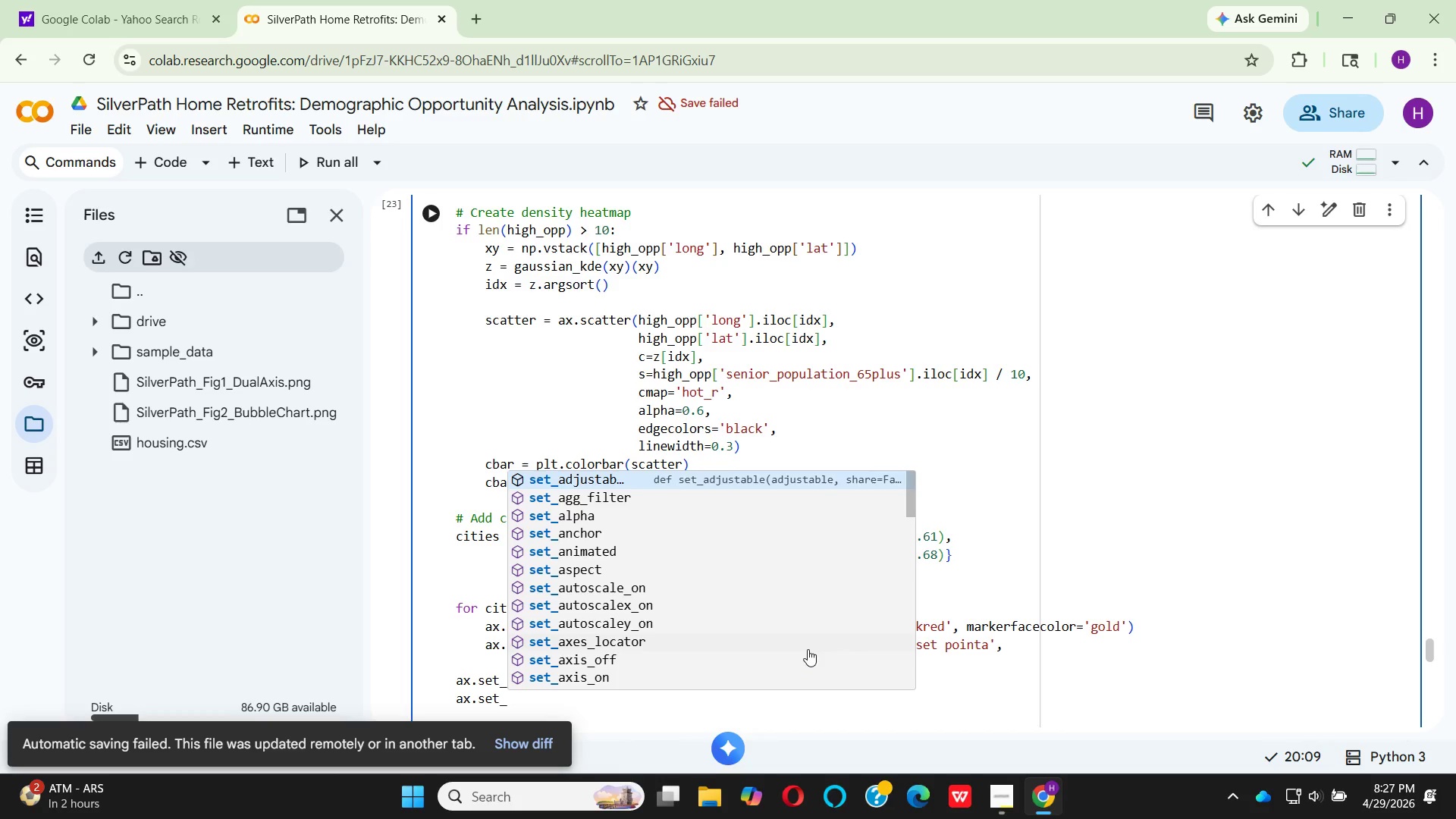 
wait(5.81)
 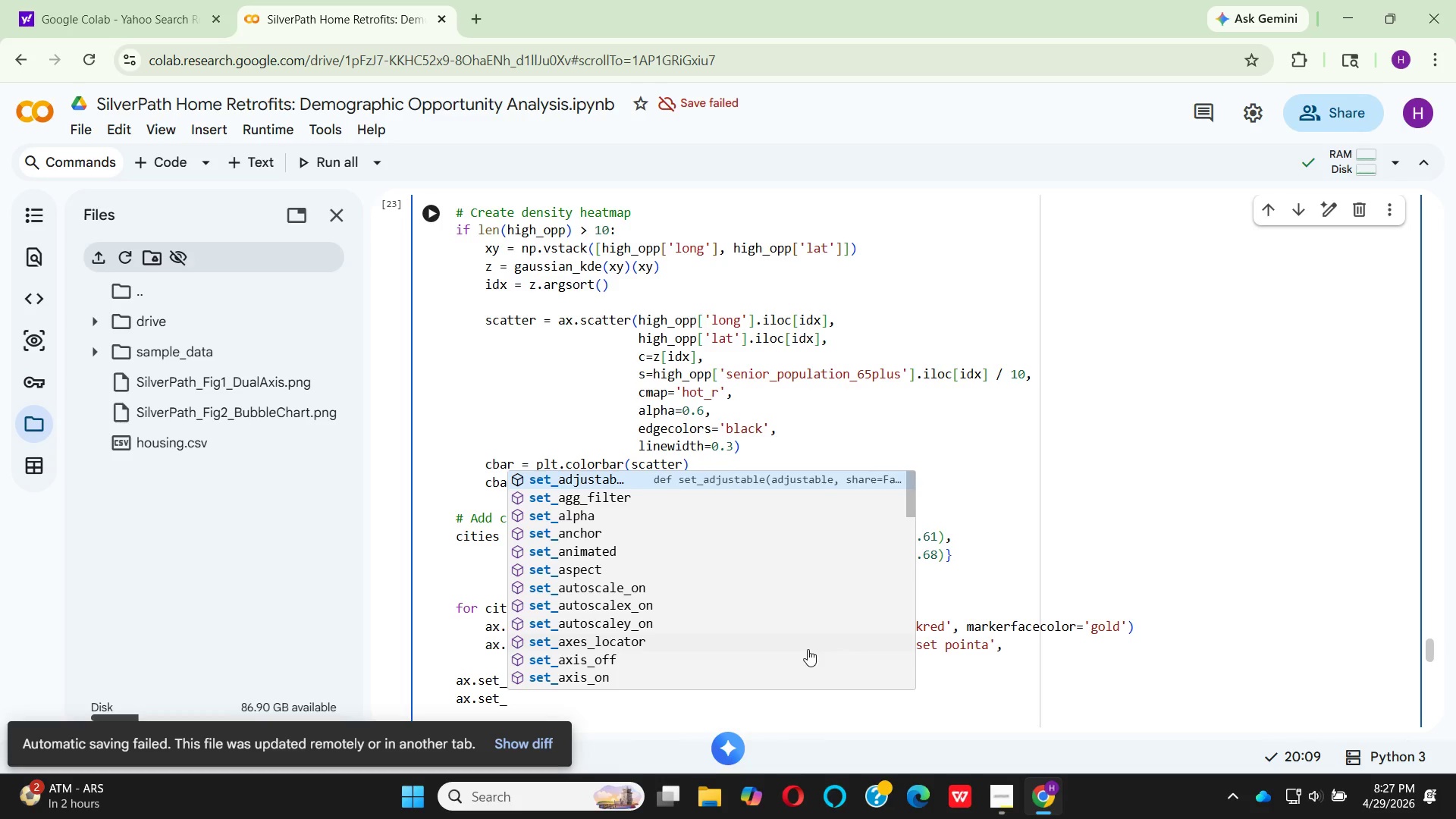 
type(yl)
 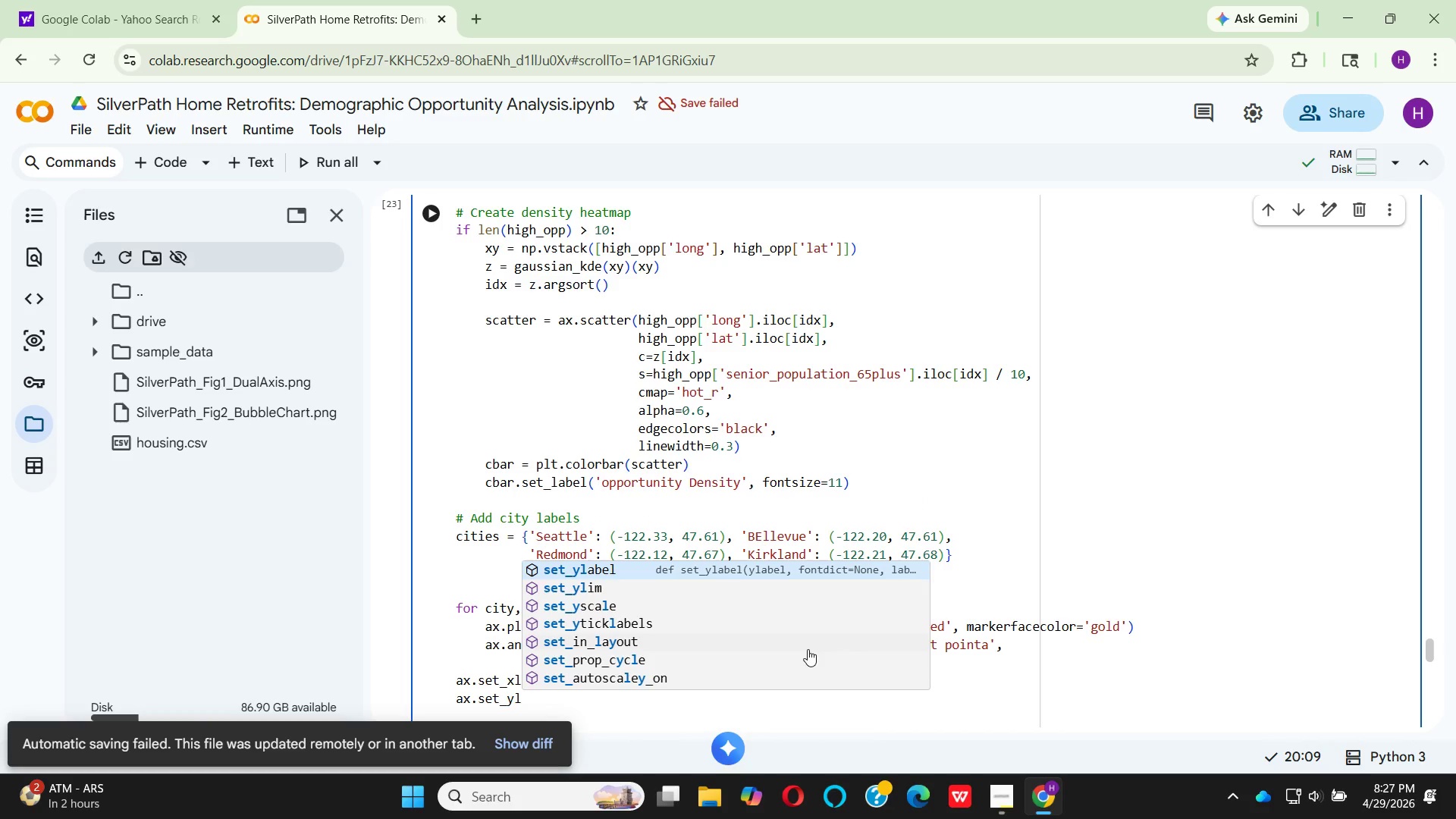 
key(Enter)
 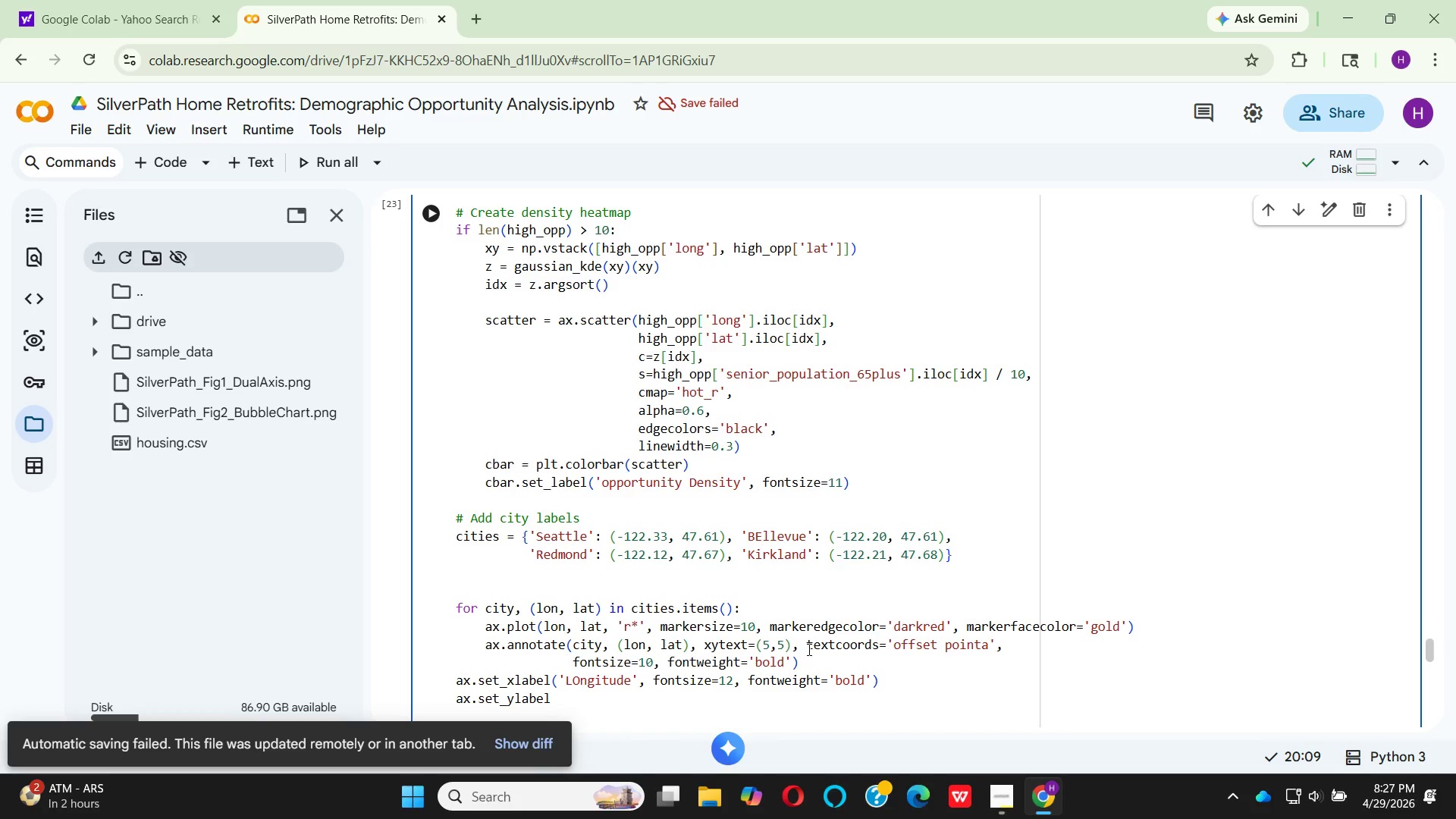 
type((")
key(Backspace)
type('Latitute)
key(Backspace)
key(Backspace)
type(de)
 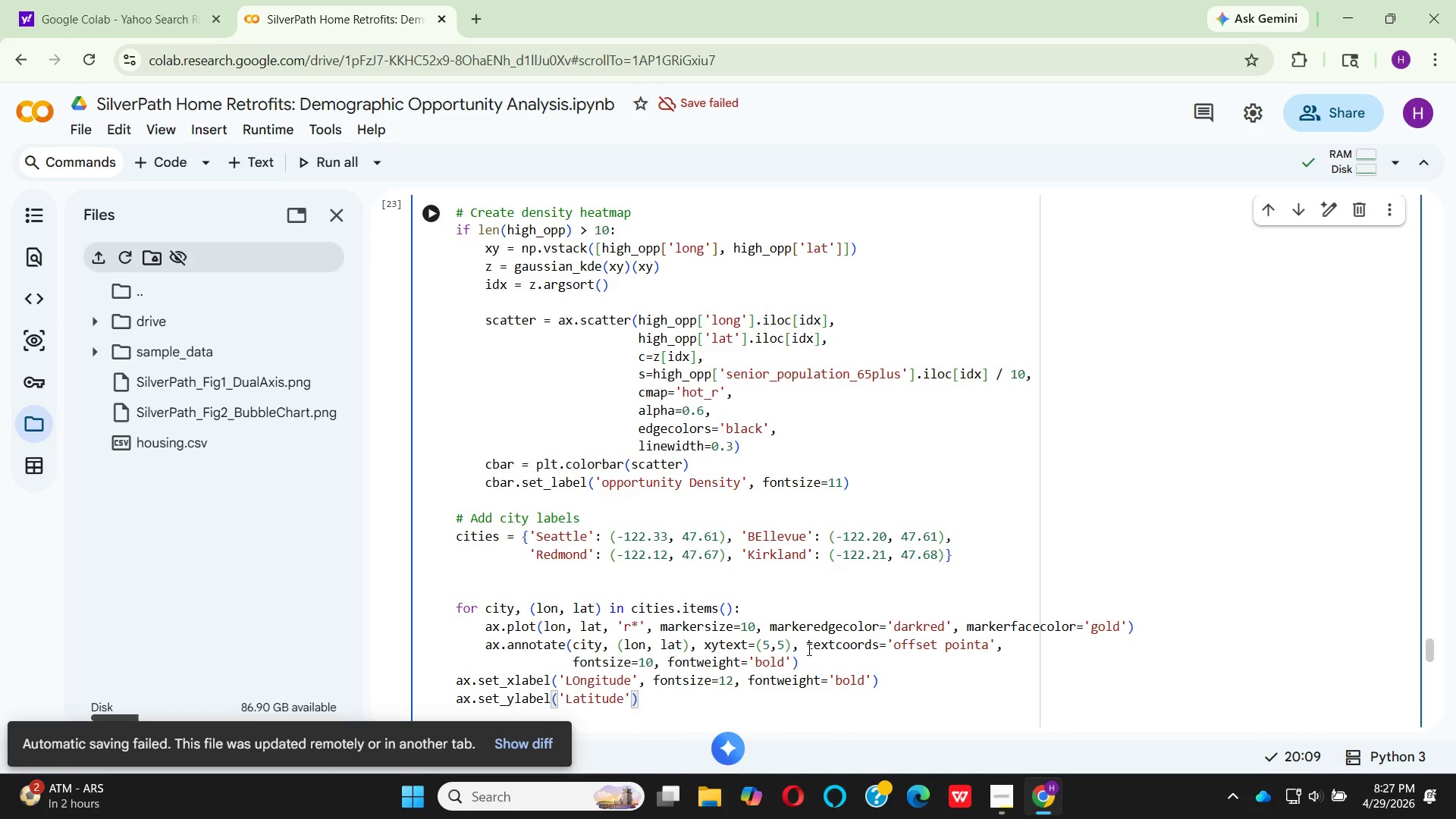 
key(ArrowRight)
 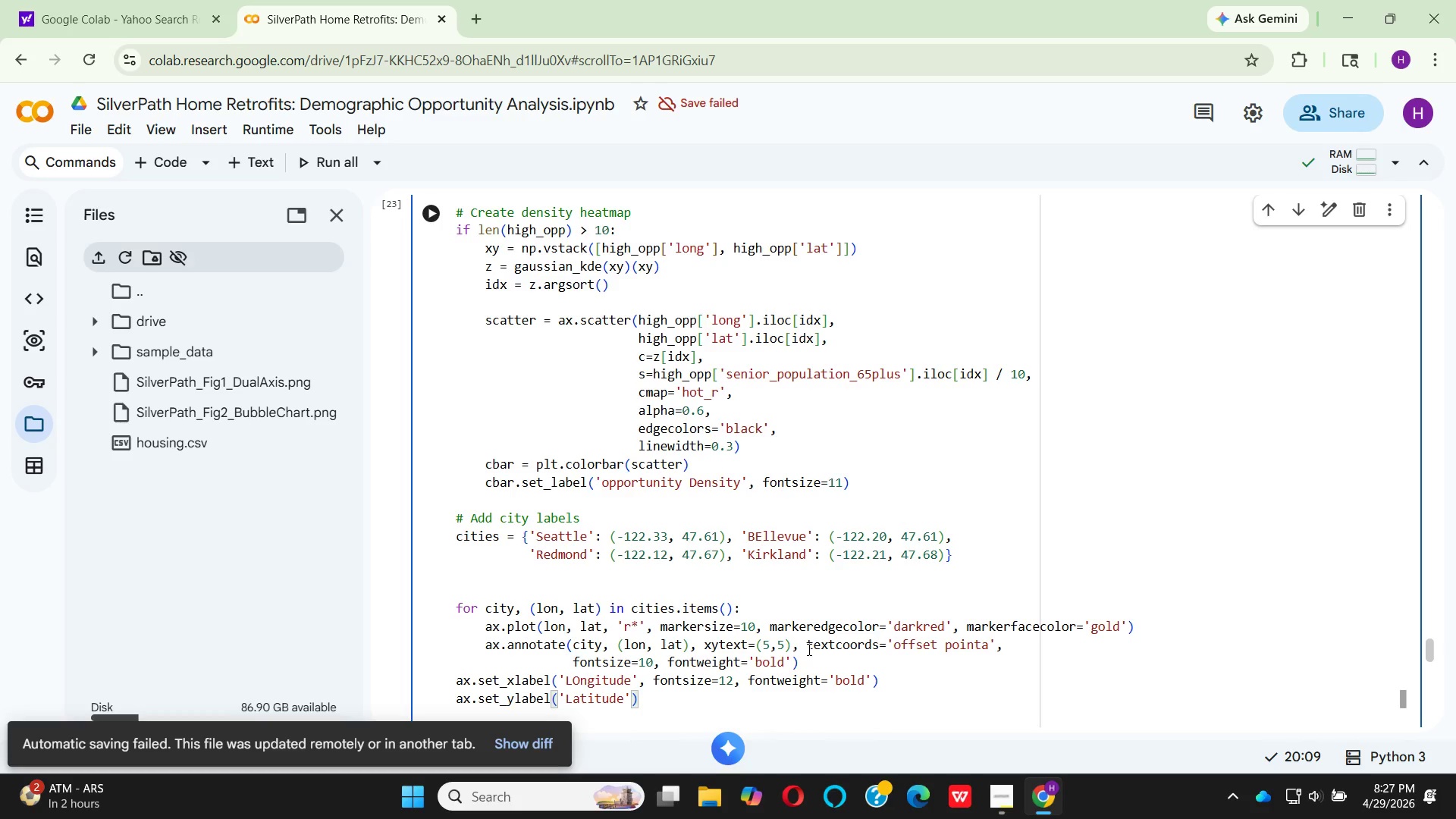 
key(Comma)
 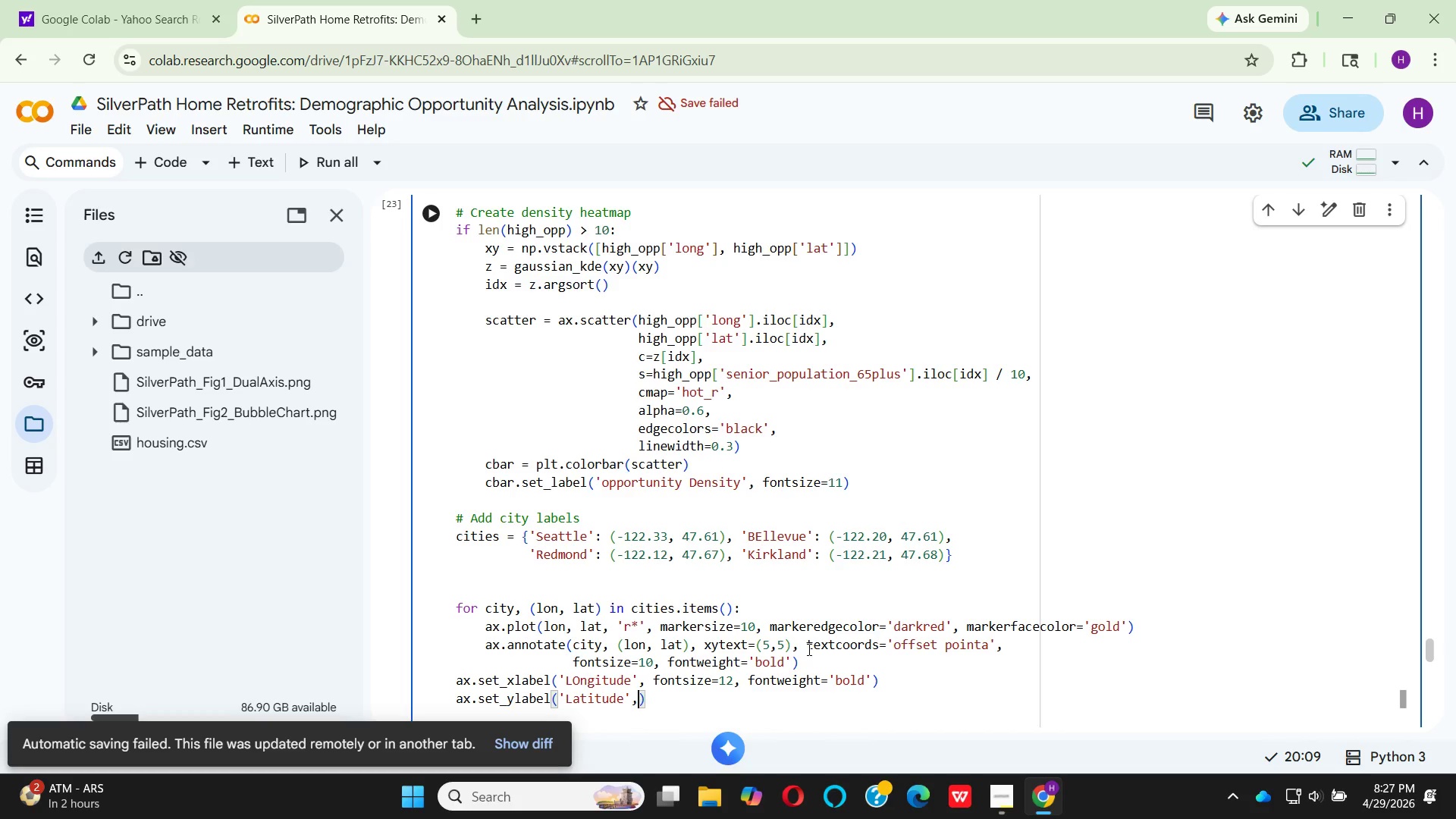 
key(Space)
 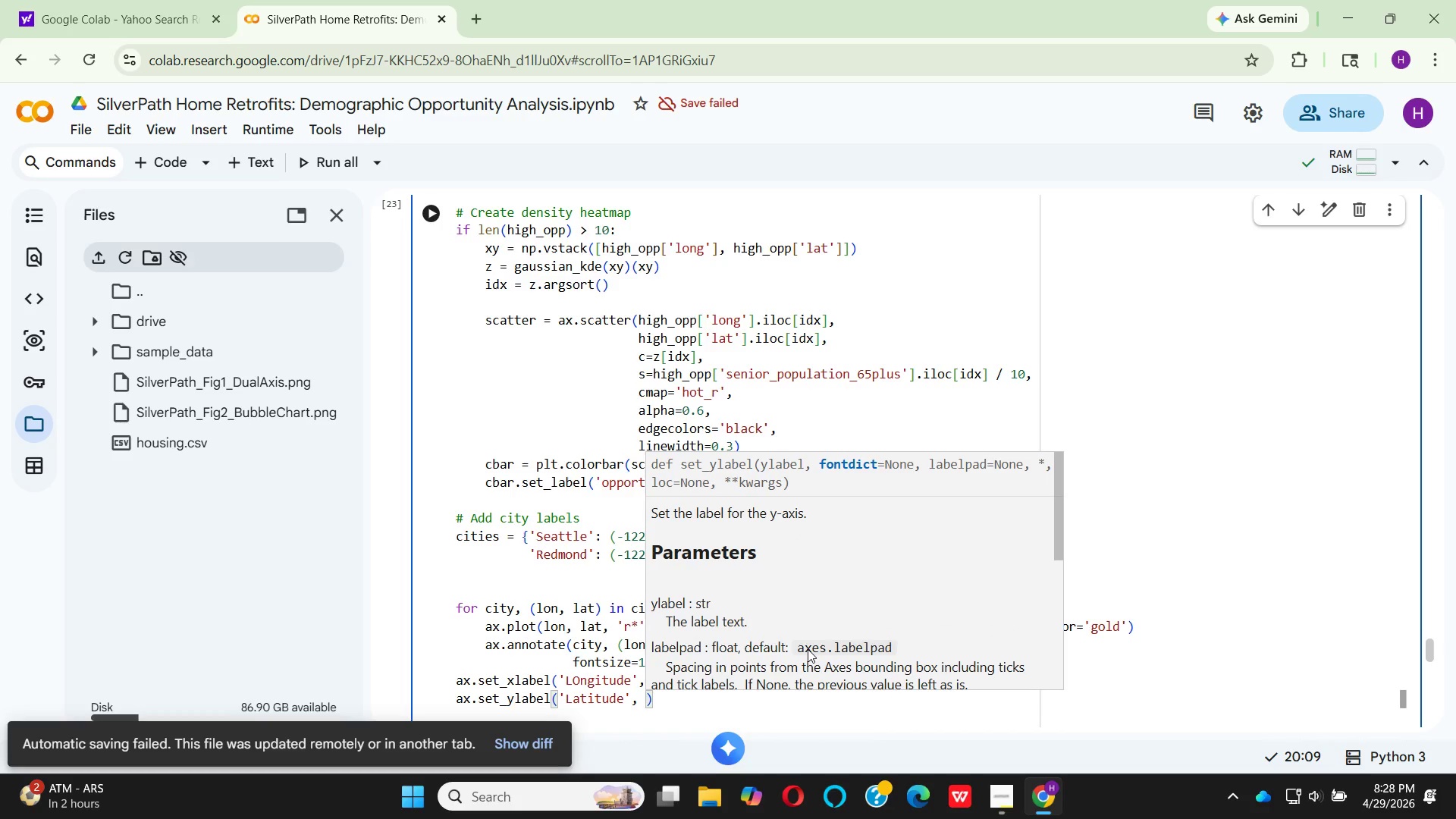 
type(fontsize)
 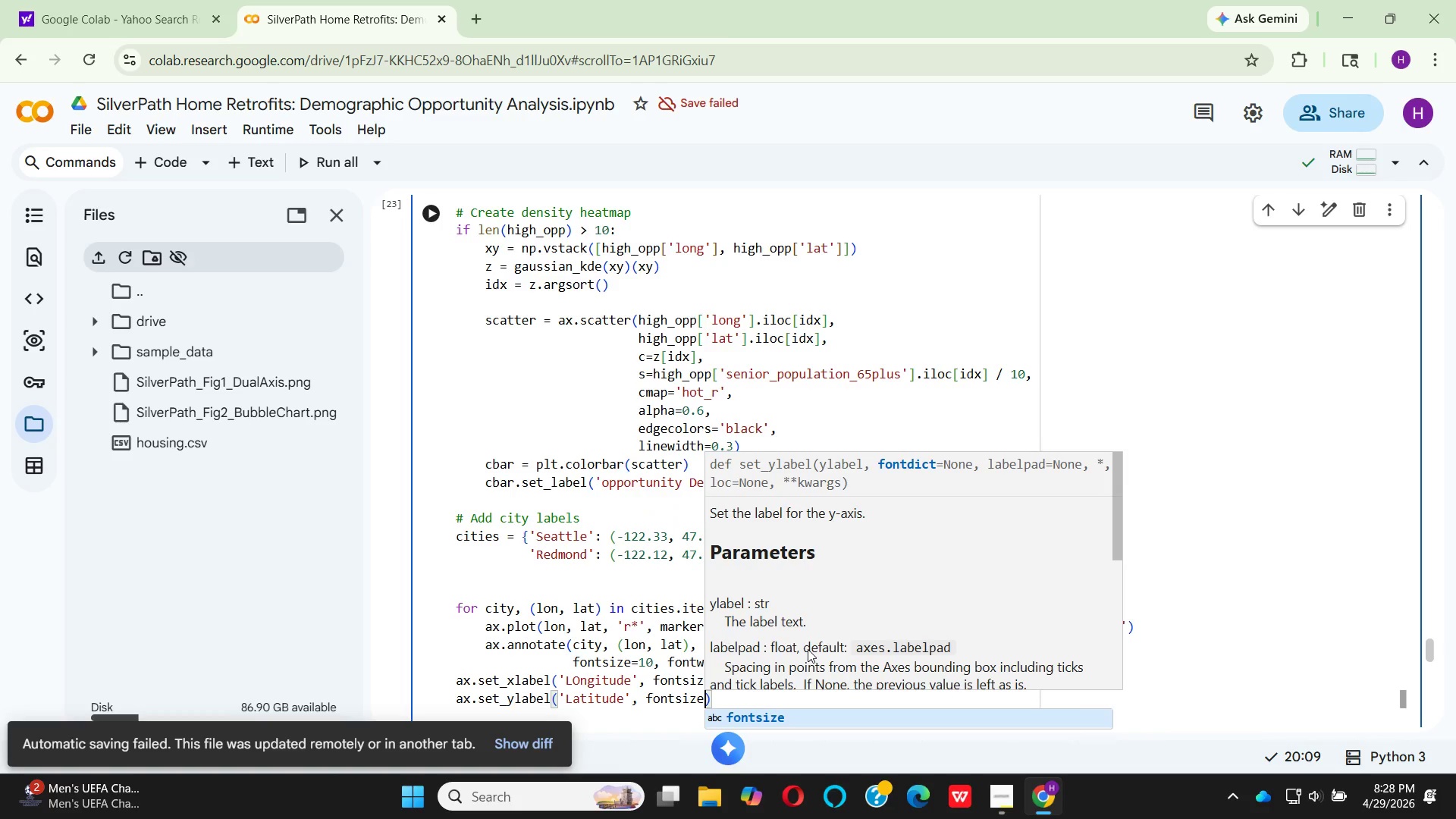 
key(Enter)
 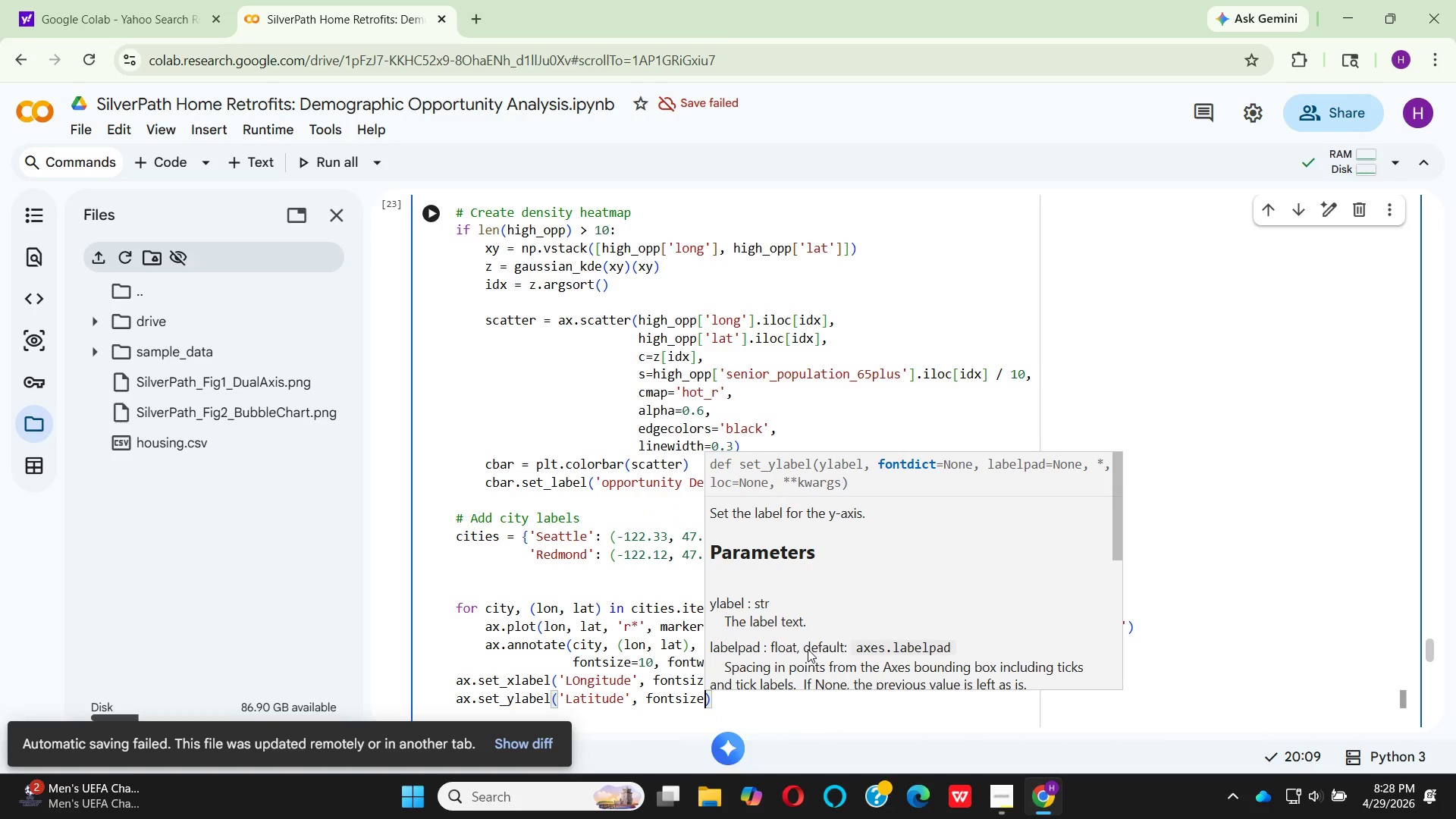 
type(=12, font)
 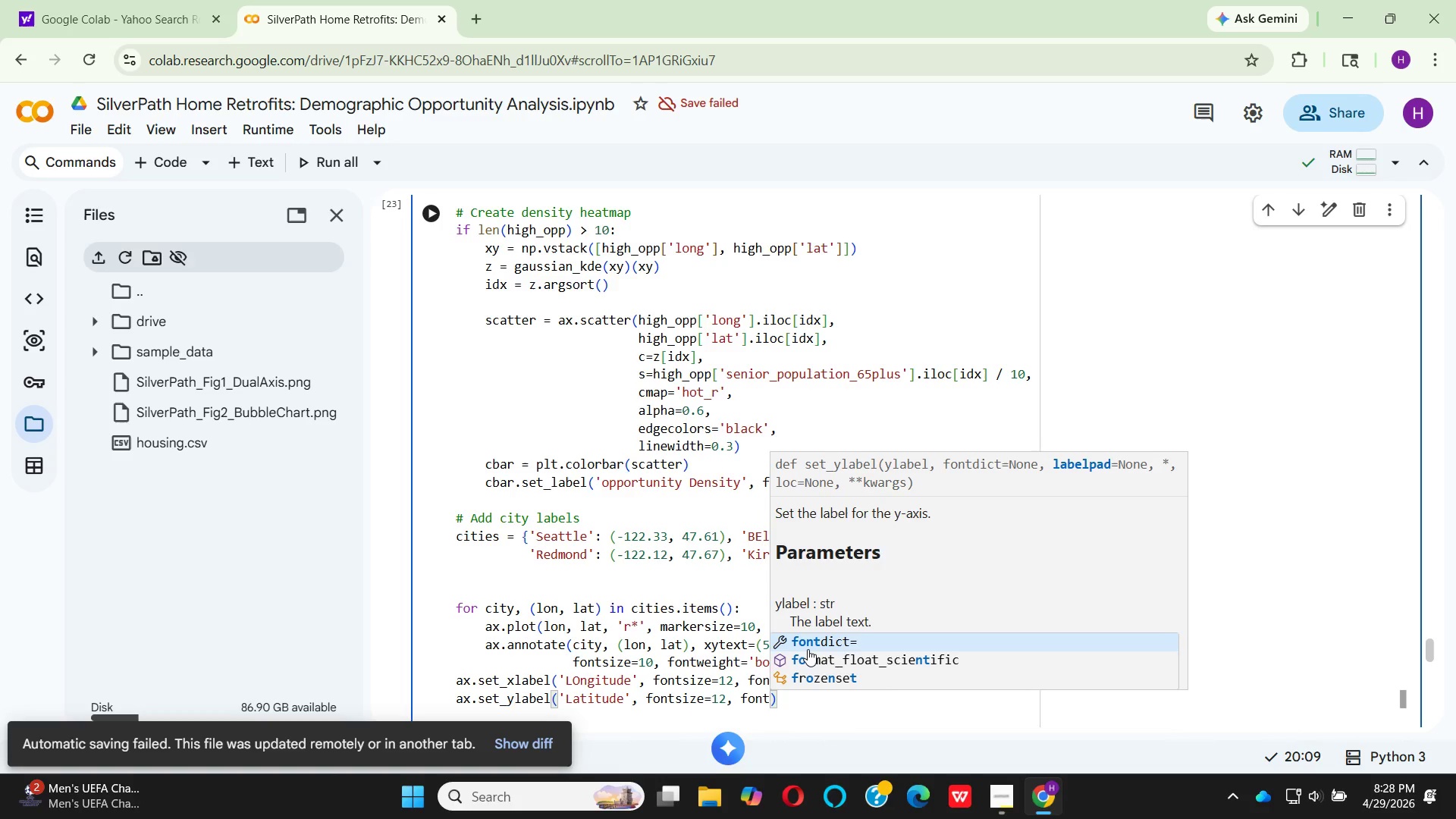 
wait(6.42)
 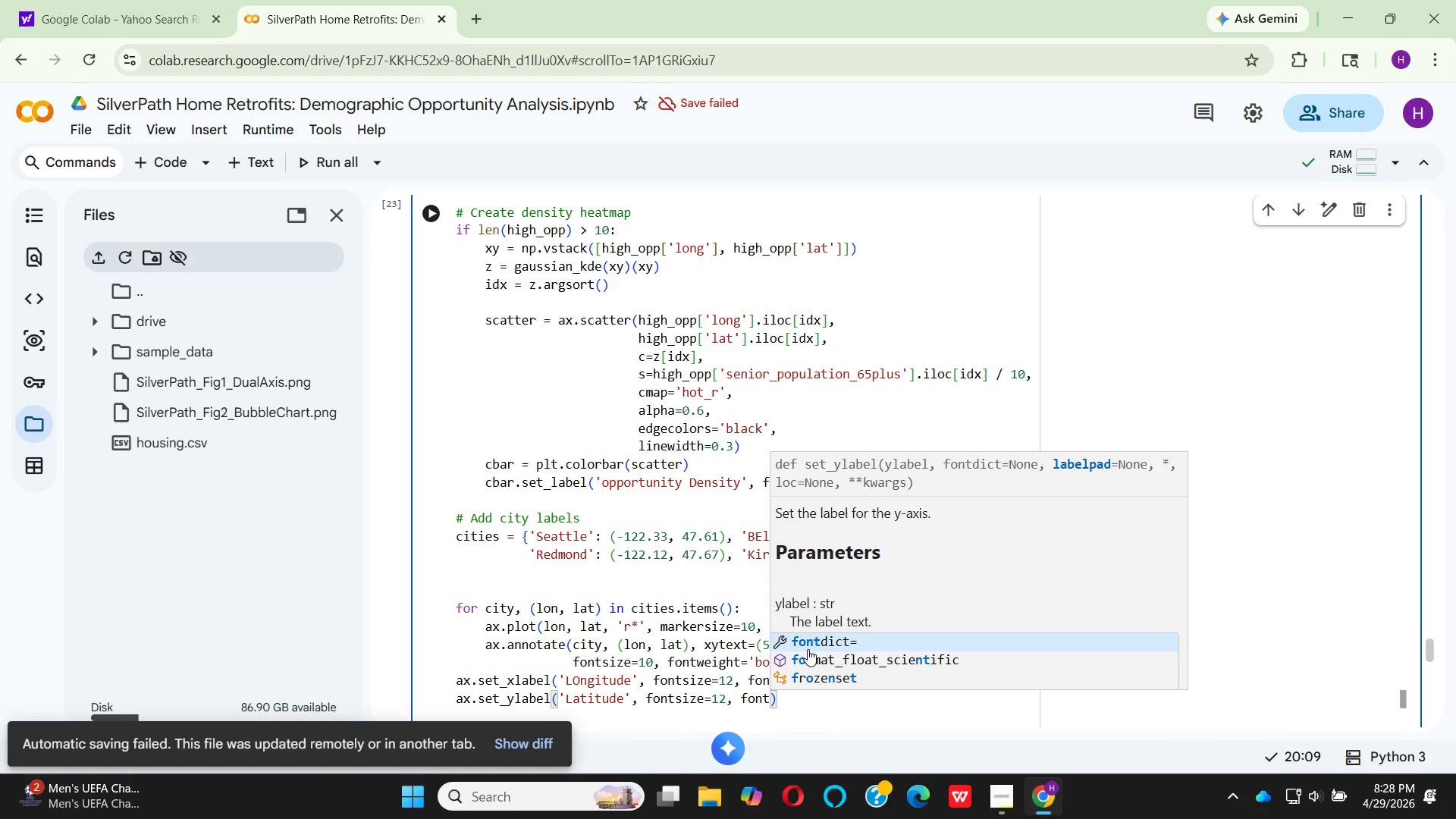 
type(we)
 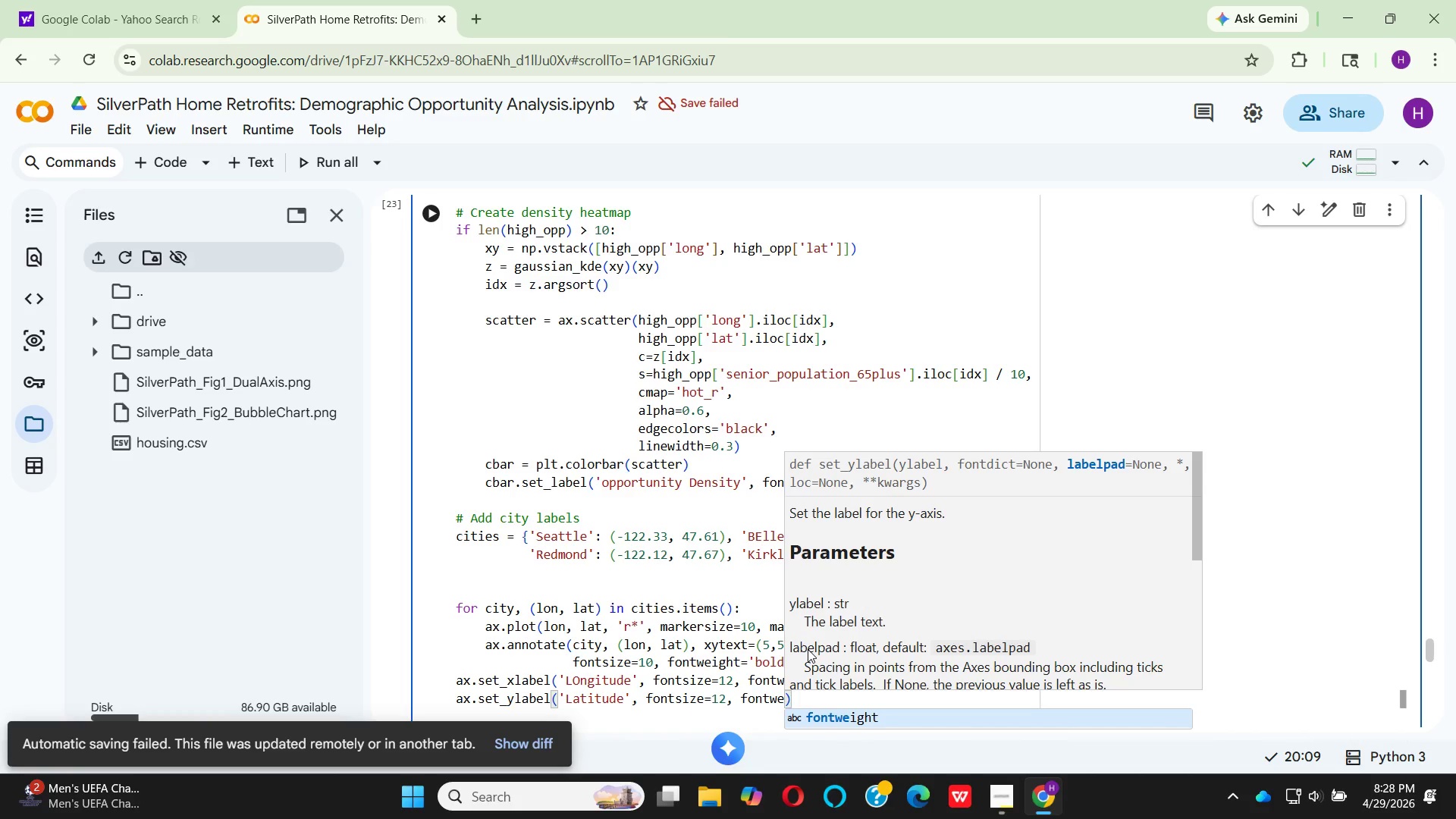 
key(Enter)
 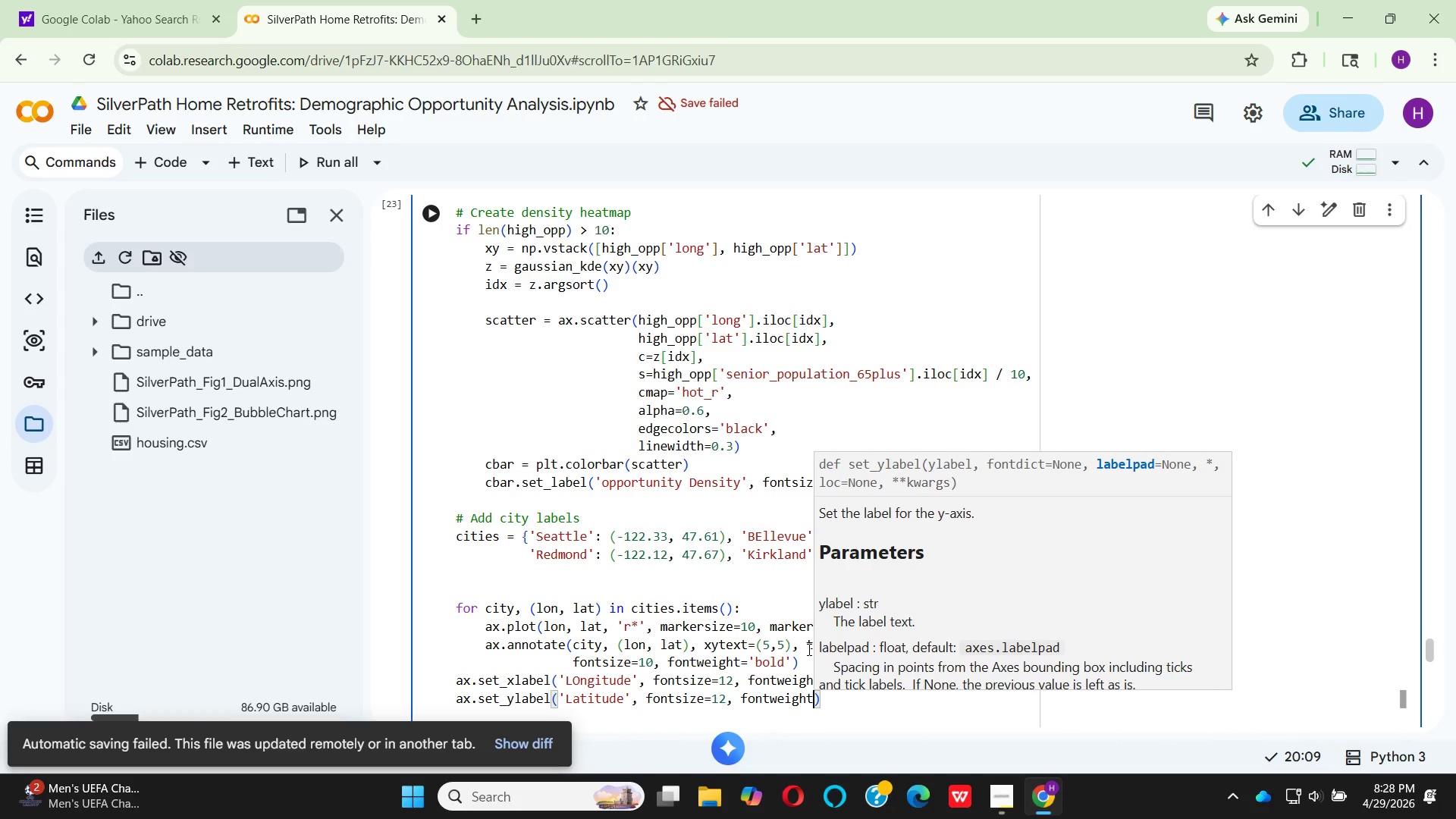 
type(='bold)
 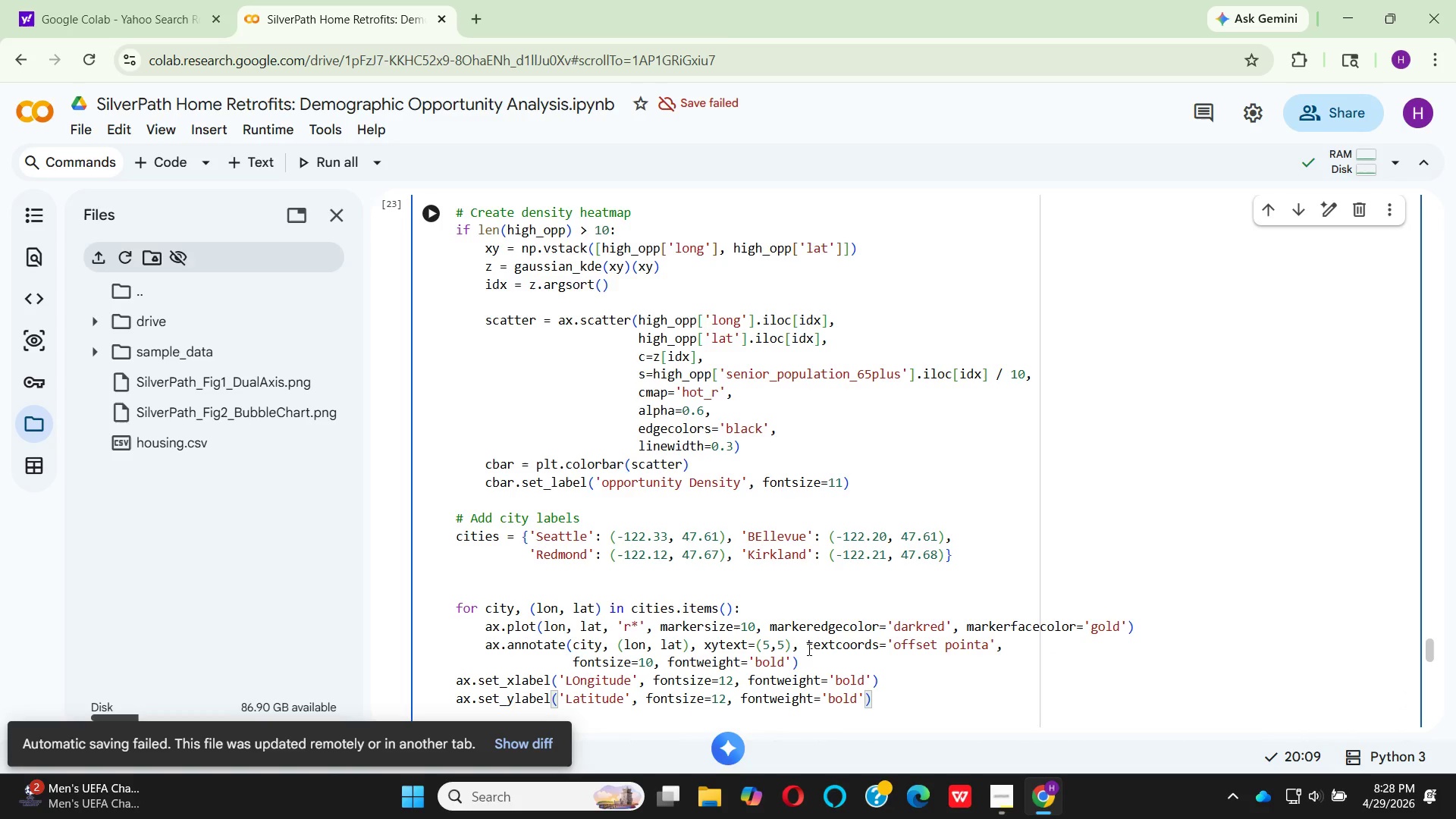 
key(ArrowRight)
 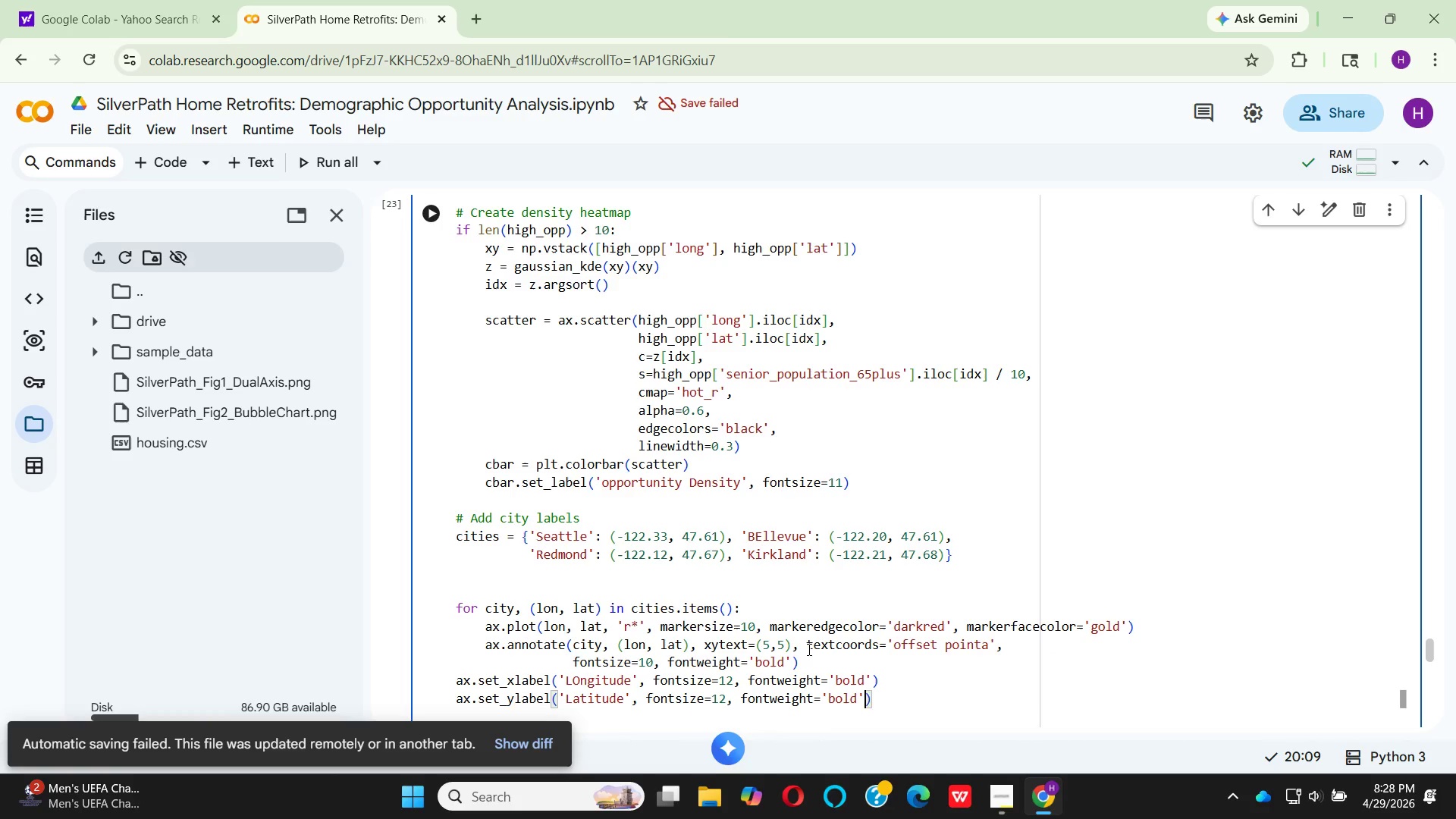 
key(ArrowRight)
 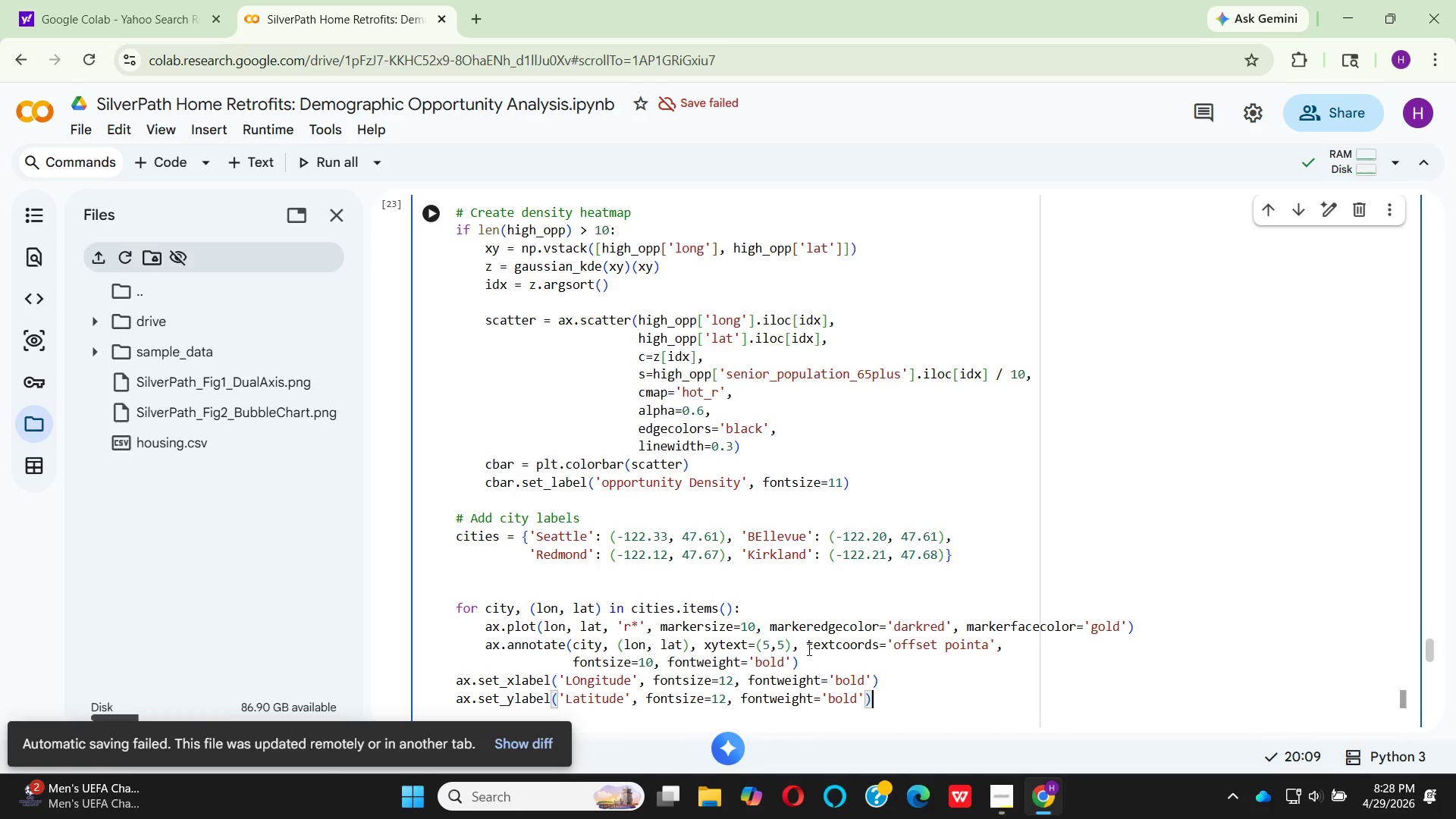 
key(Enter)
 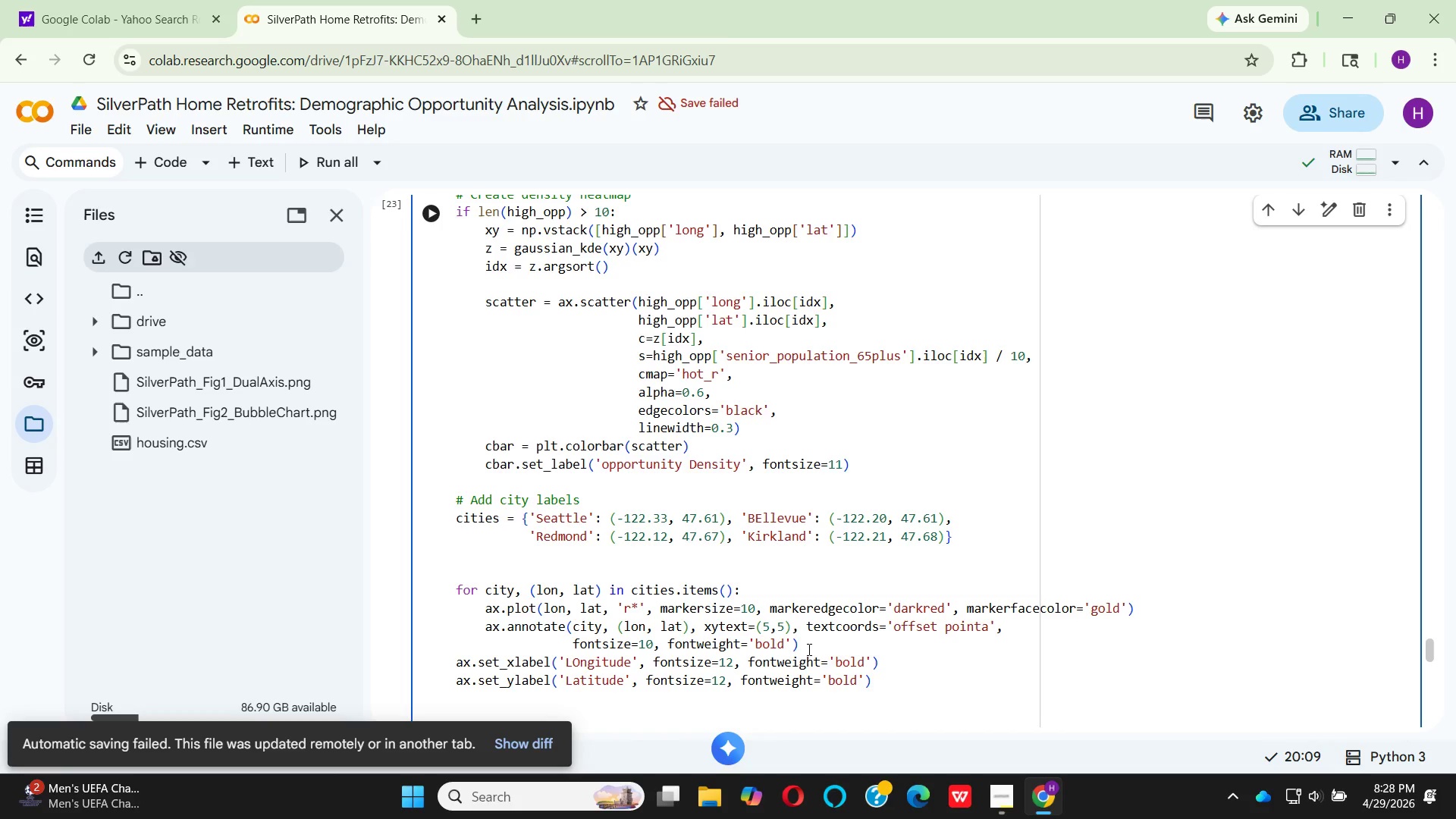 
wait(6.12)
 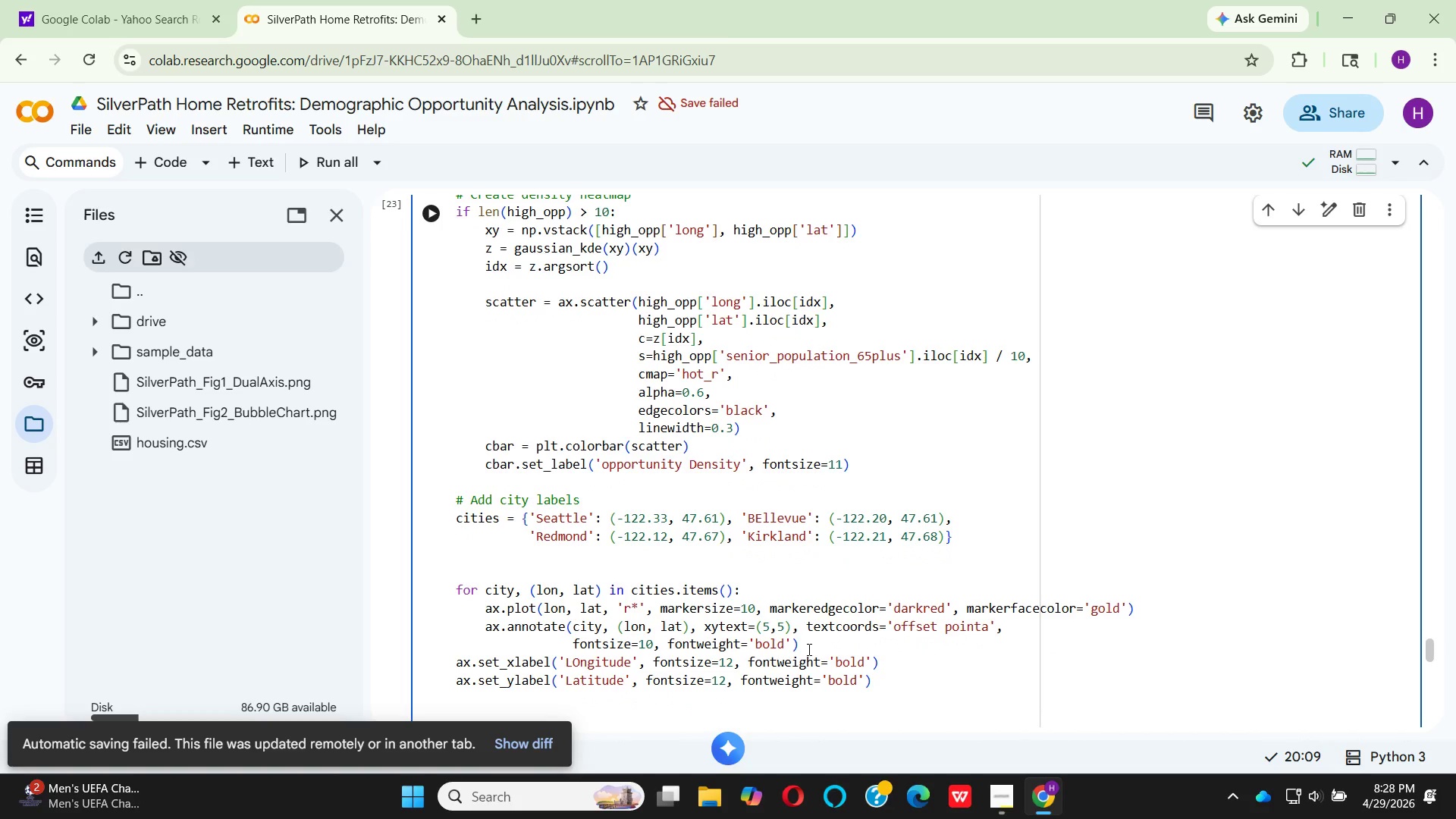 
scroll: coordinate [805, 629], scroll_direction: down, amount: 2.0
 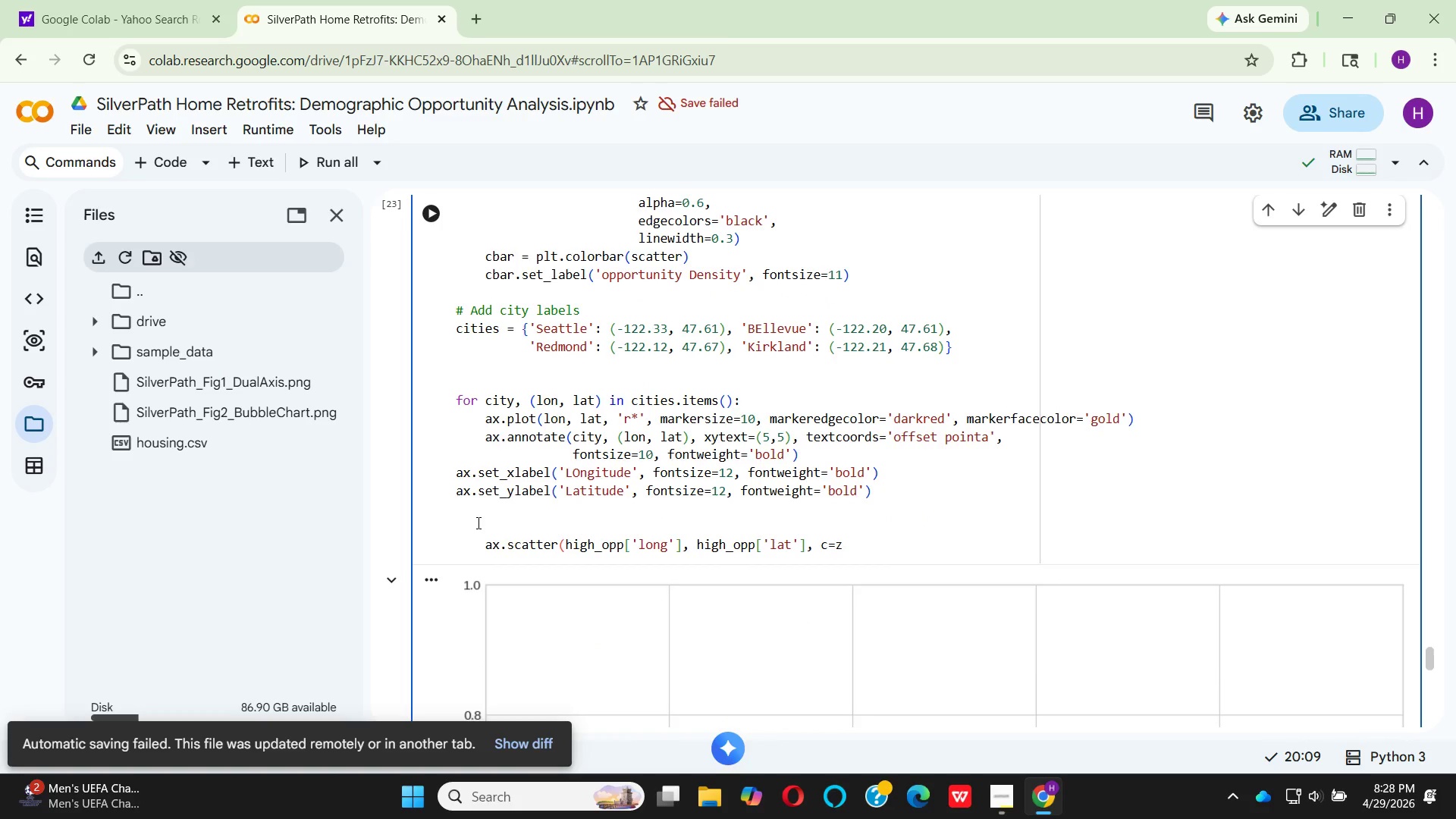 
type(ax)
 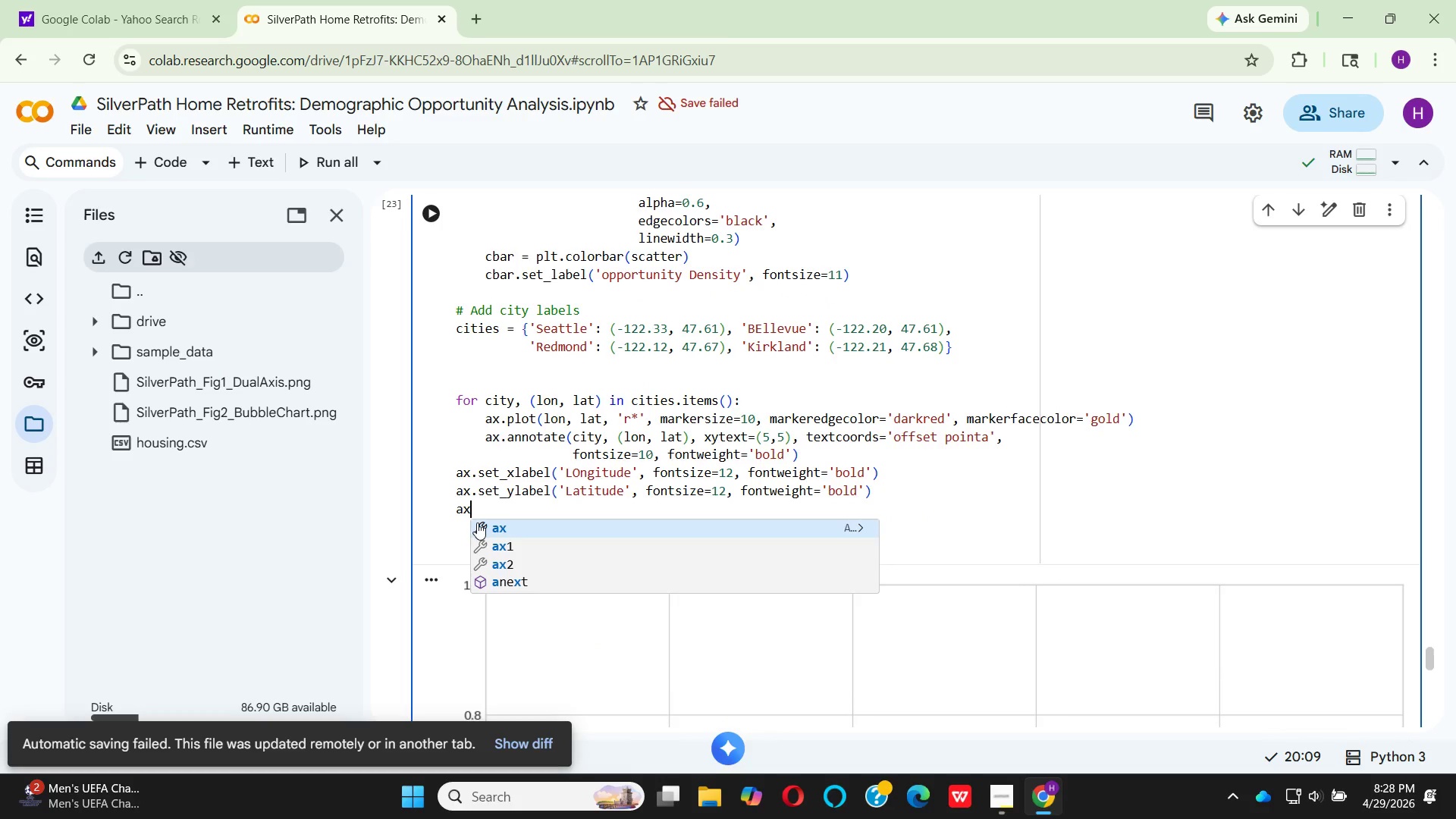 
key(Enter)
 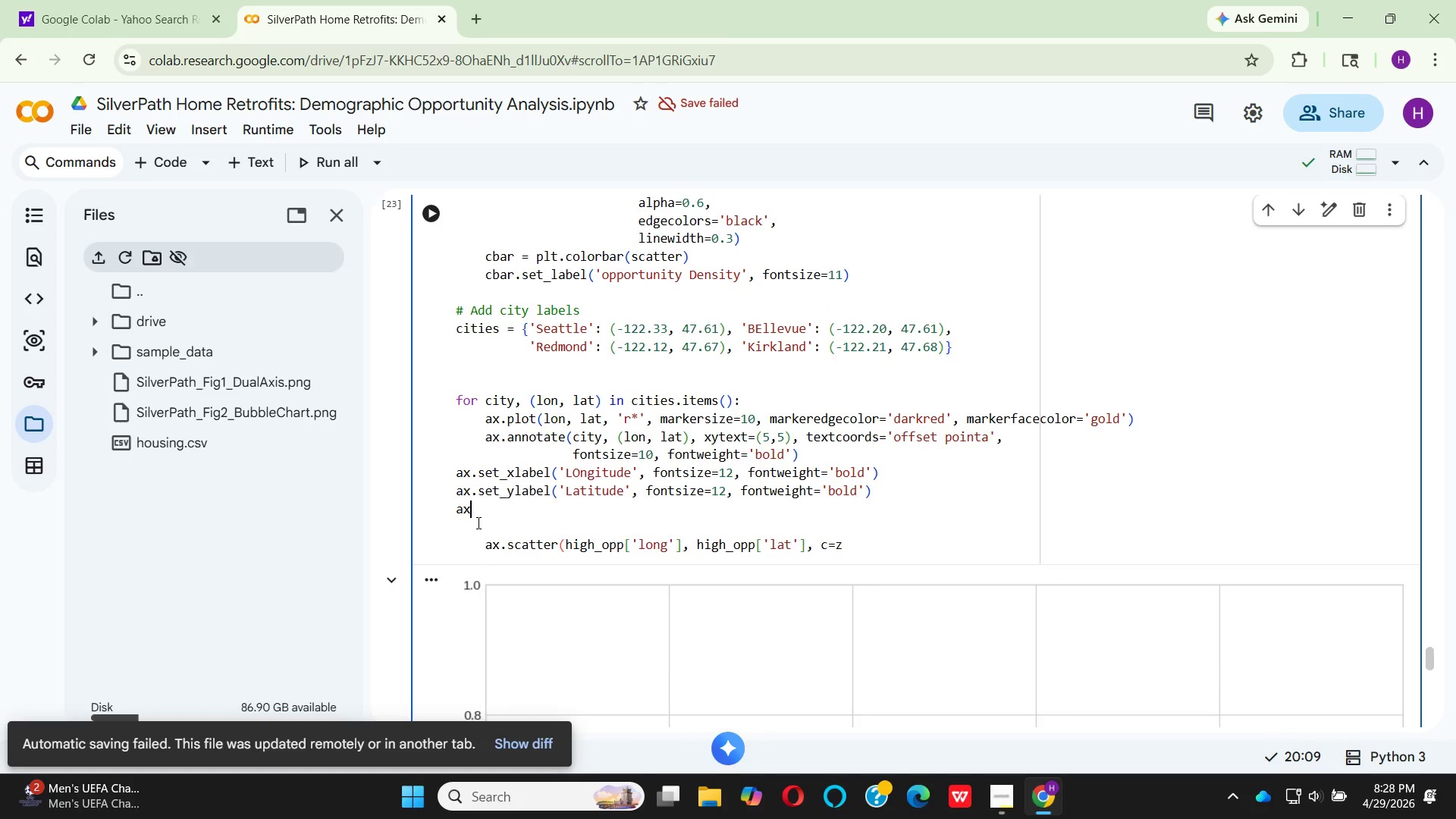 
type(.se+)
key(Backspace)
type(t_)
 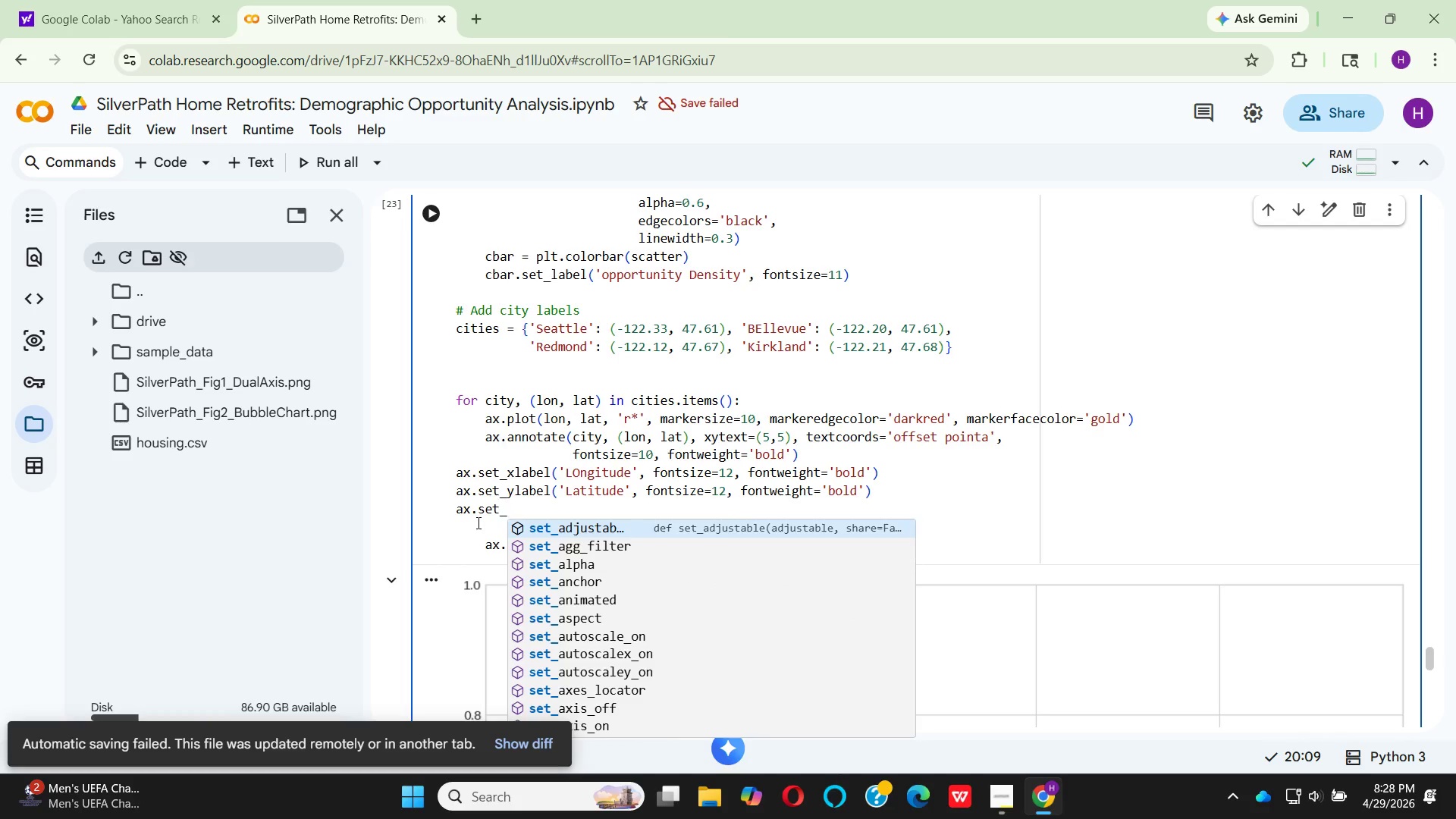 
type(ti)
 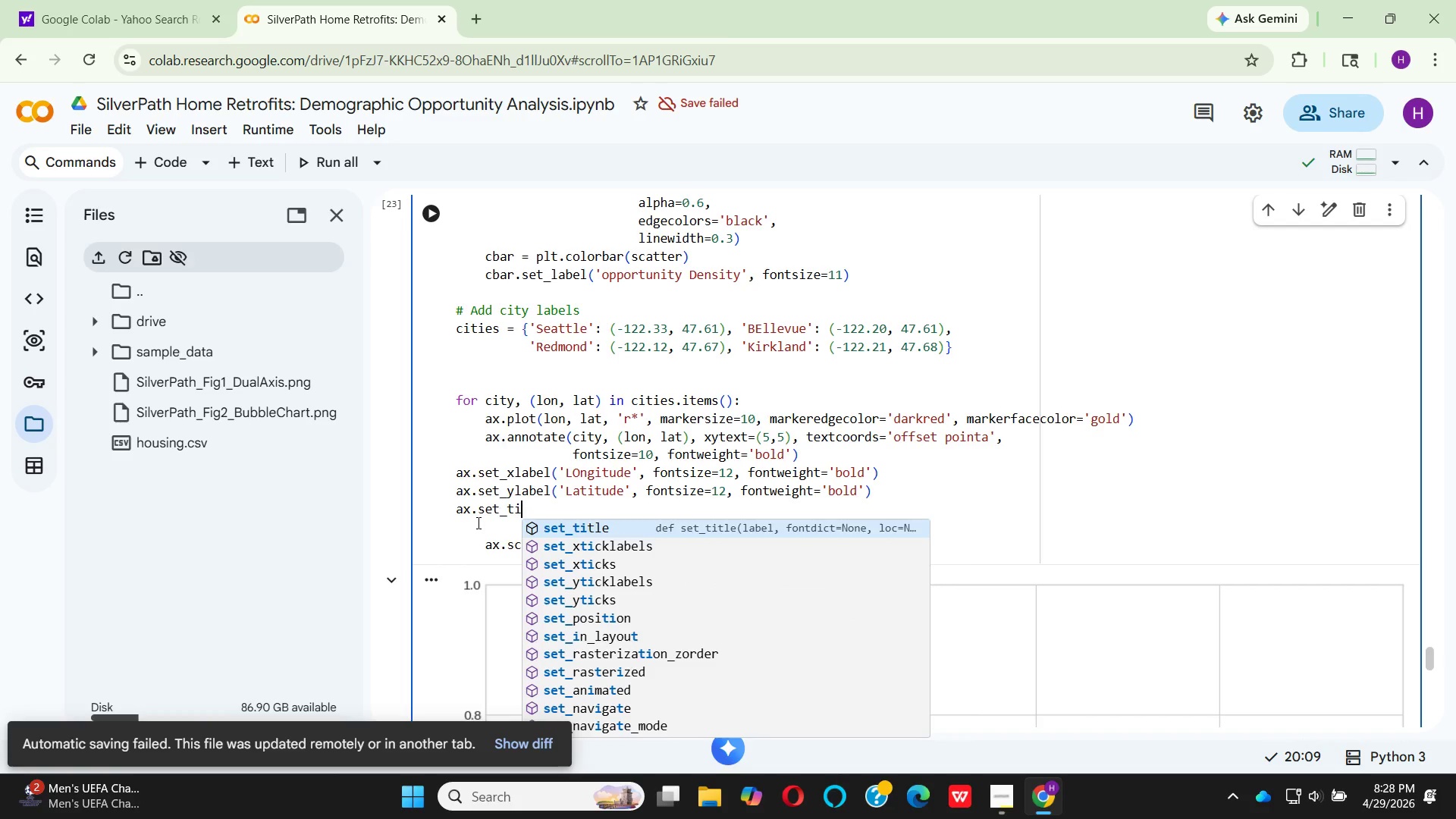 
key(Enter)
 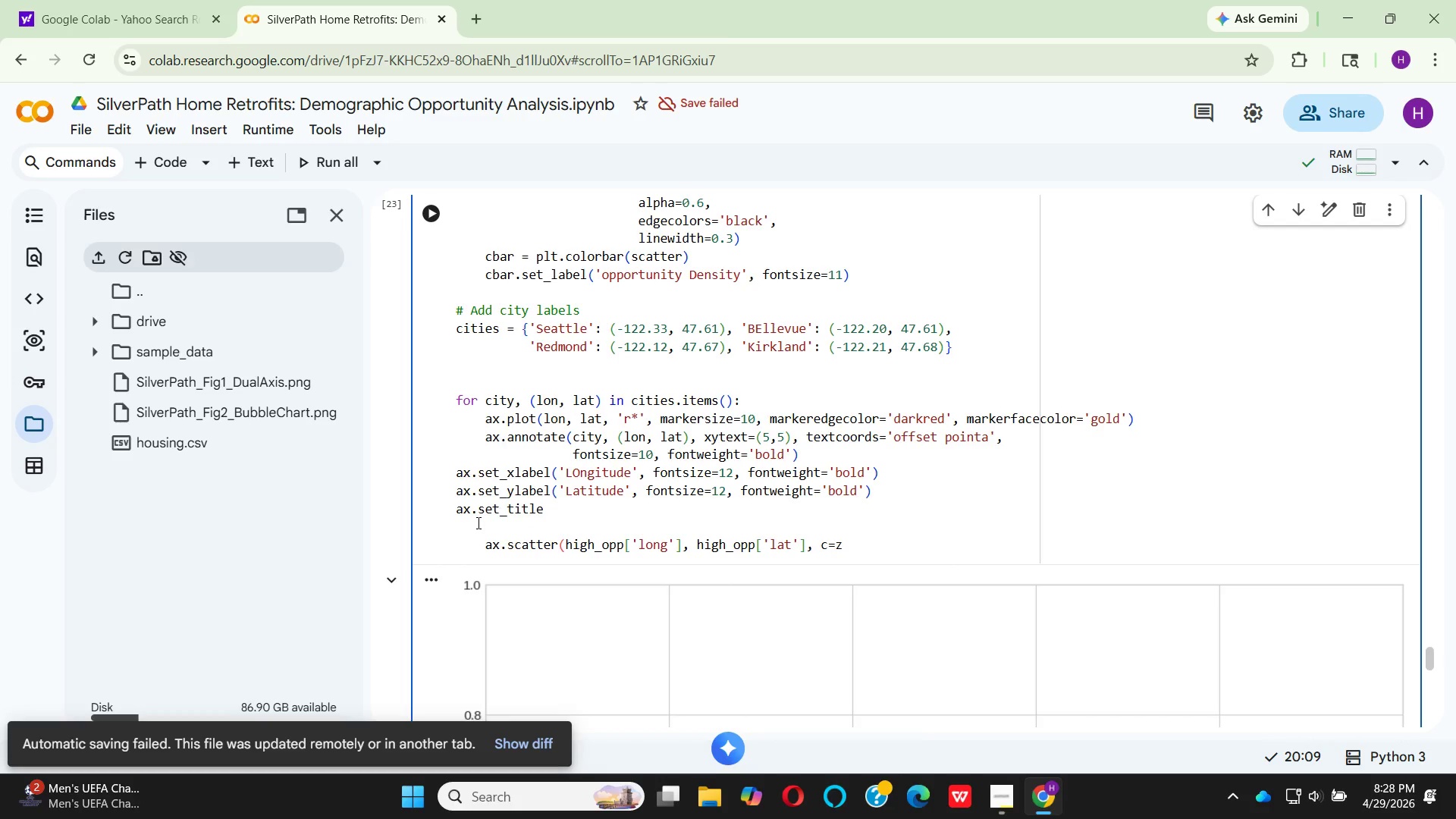 
key(Shift+9)
 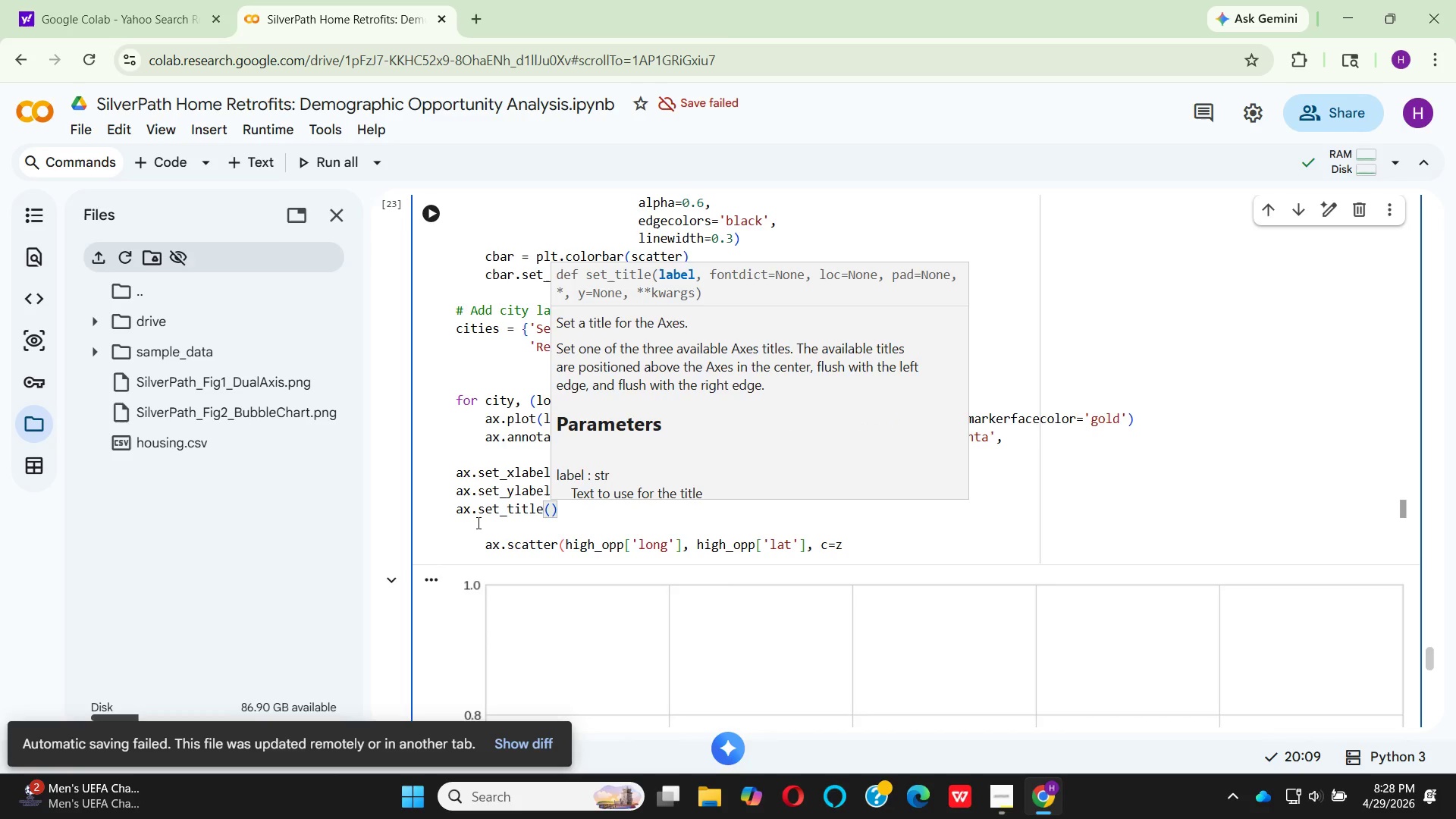 
key(Quote)
 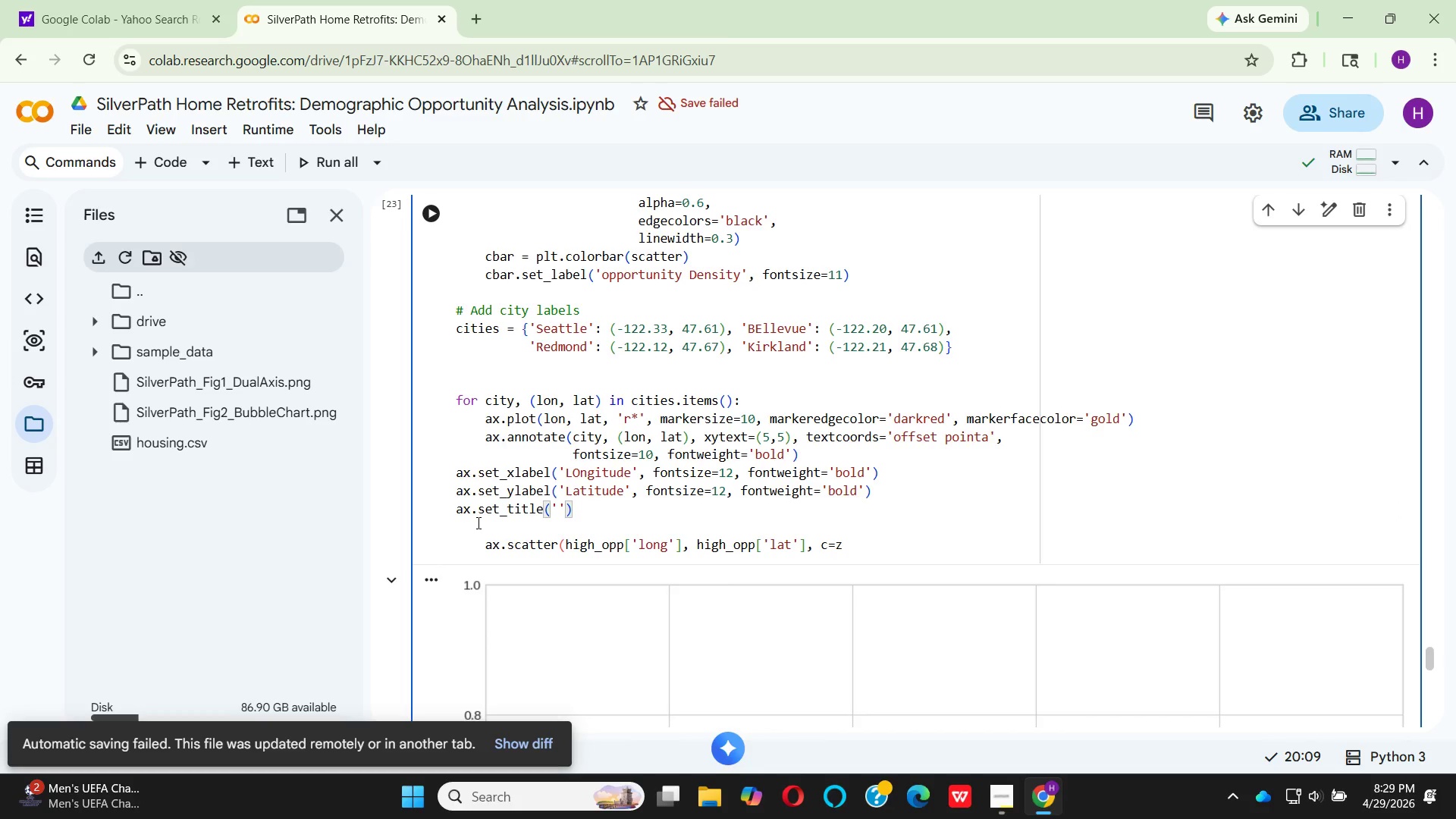 
type(Geographic )
 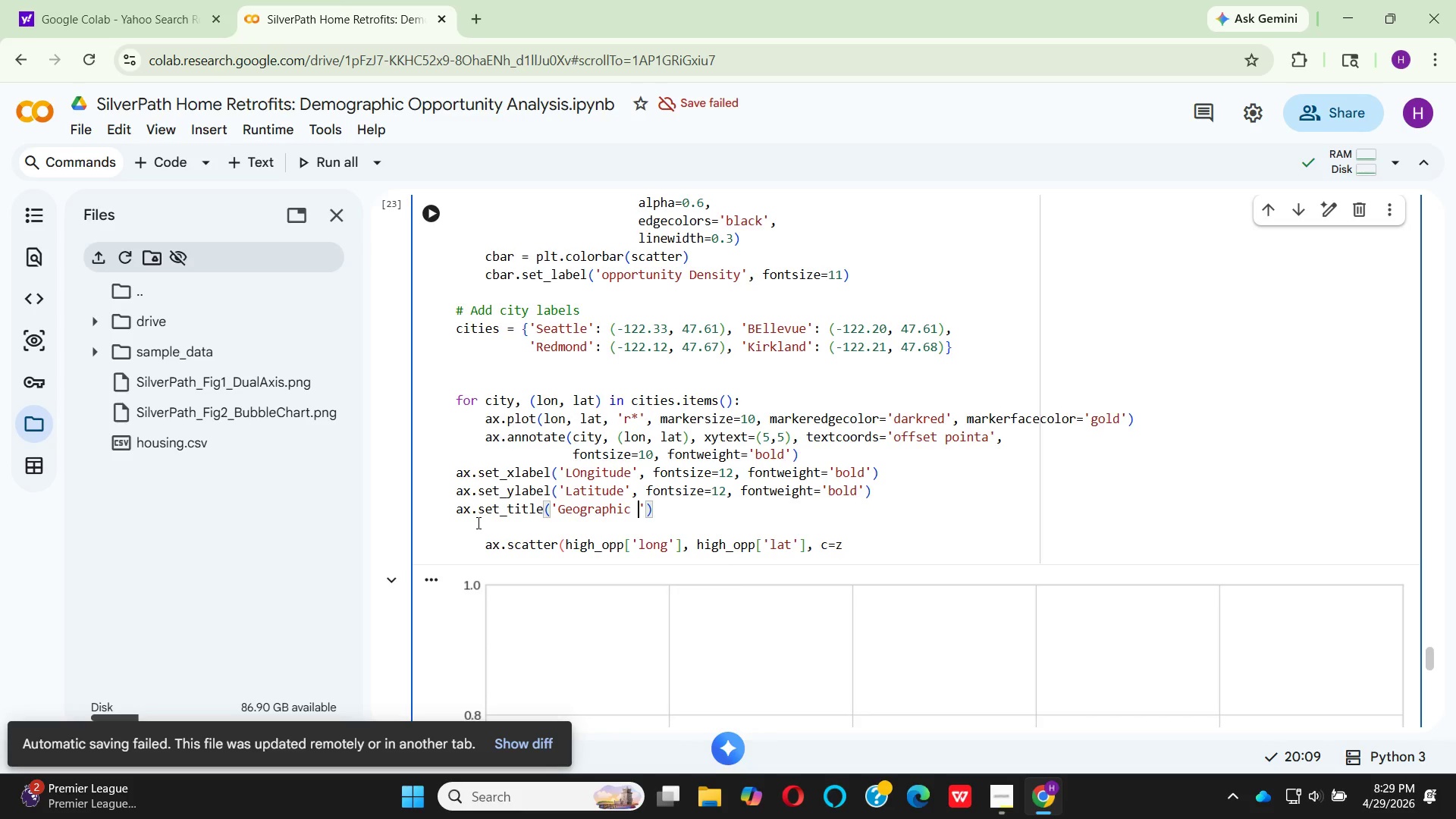 
type(Distribution of Premium Retrofit )
 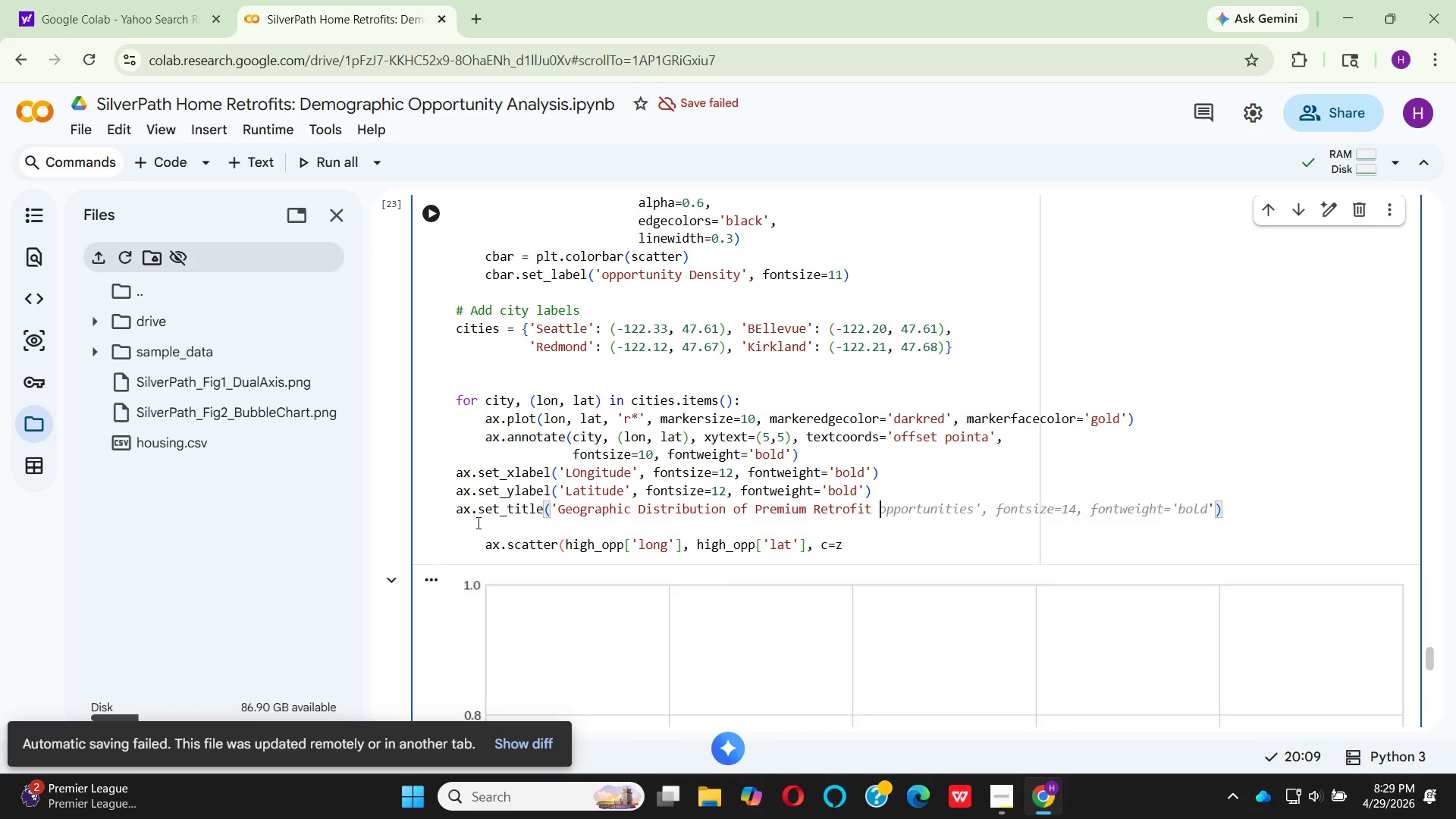 
hold_key(key=CapsLock, duration=0.44)
 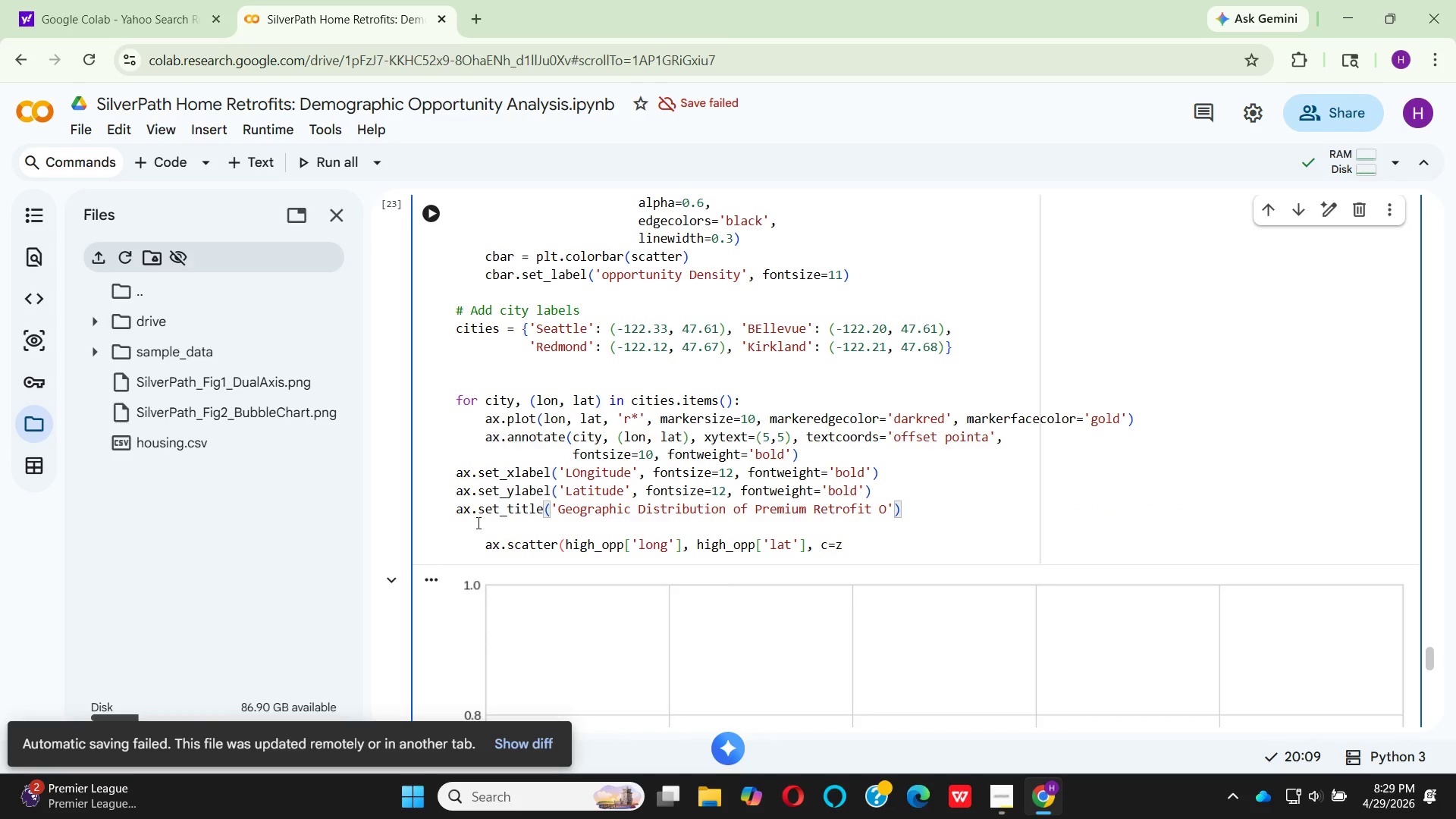 
type(Opp)
 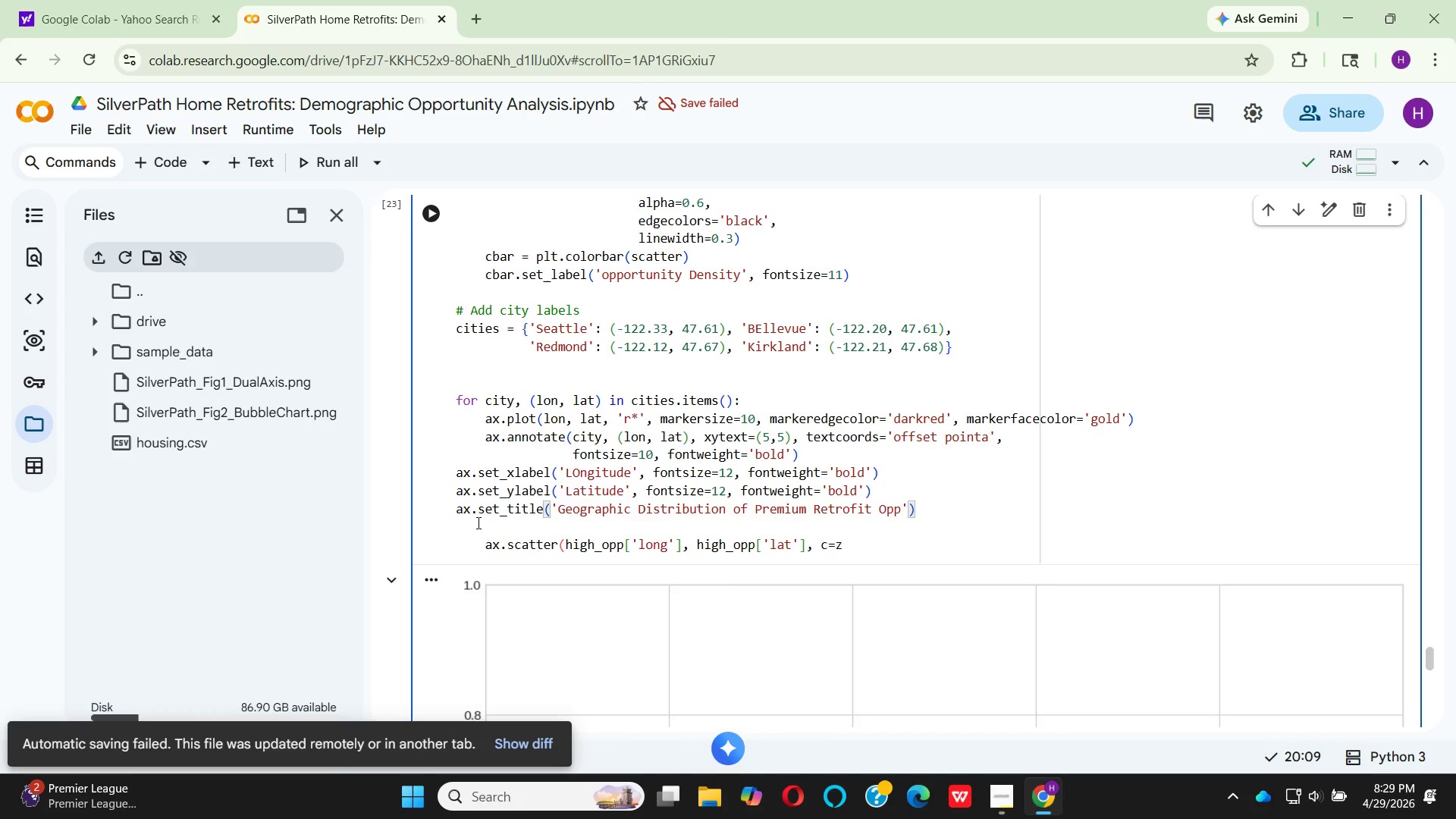 
type(E)
key(Backspace)
type(RTUNITIES\NSeattle Metro Area )
 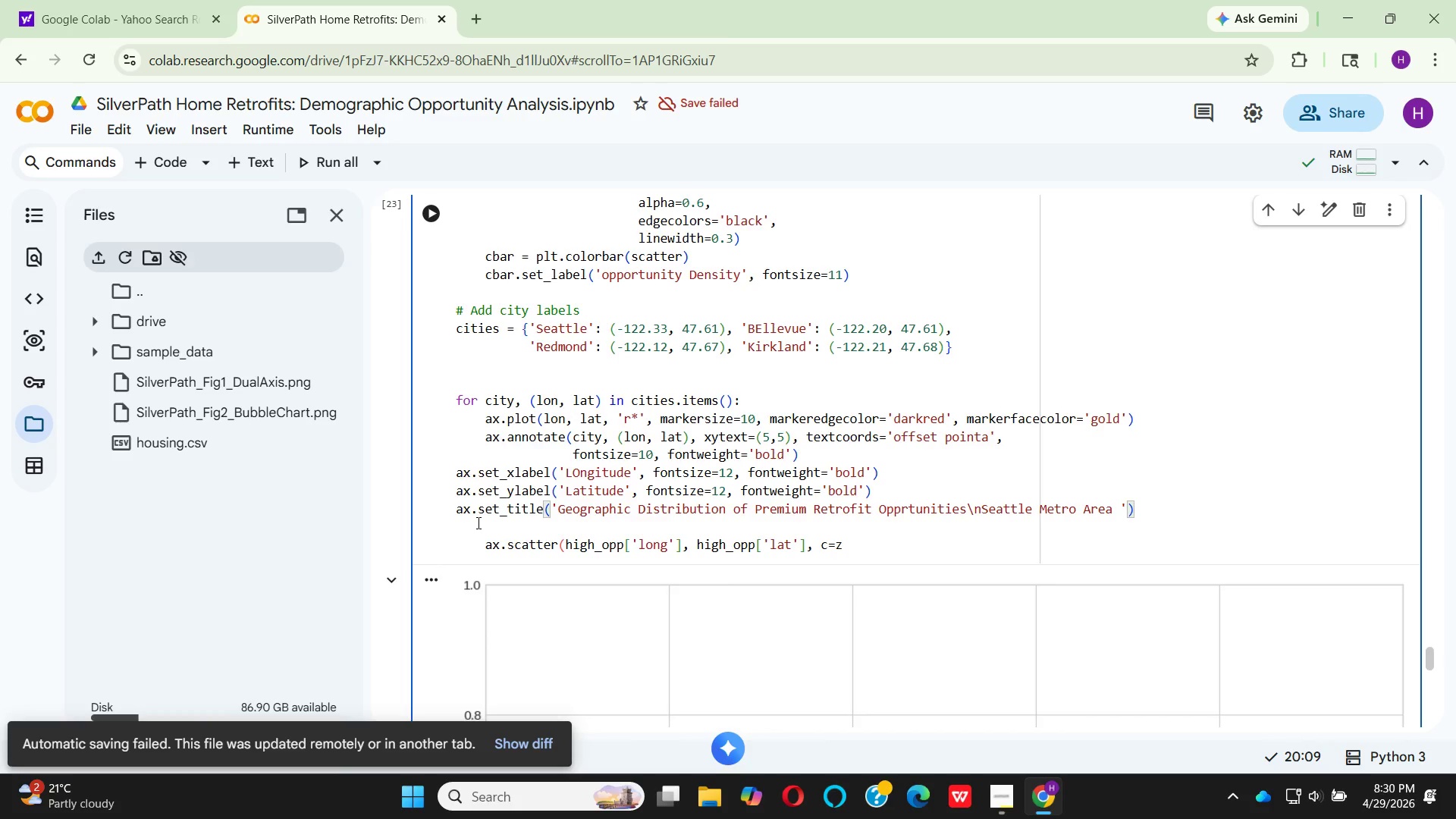 
hold_key(key=CapsLock, duration=0.31)
 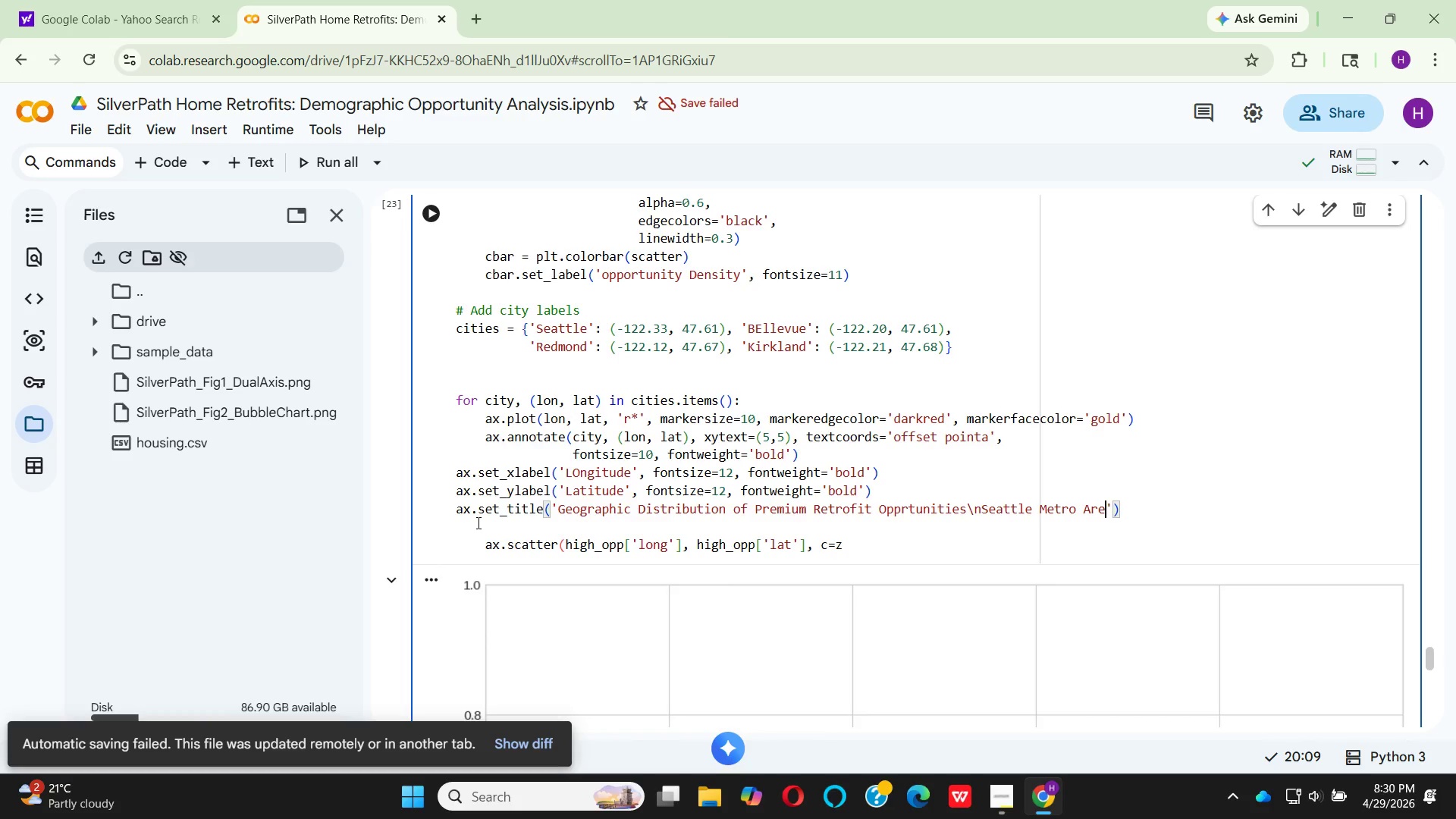 
type(King County, A)
key(Backspace)
type(WA)
 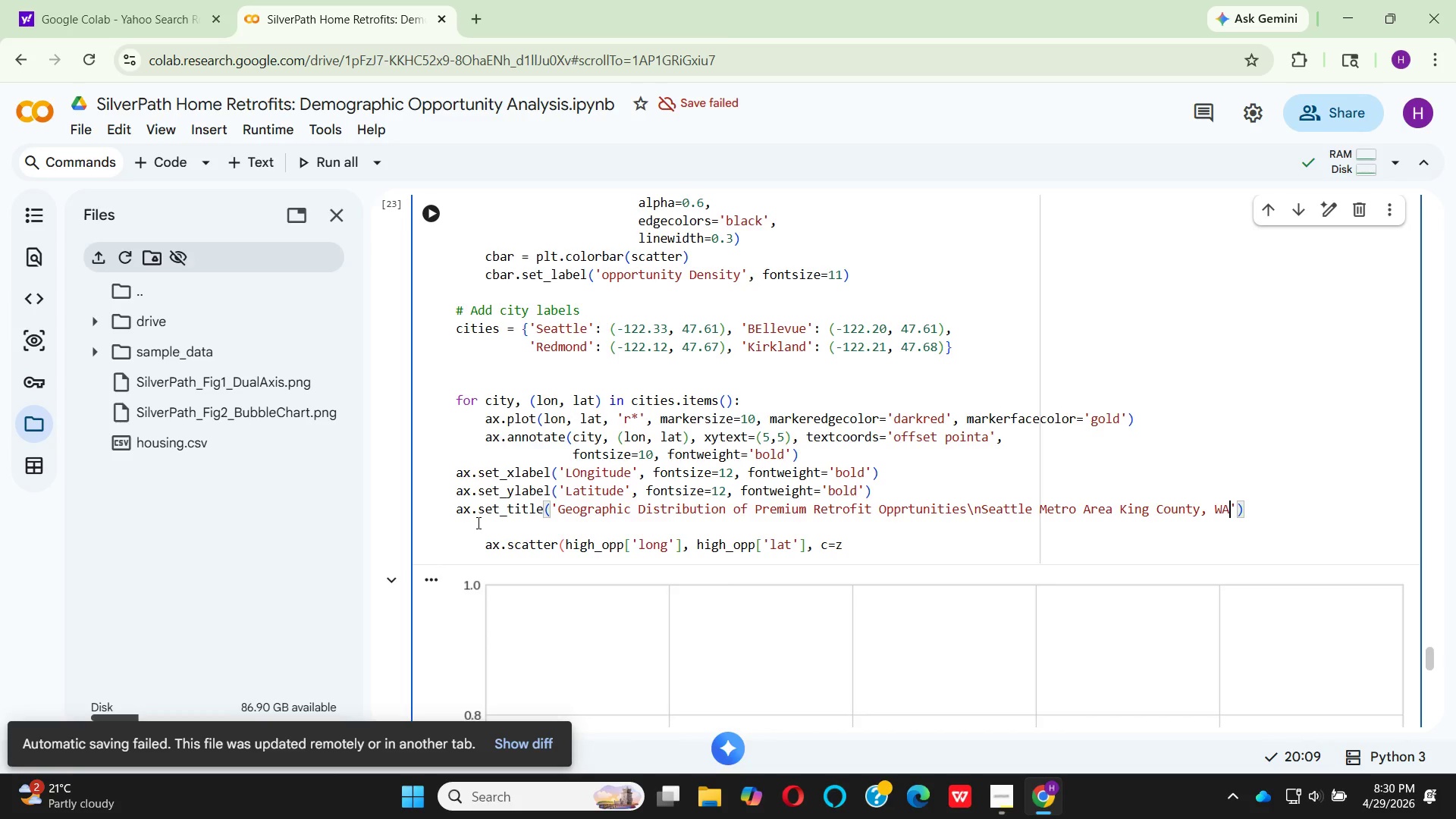 
key(ArrowRight)
 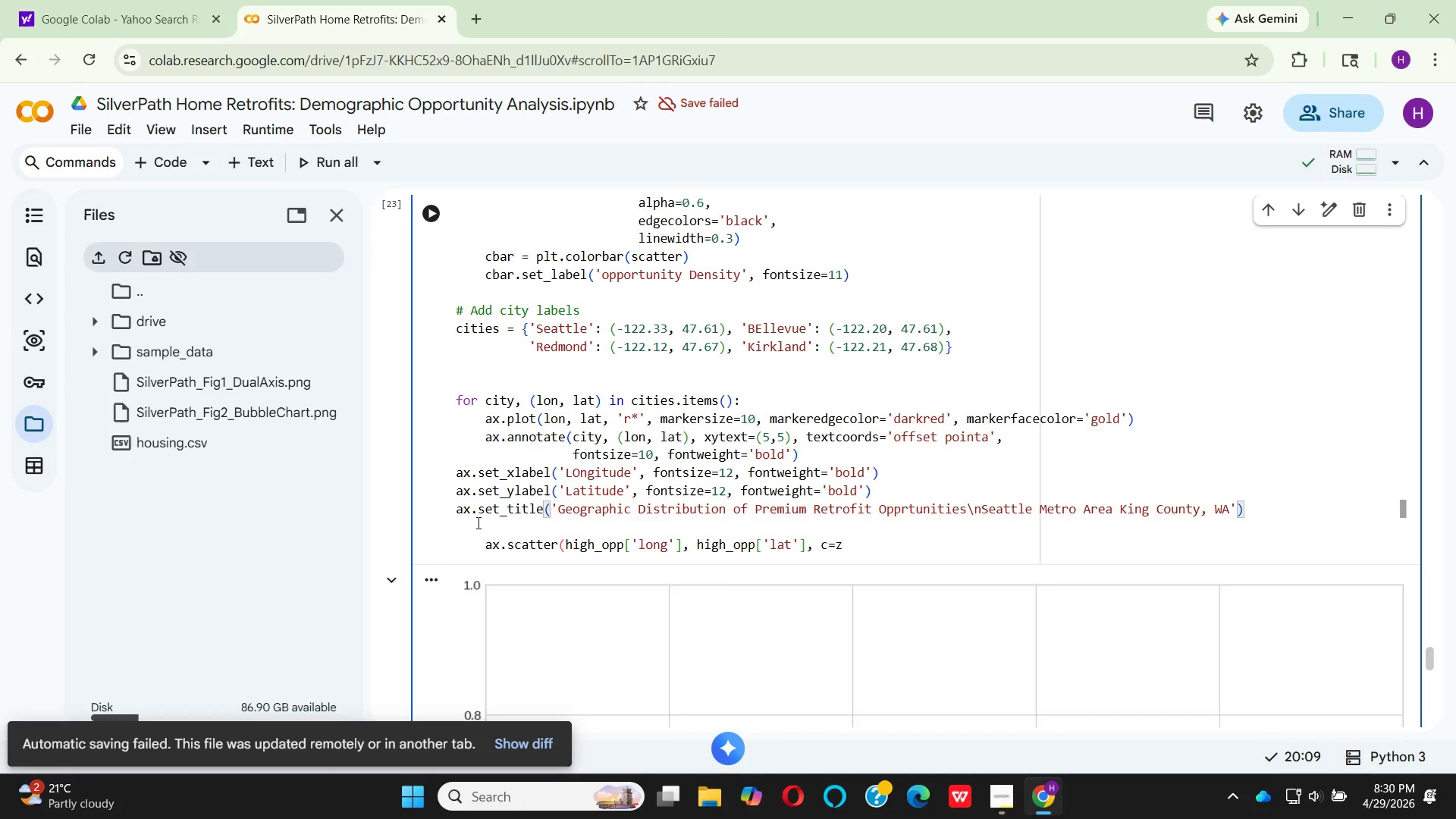 
key(Comma)
 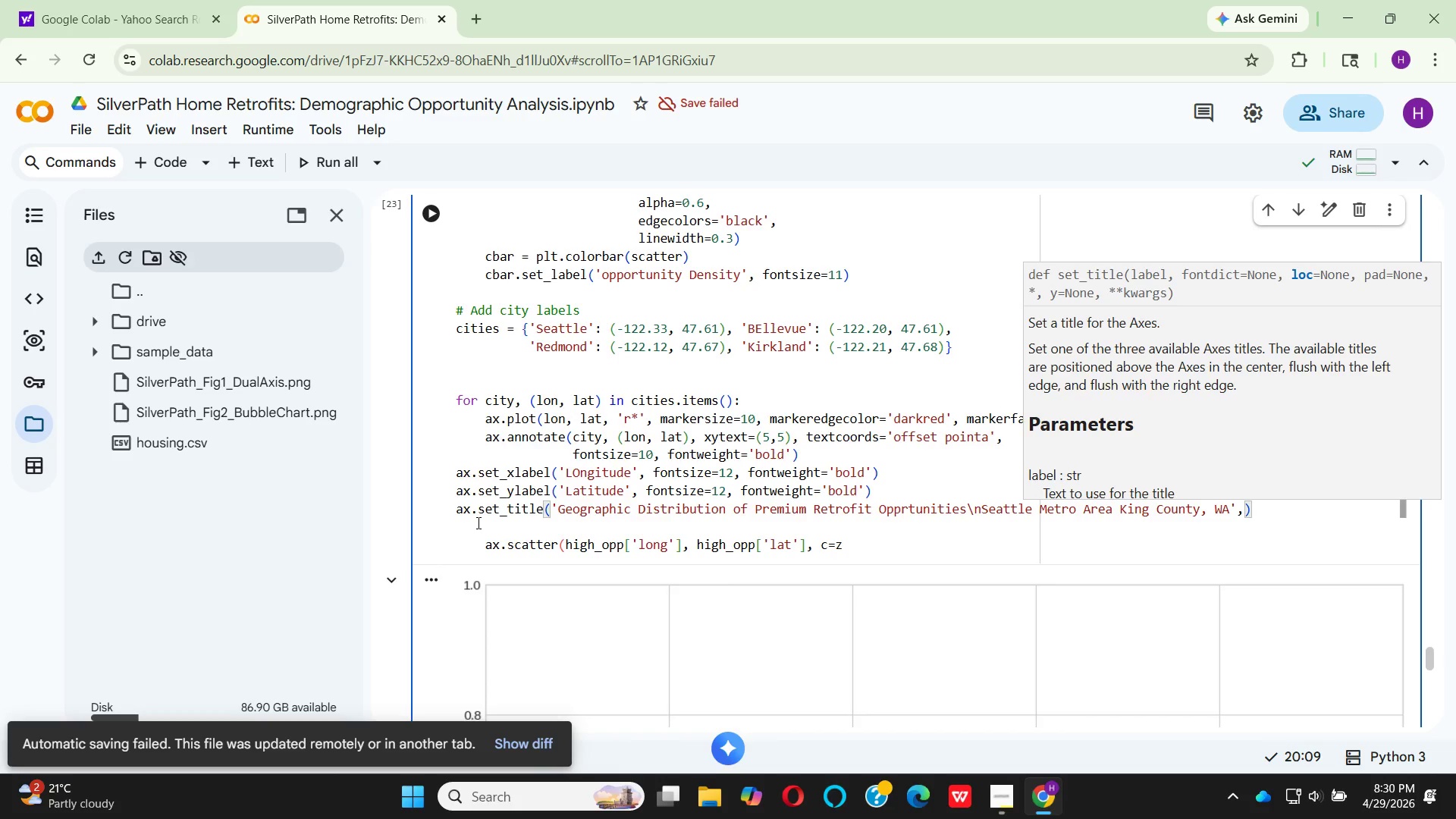 
key(CapsLock)
 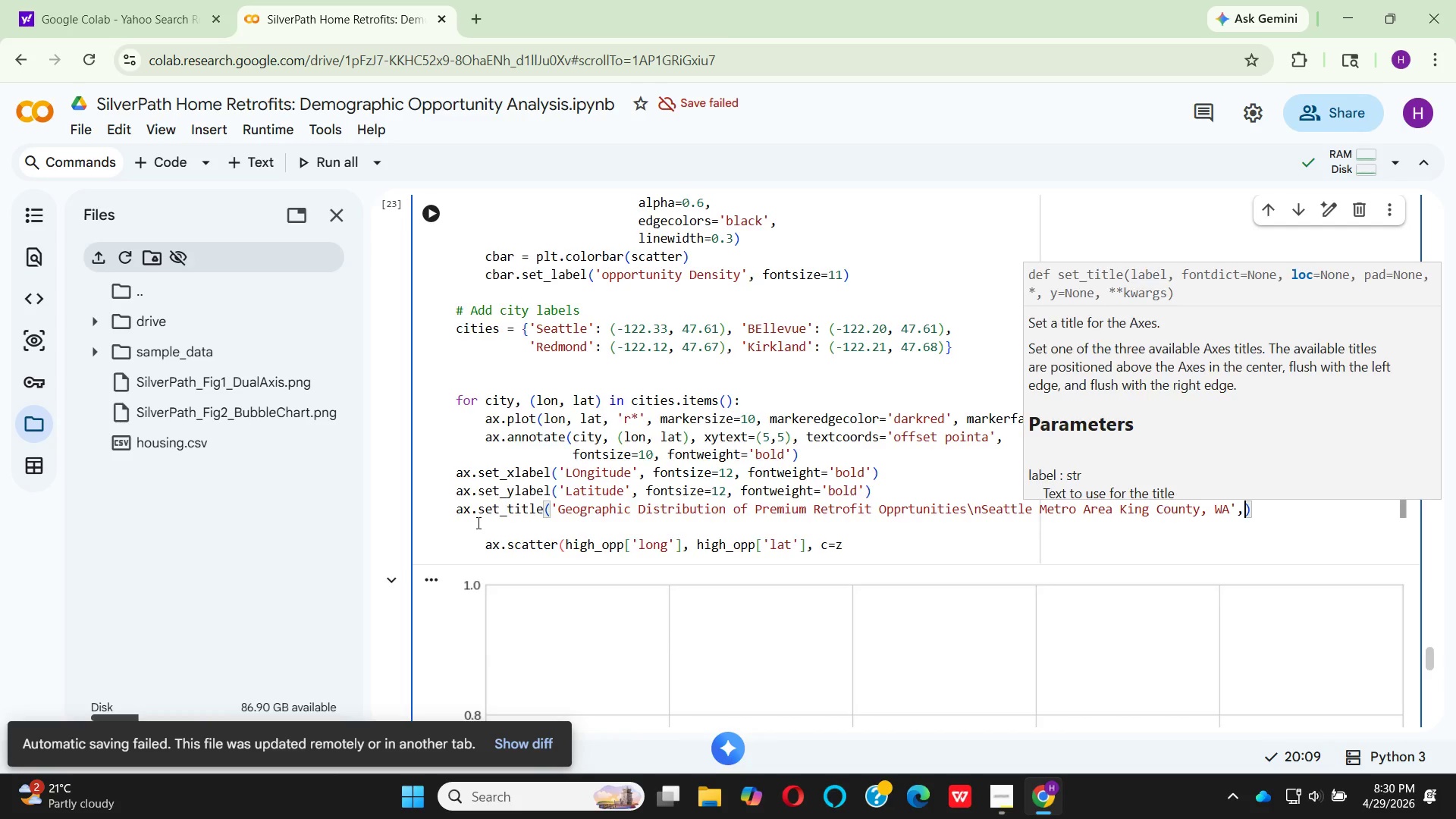 
key(Enter)
 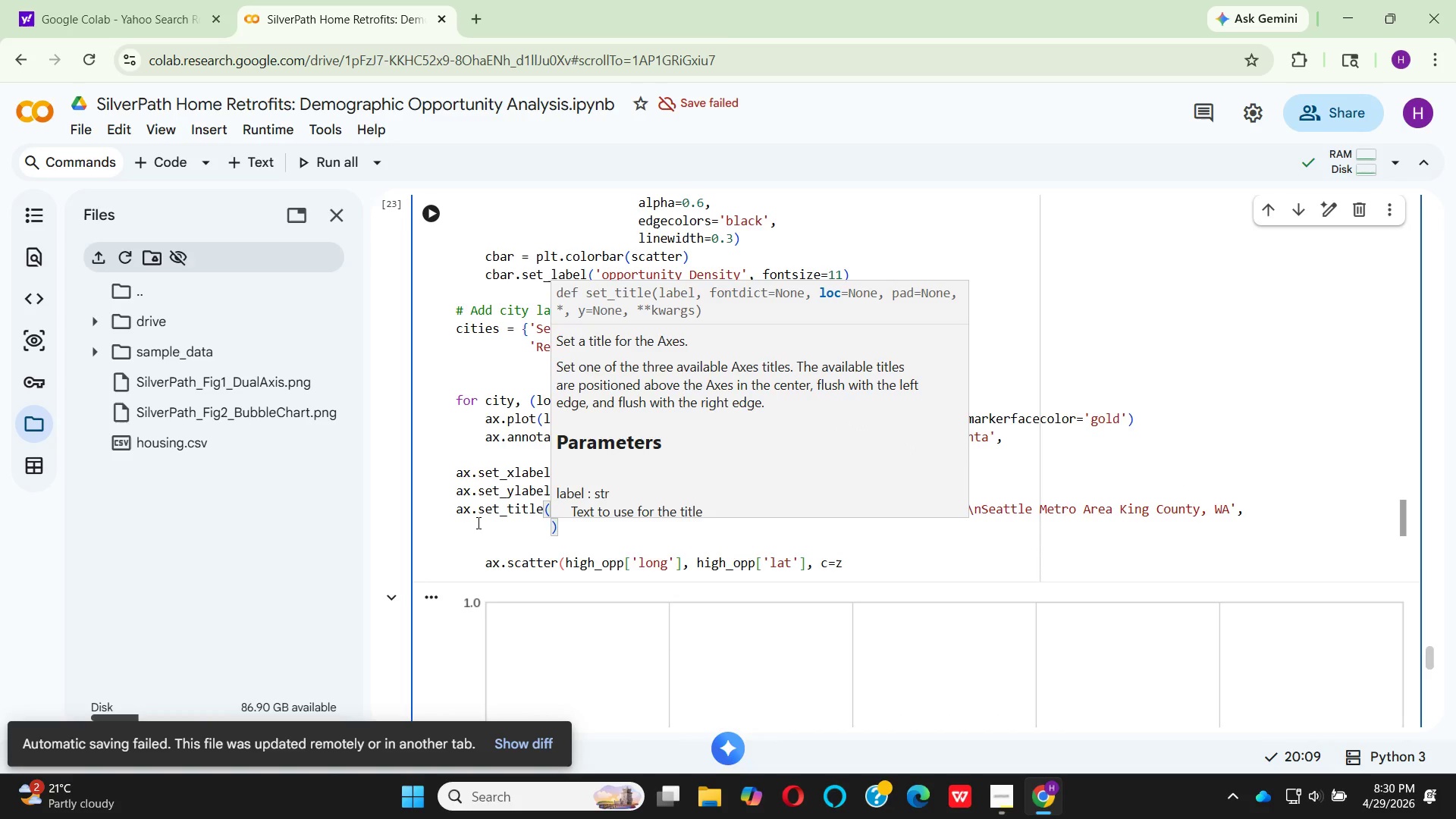 
wait(6.39)
 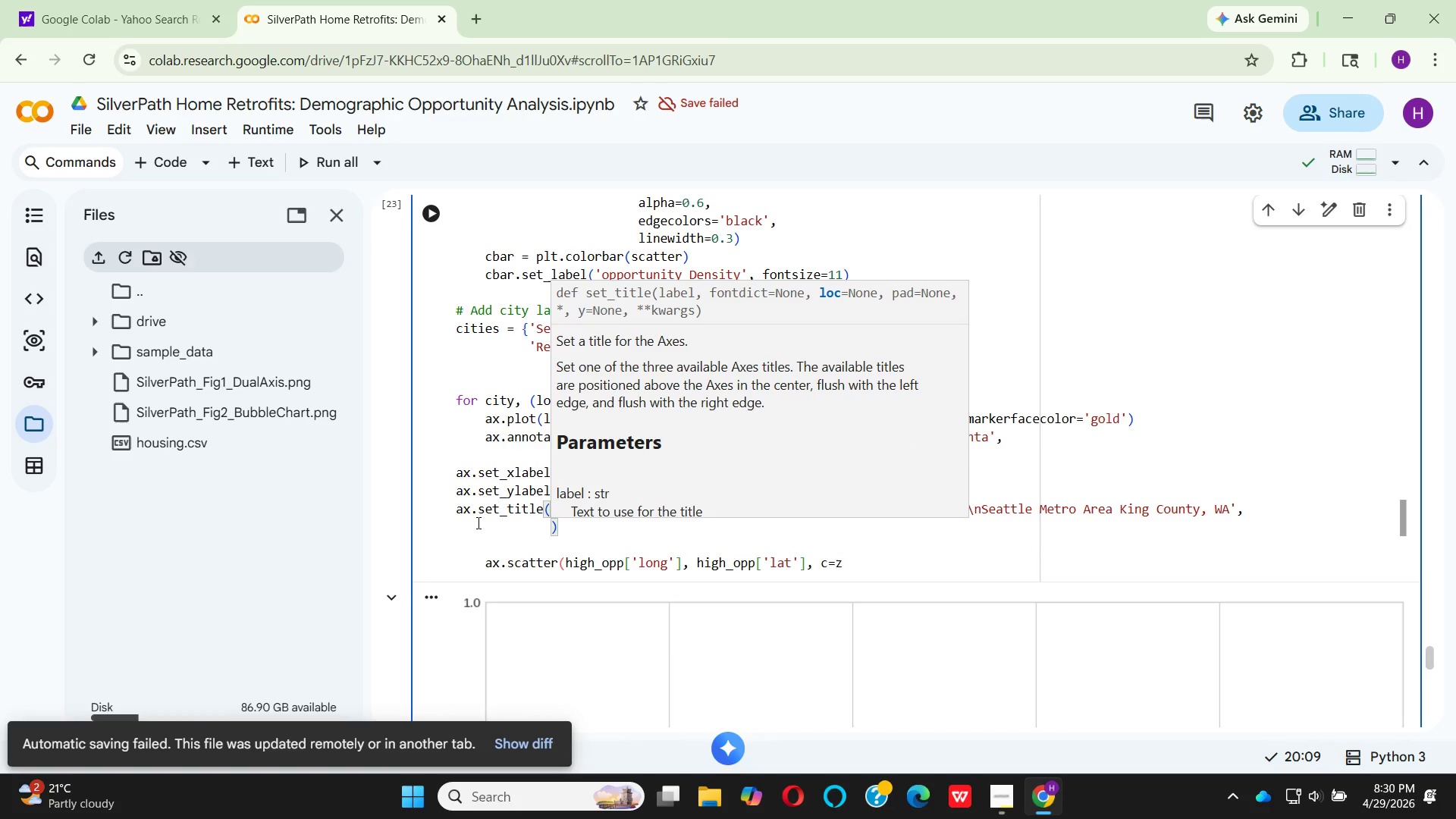 
type(fontsize=14, font)
 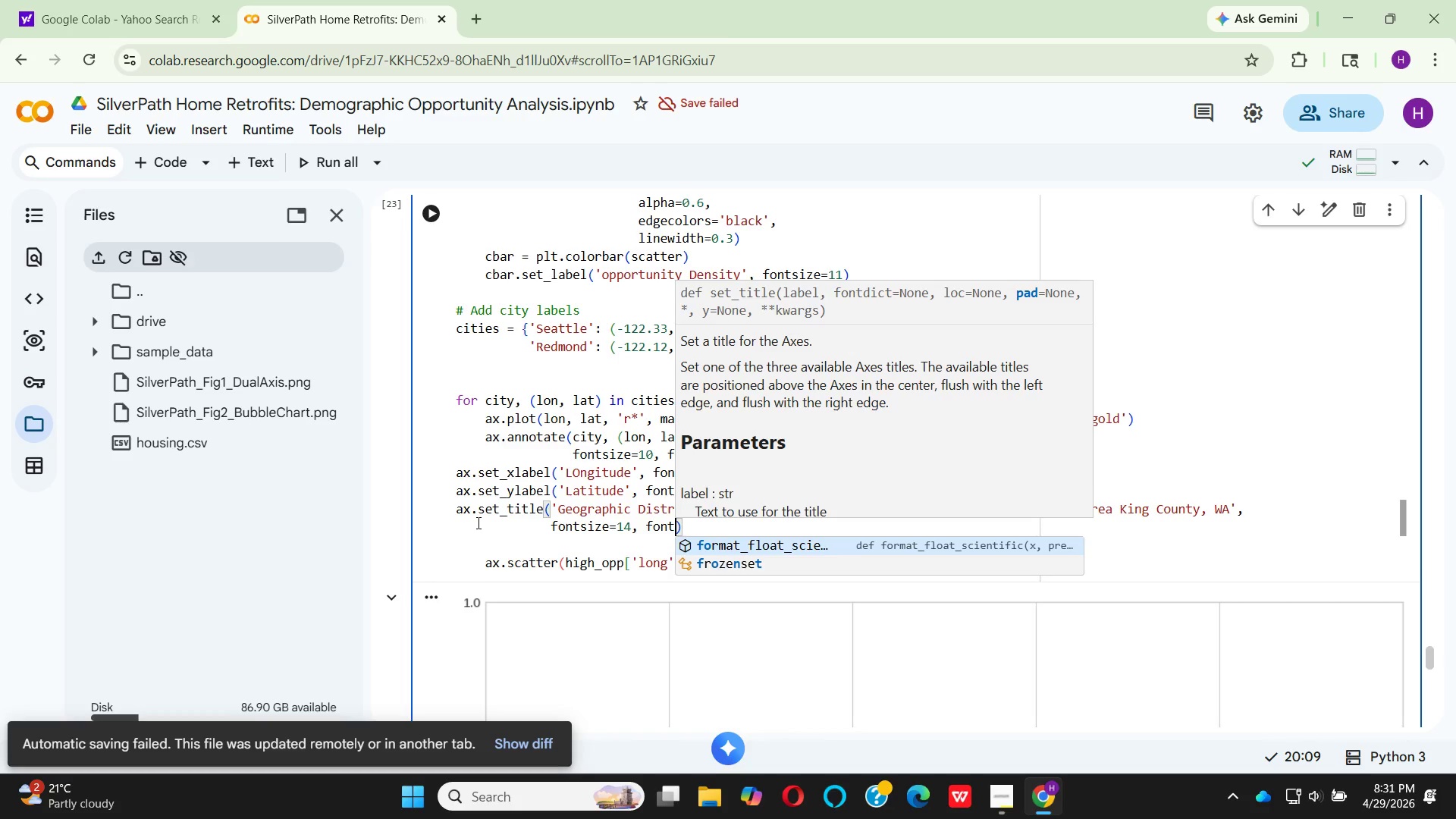 
type(we)
 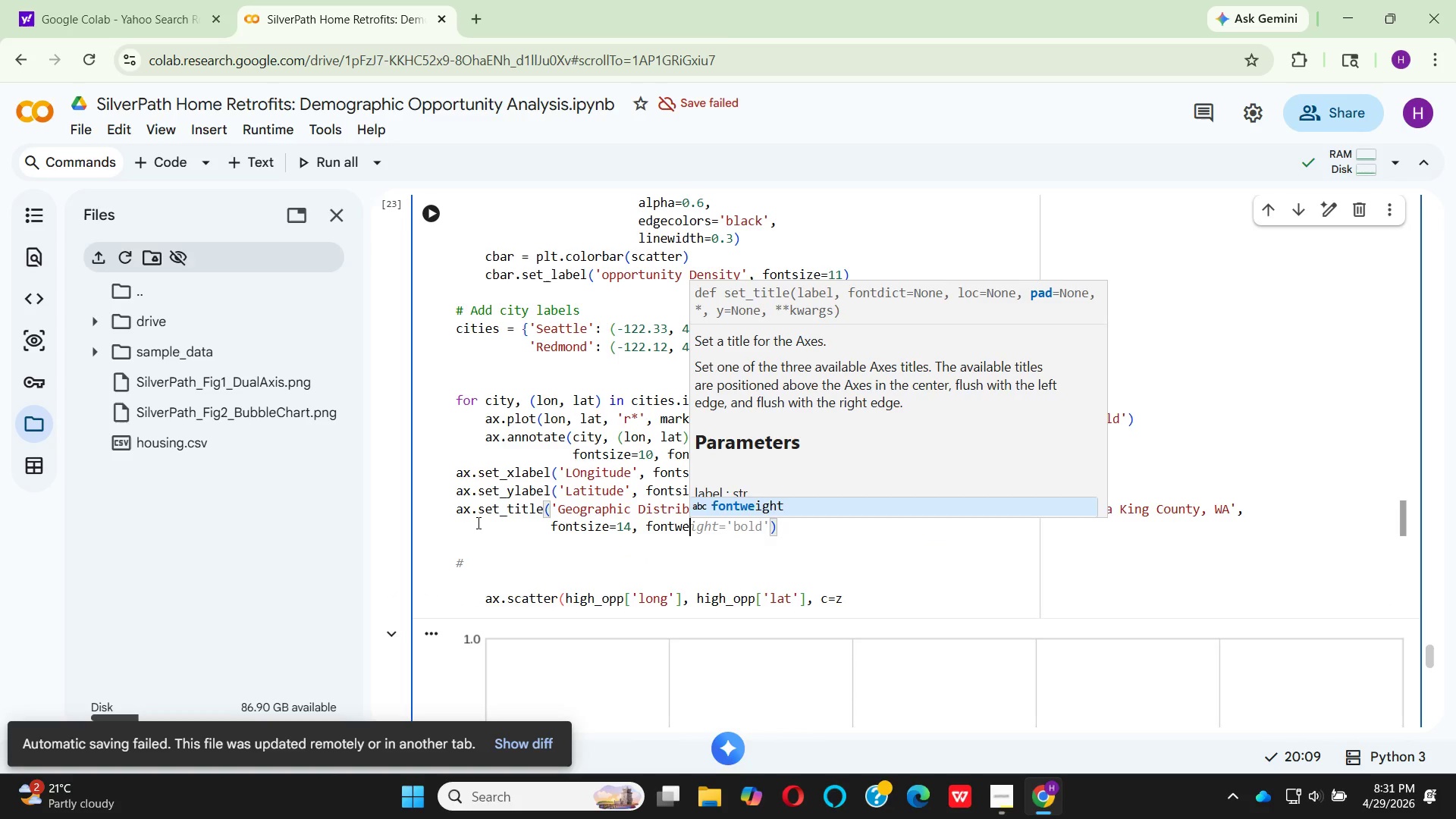 
key(Enter)
 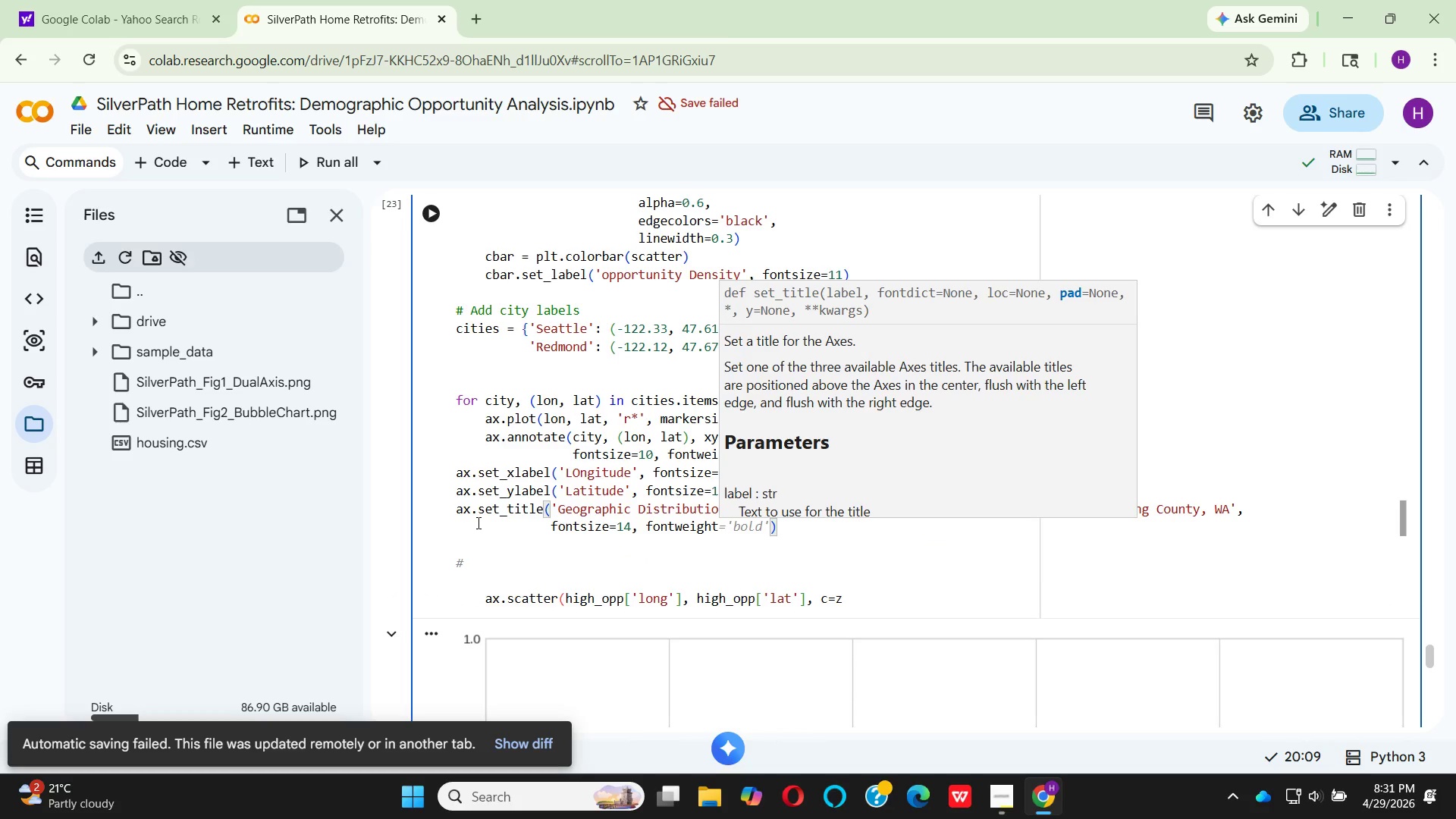 
type(='bold)
 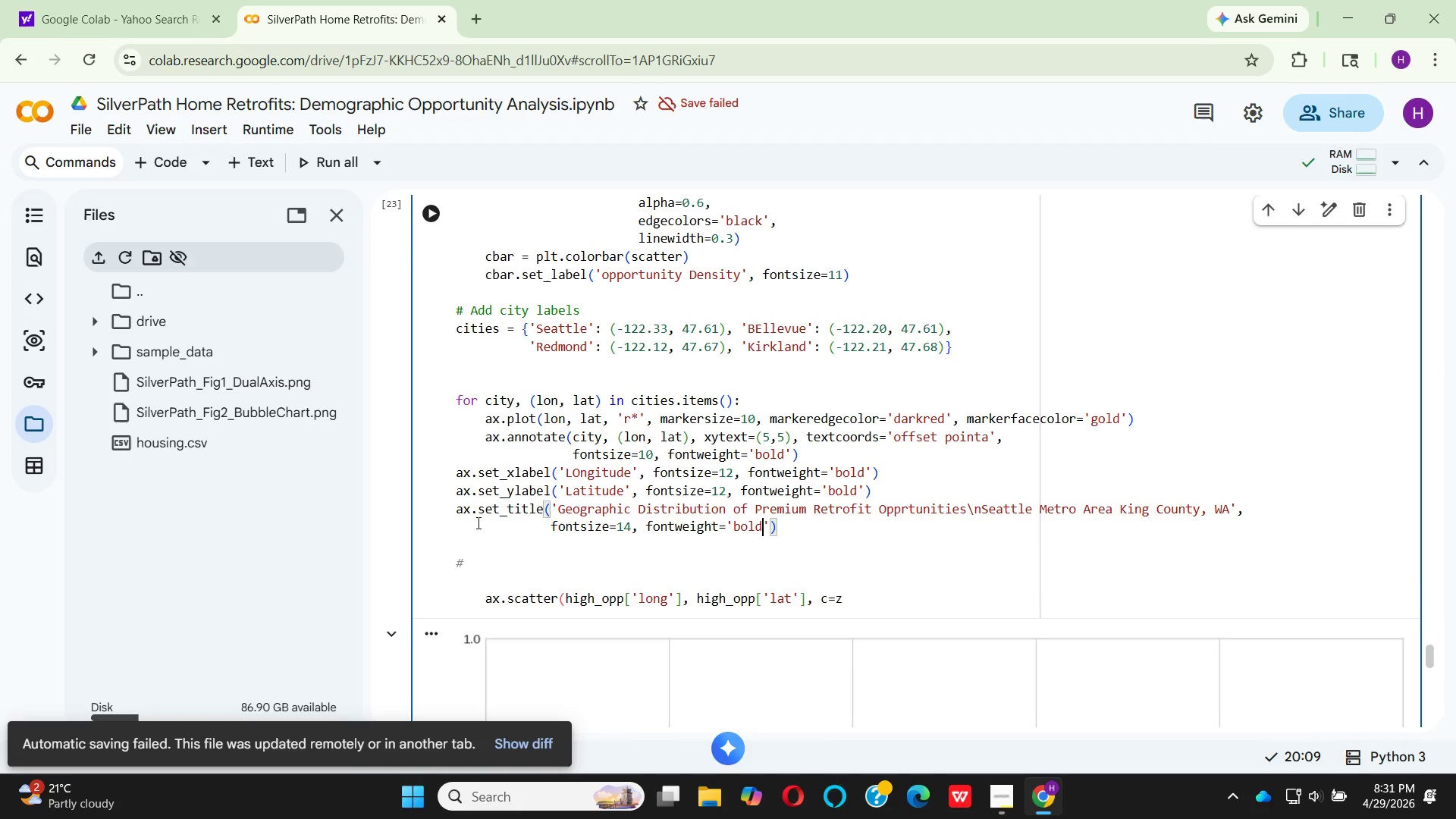 
key(ArrowRight)
 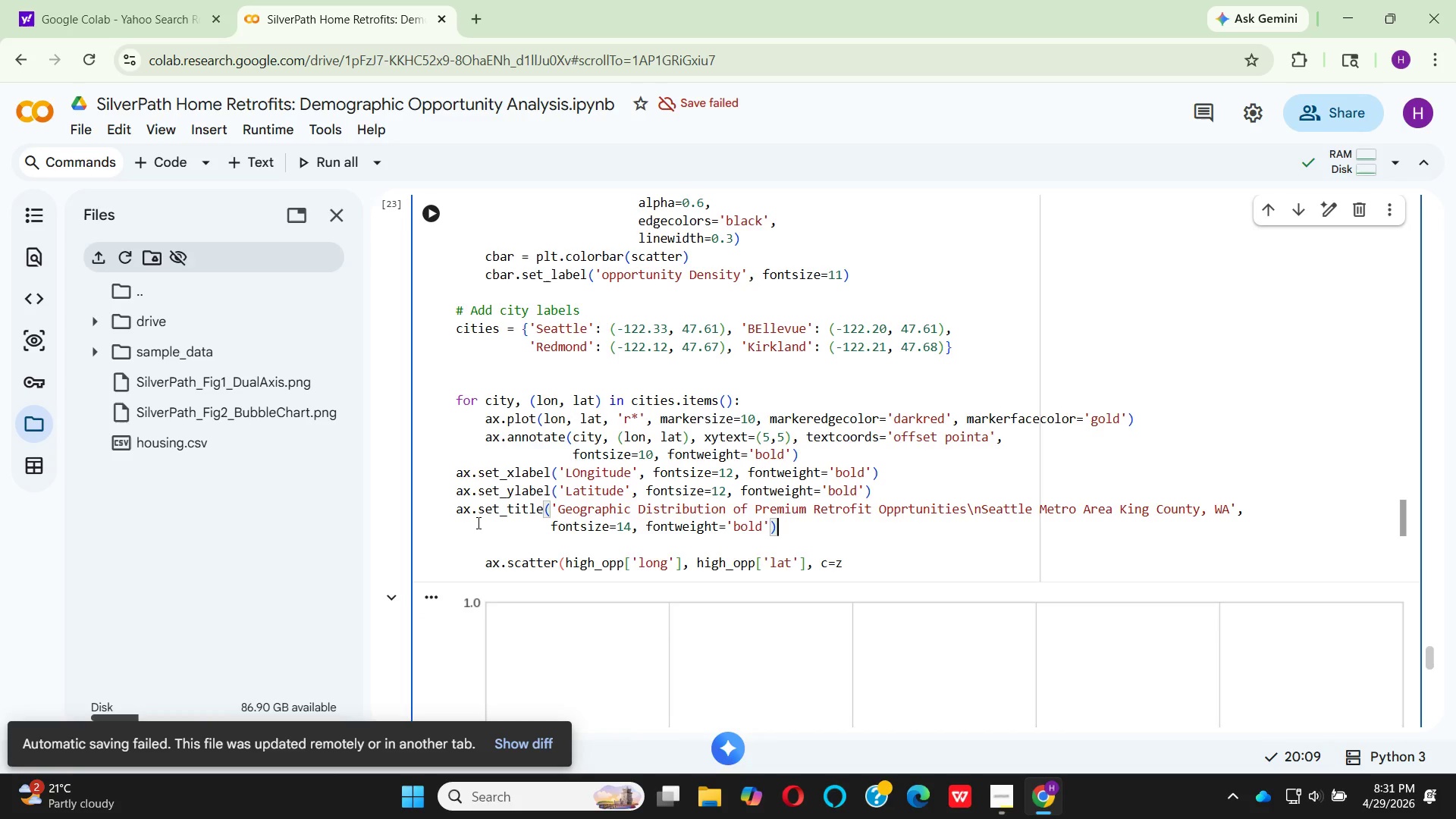 
key(ArrowRight)
 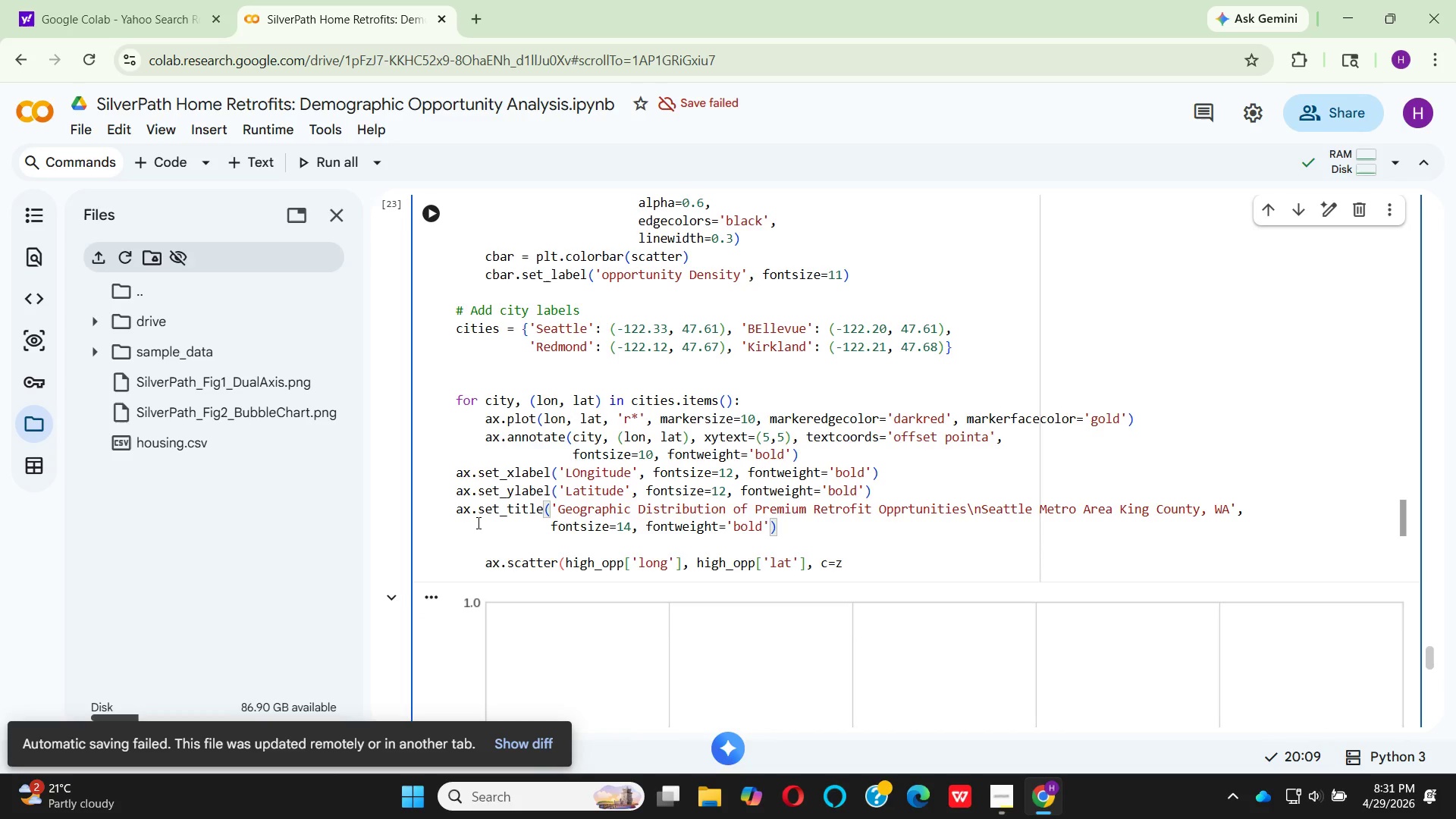 
key(Enter)
 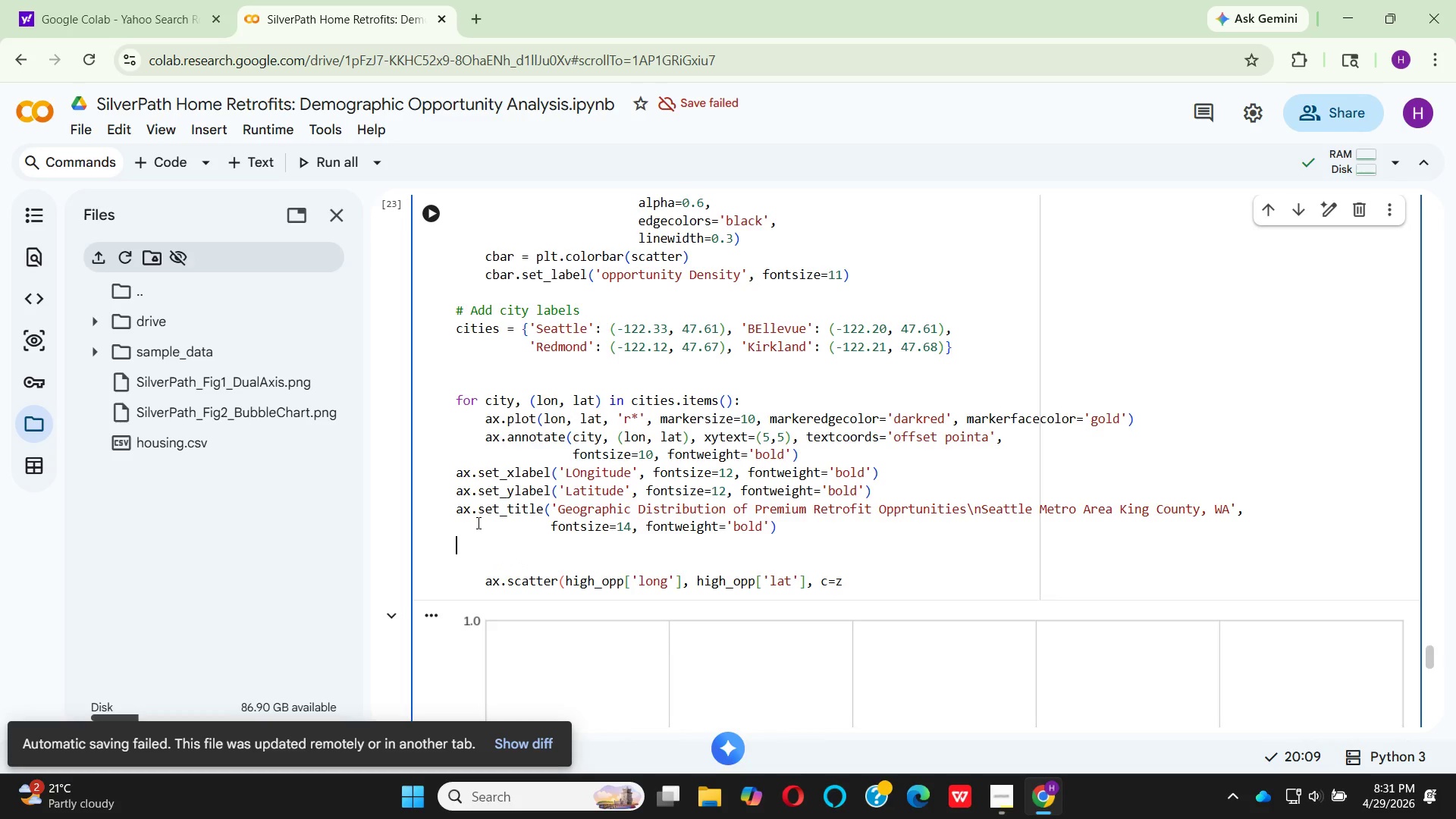 
key(Enter)
 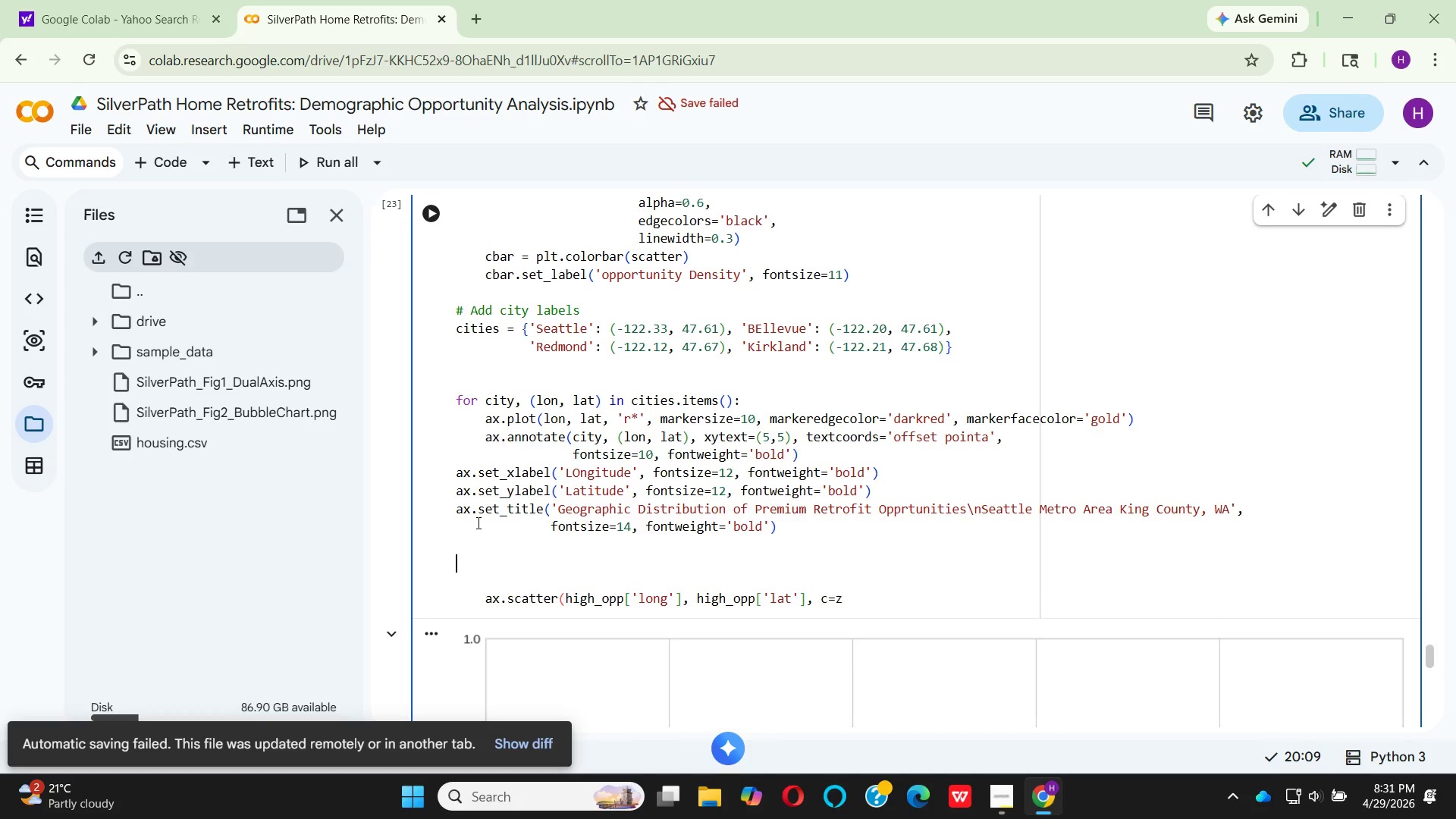 
type(ax.ann)
 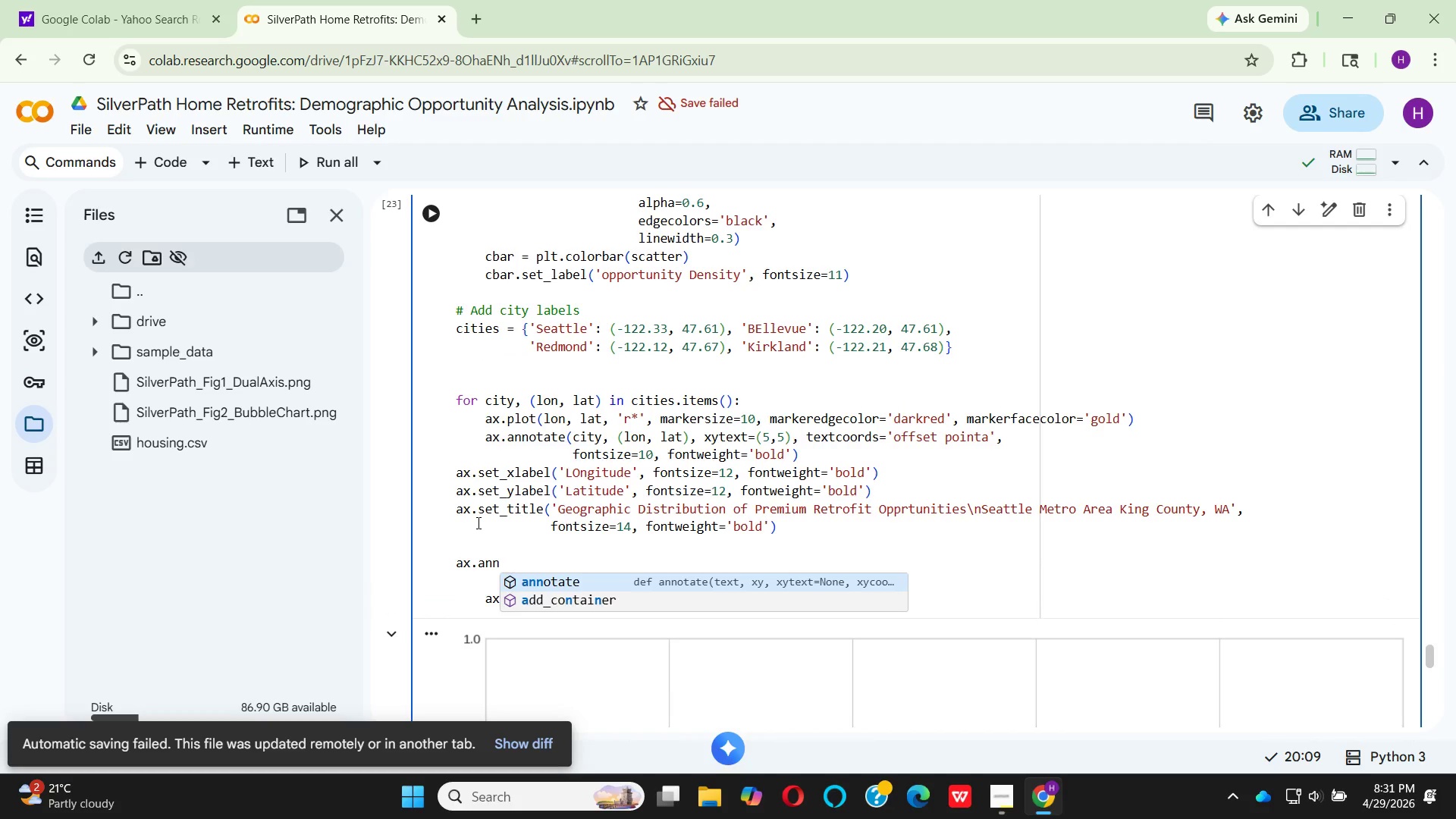 
key(Enter)
 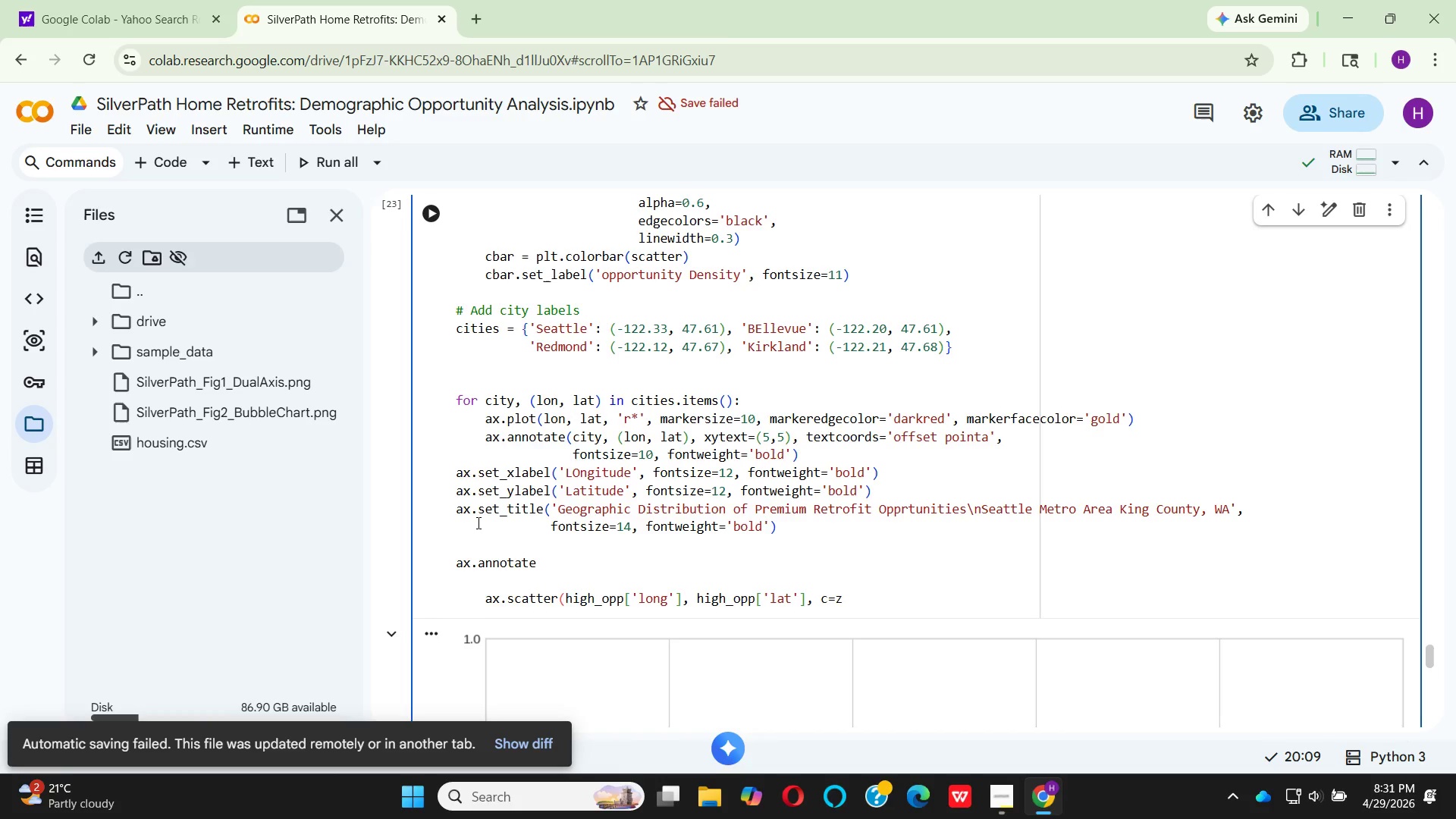 
type((")
key(Backspace)
type('PRI)
 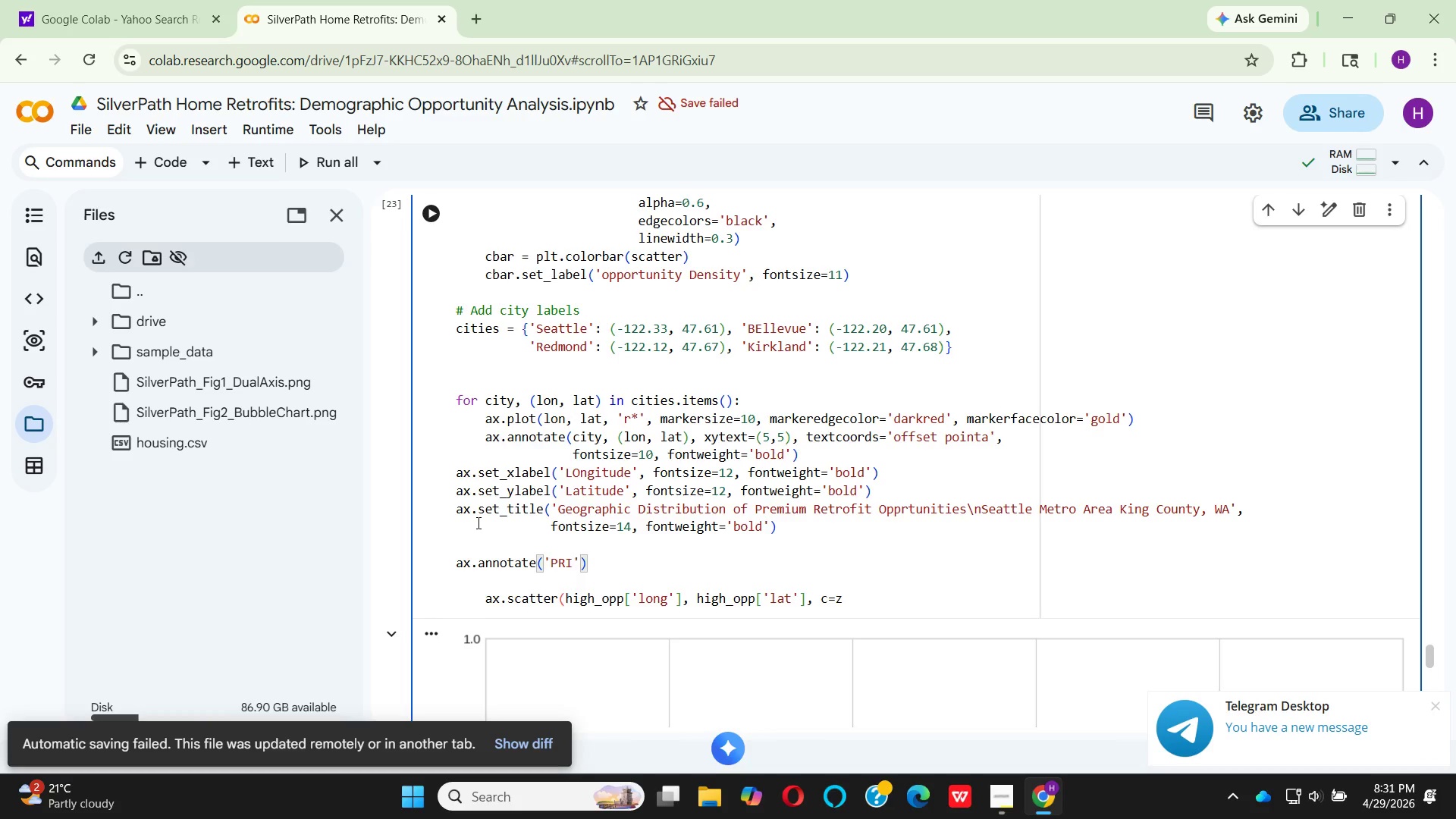 
wait(11.5)
 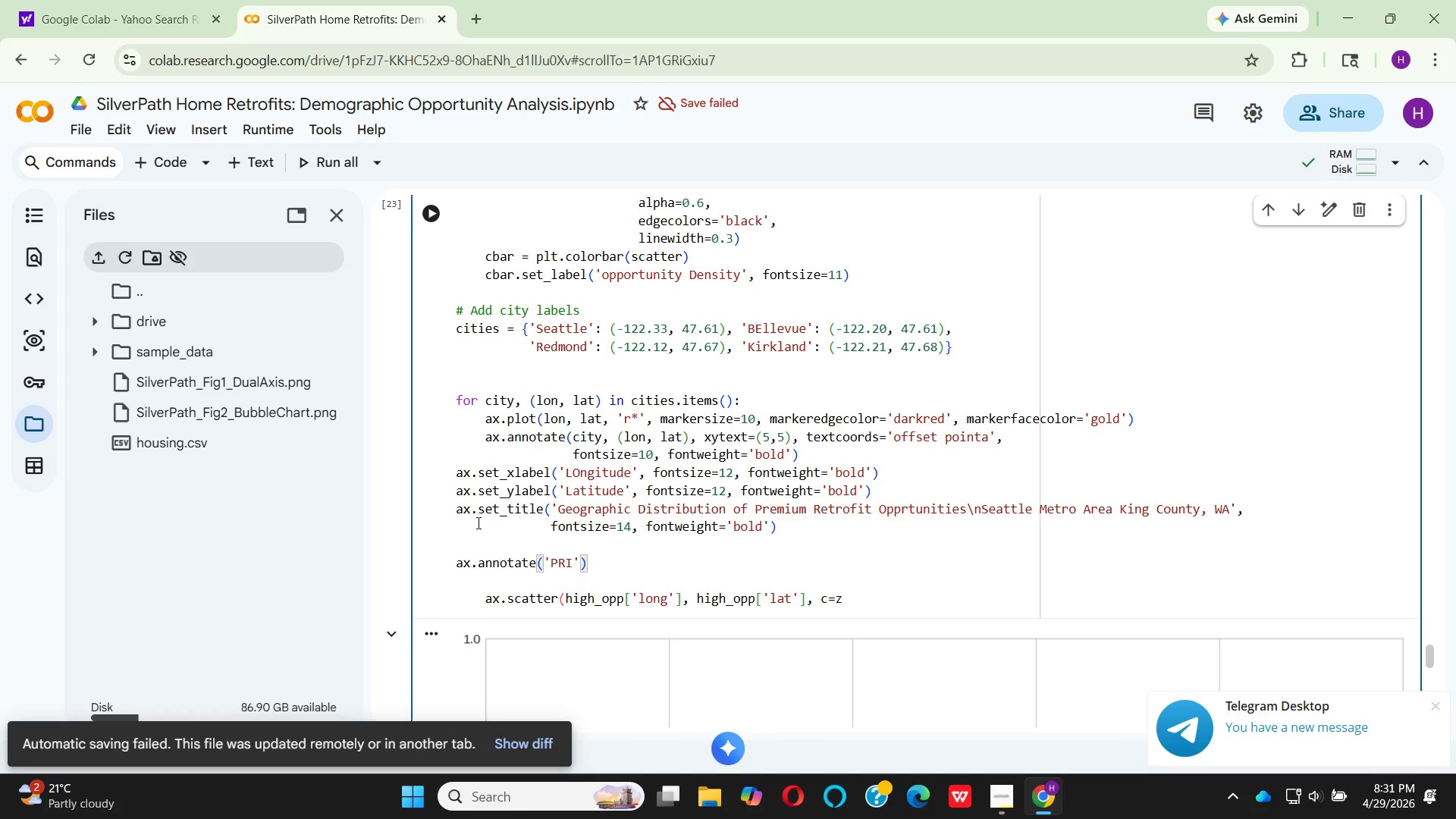 
key(Control+ControlLeft)
 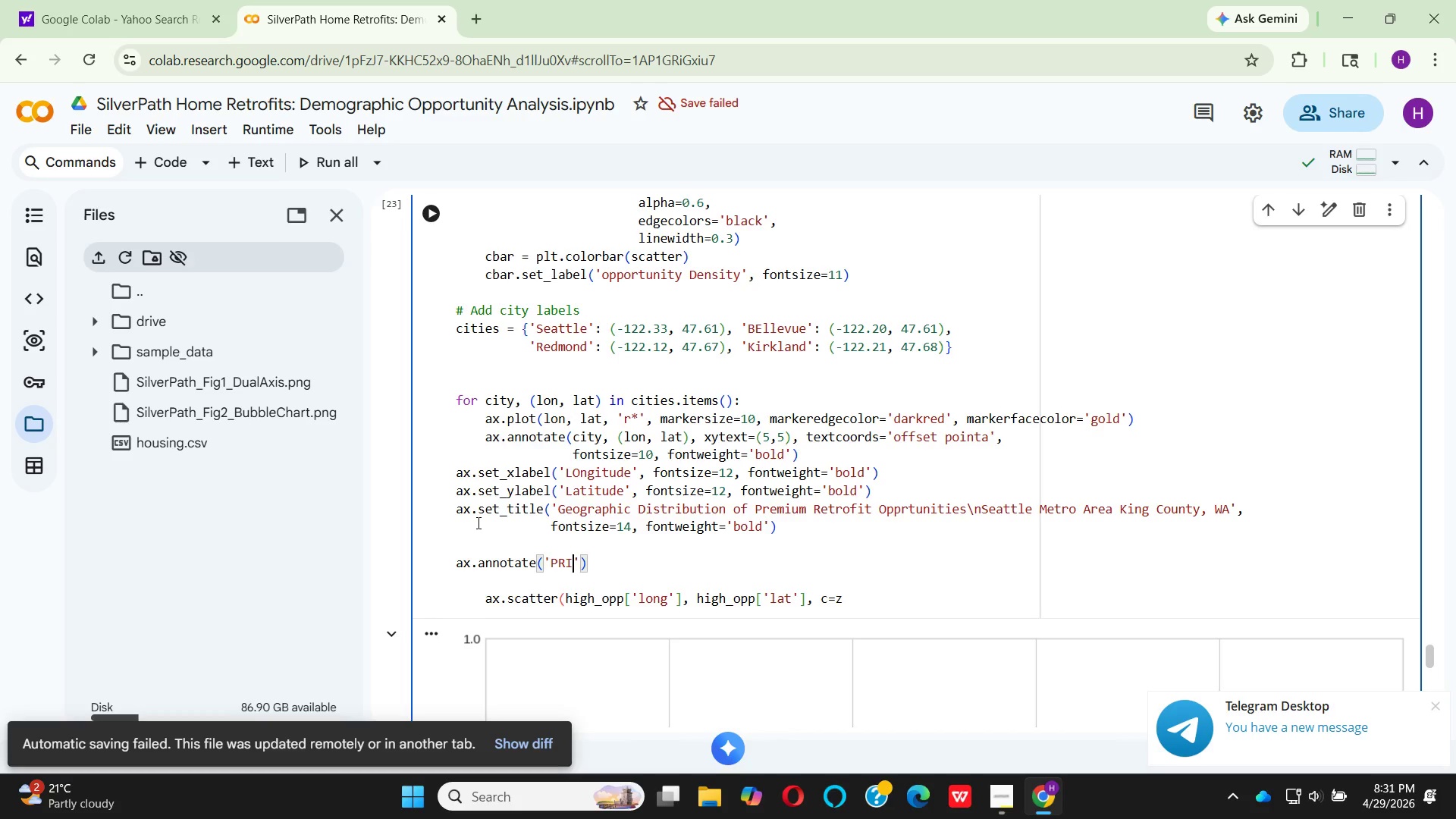 
type(MA)
 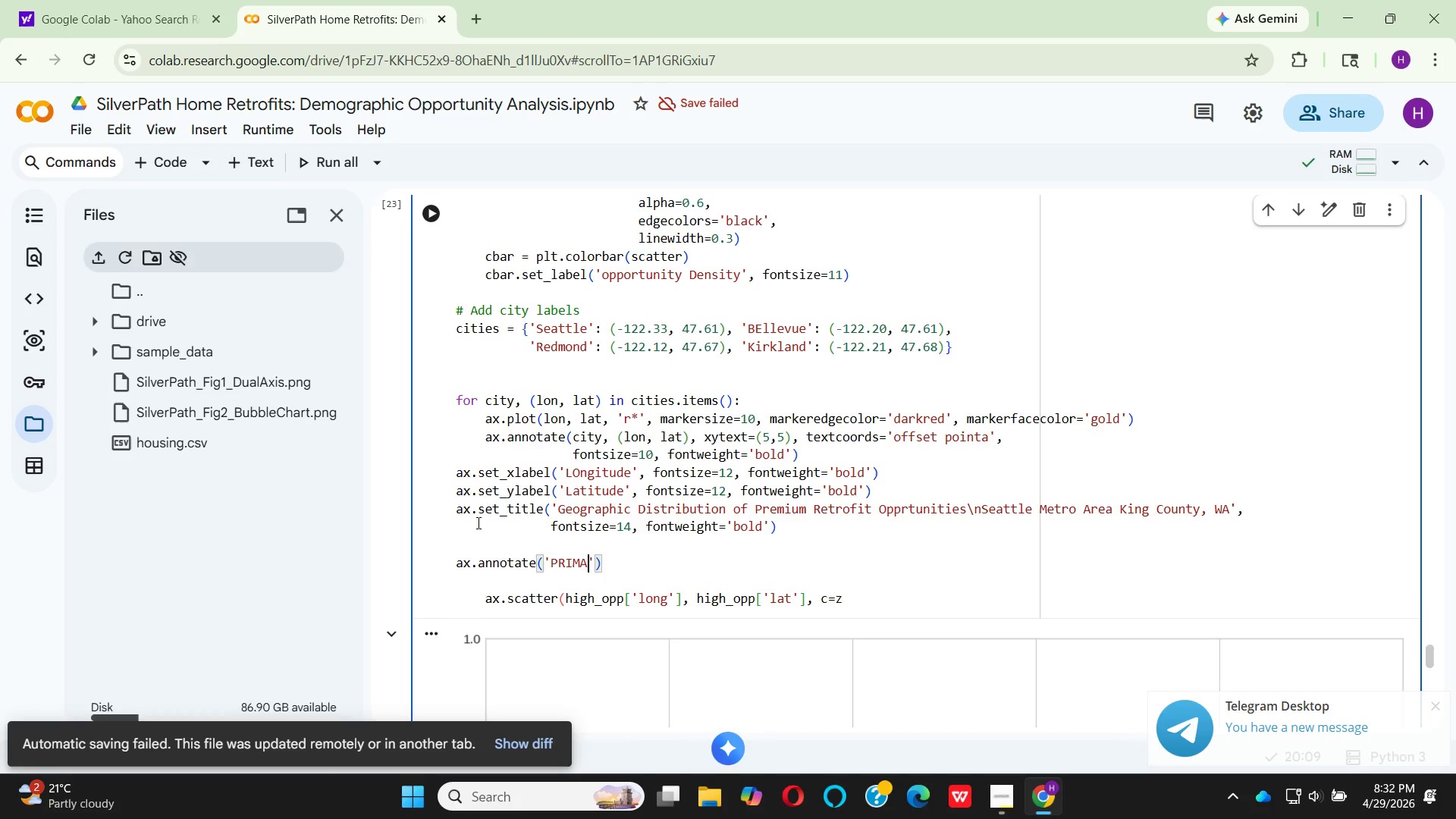 
key(T)
 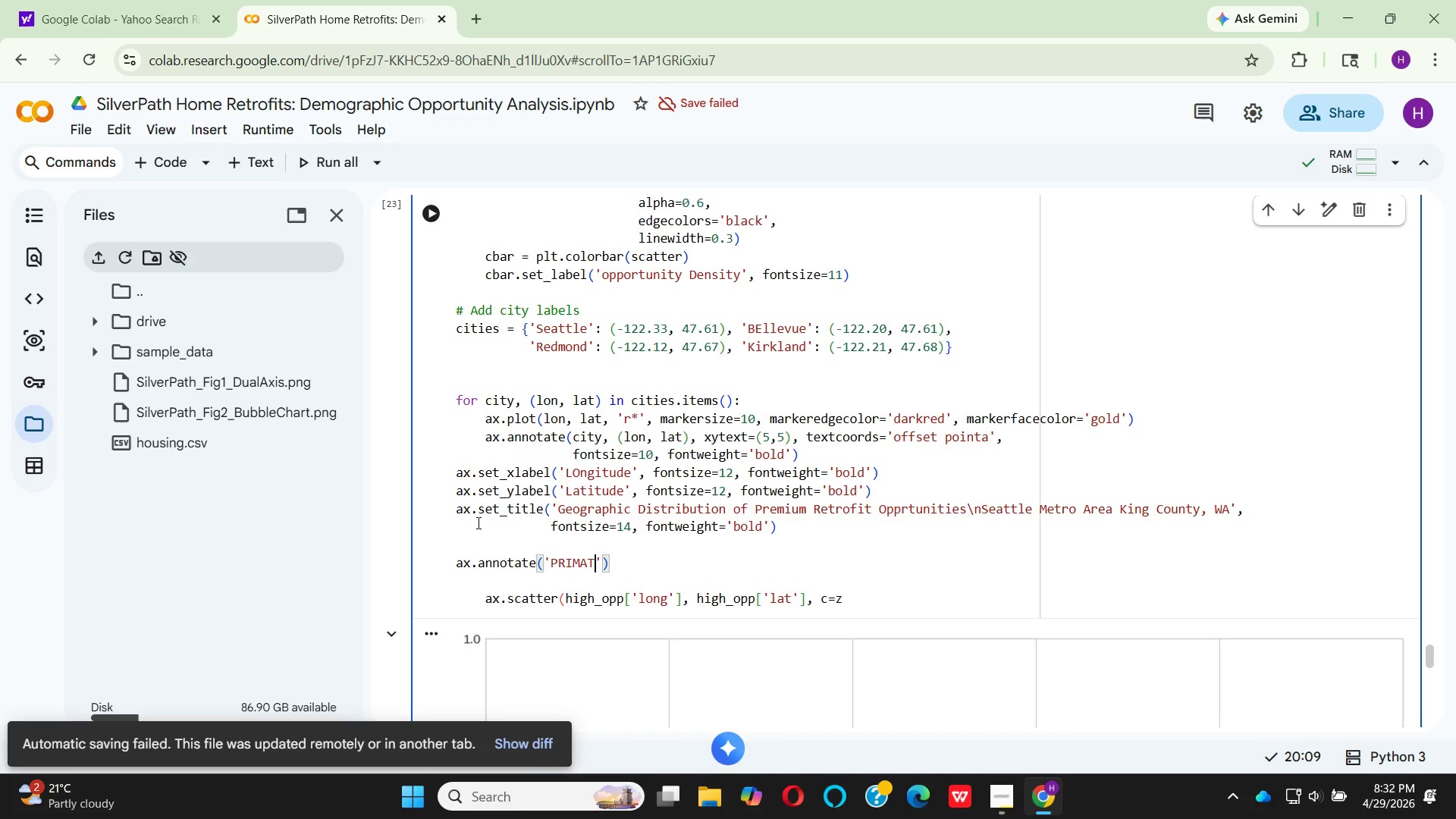 
key(Backspace)
type(RY)
 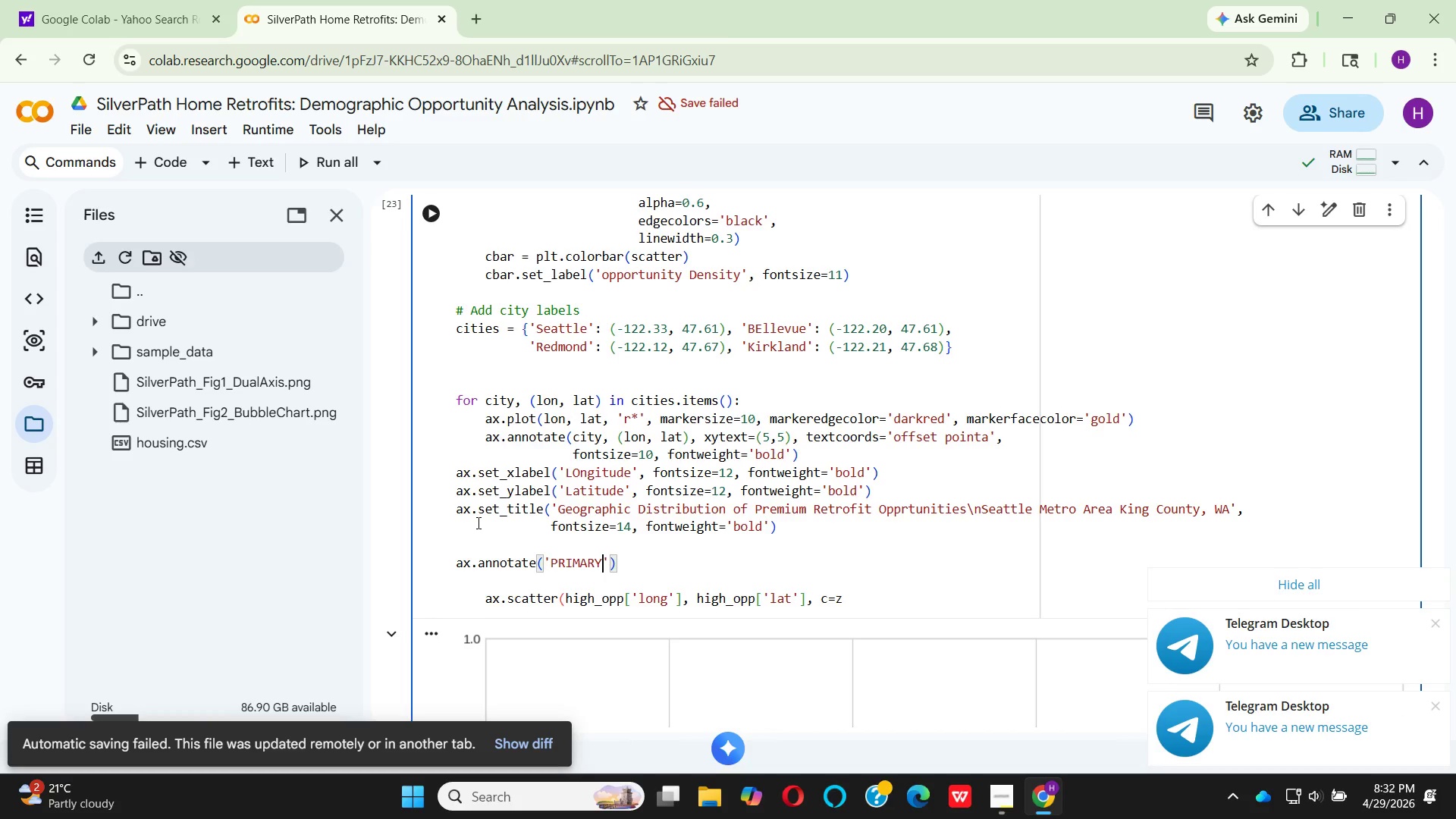 
type( HO)
 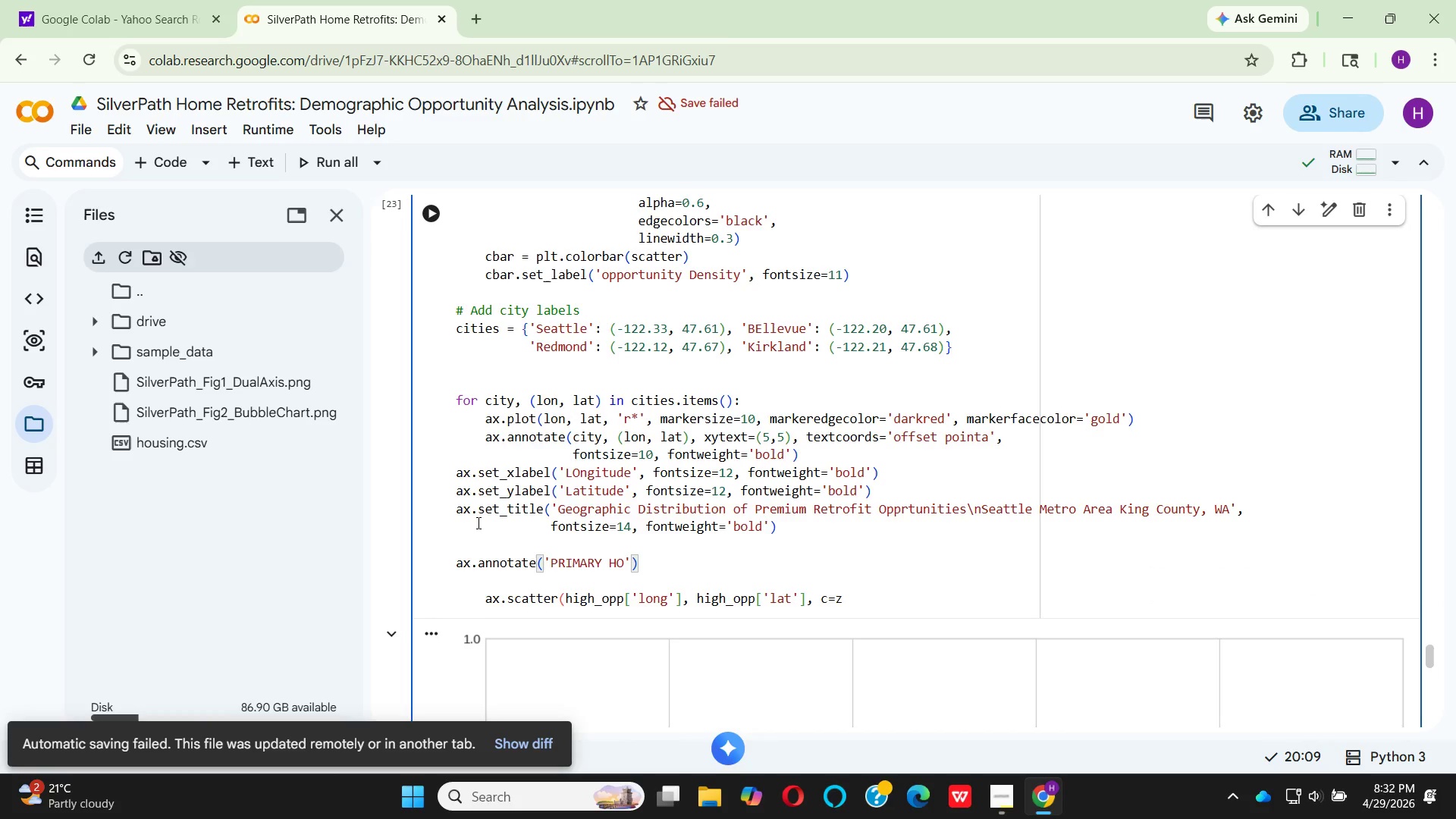 
type(TS)
 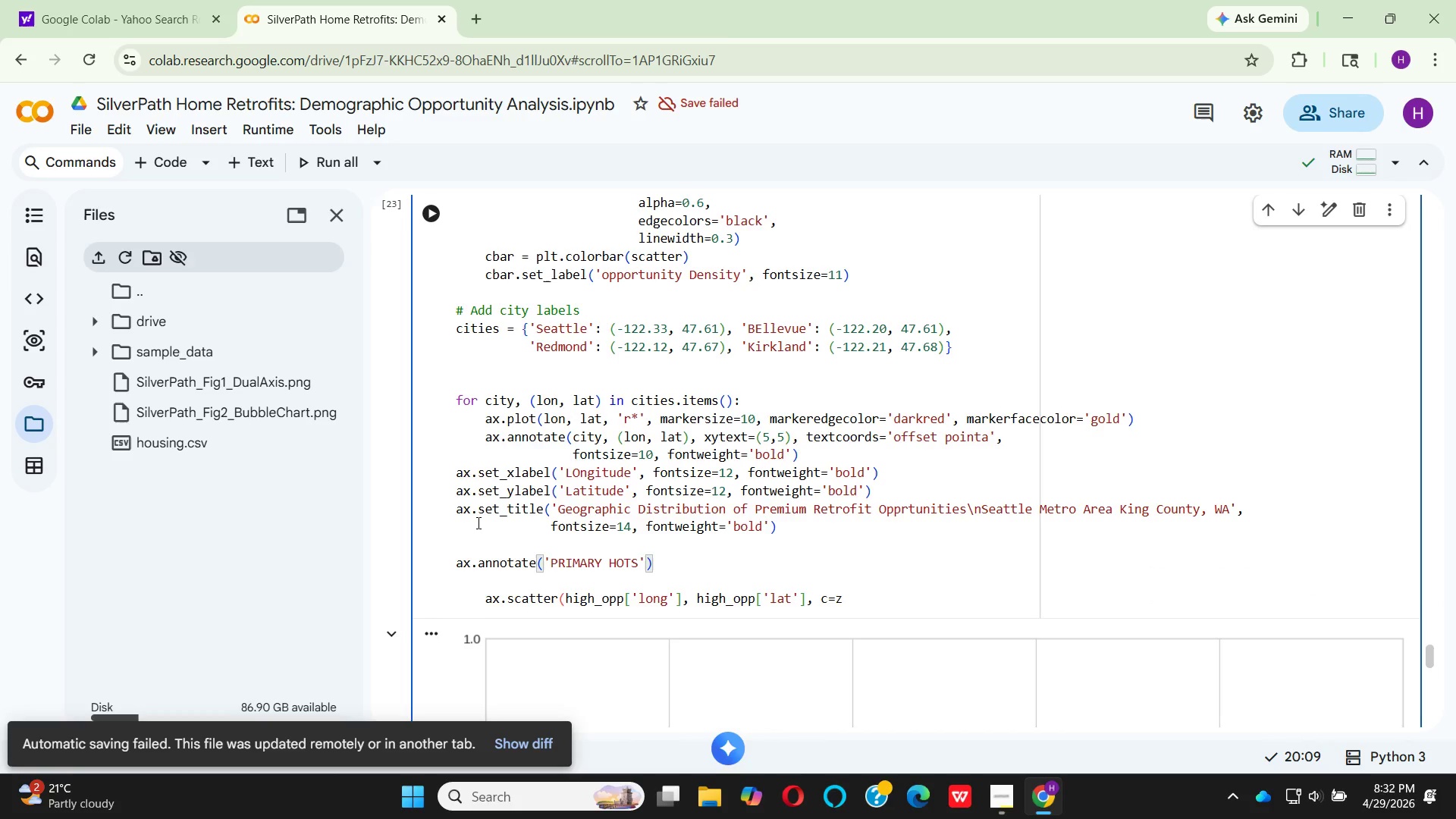 
type(POT\N)
key(Backspace)
type(n )
 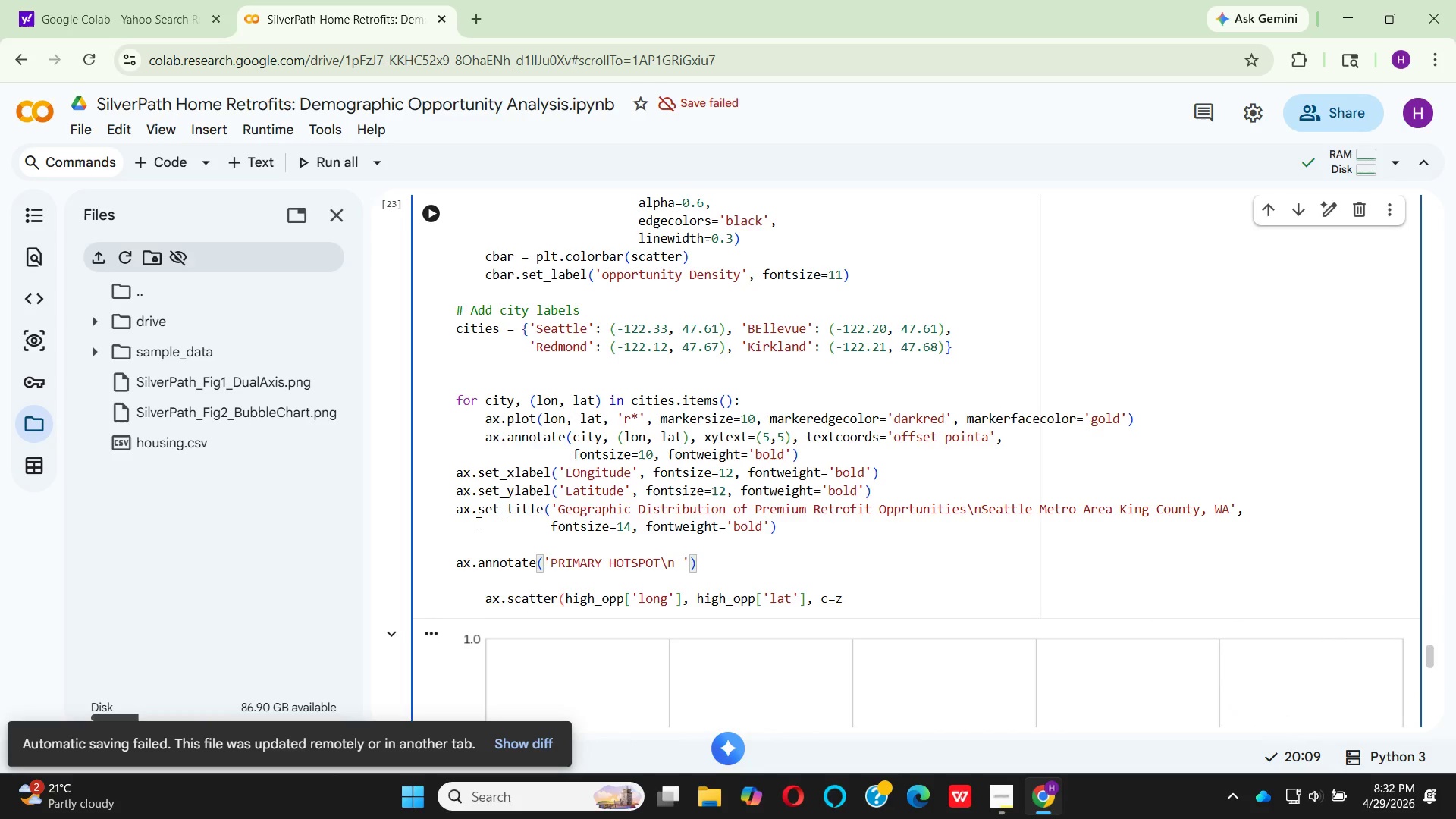 
wait(6.05)
 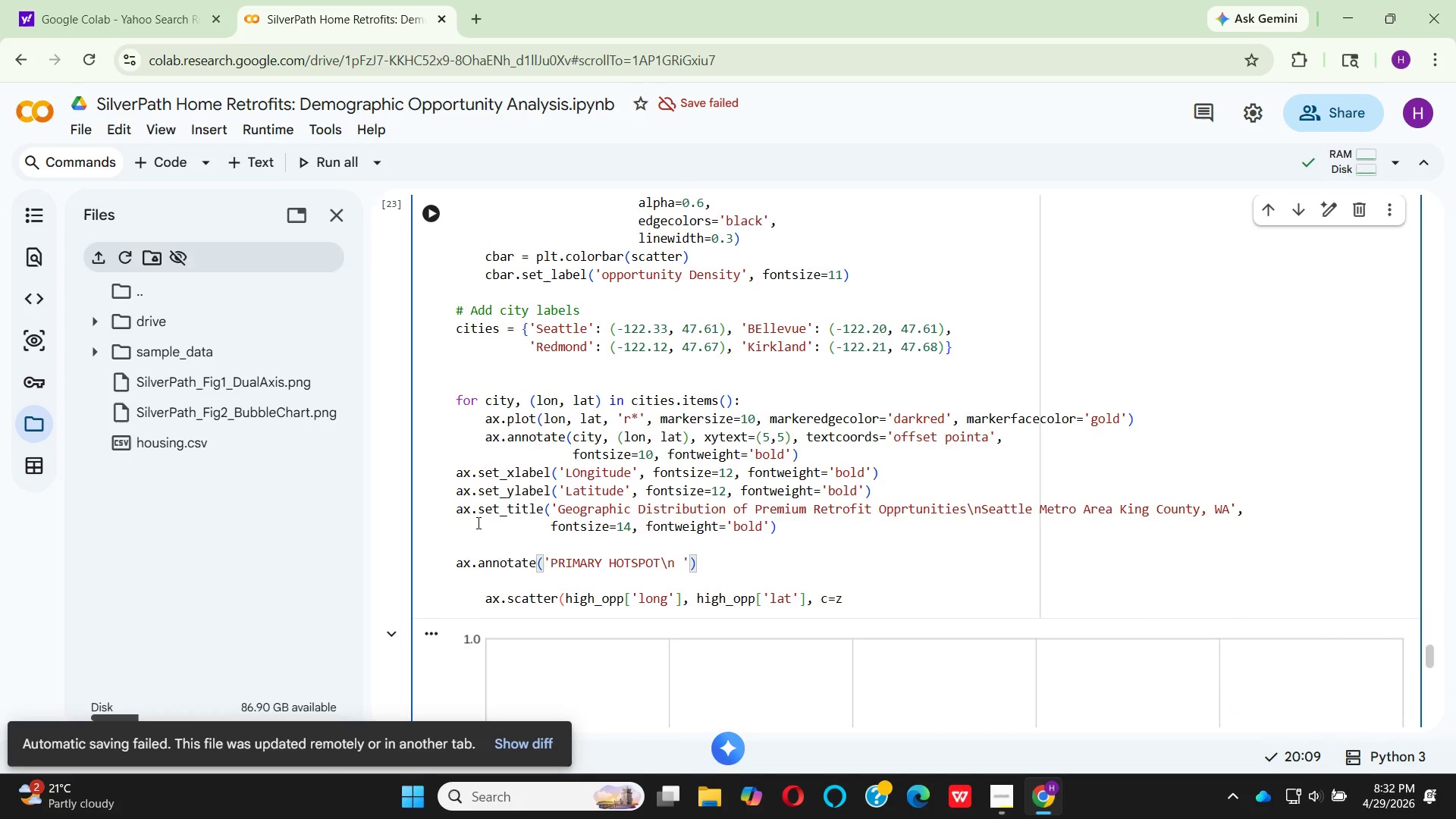 
type(Eas)
 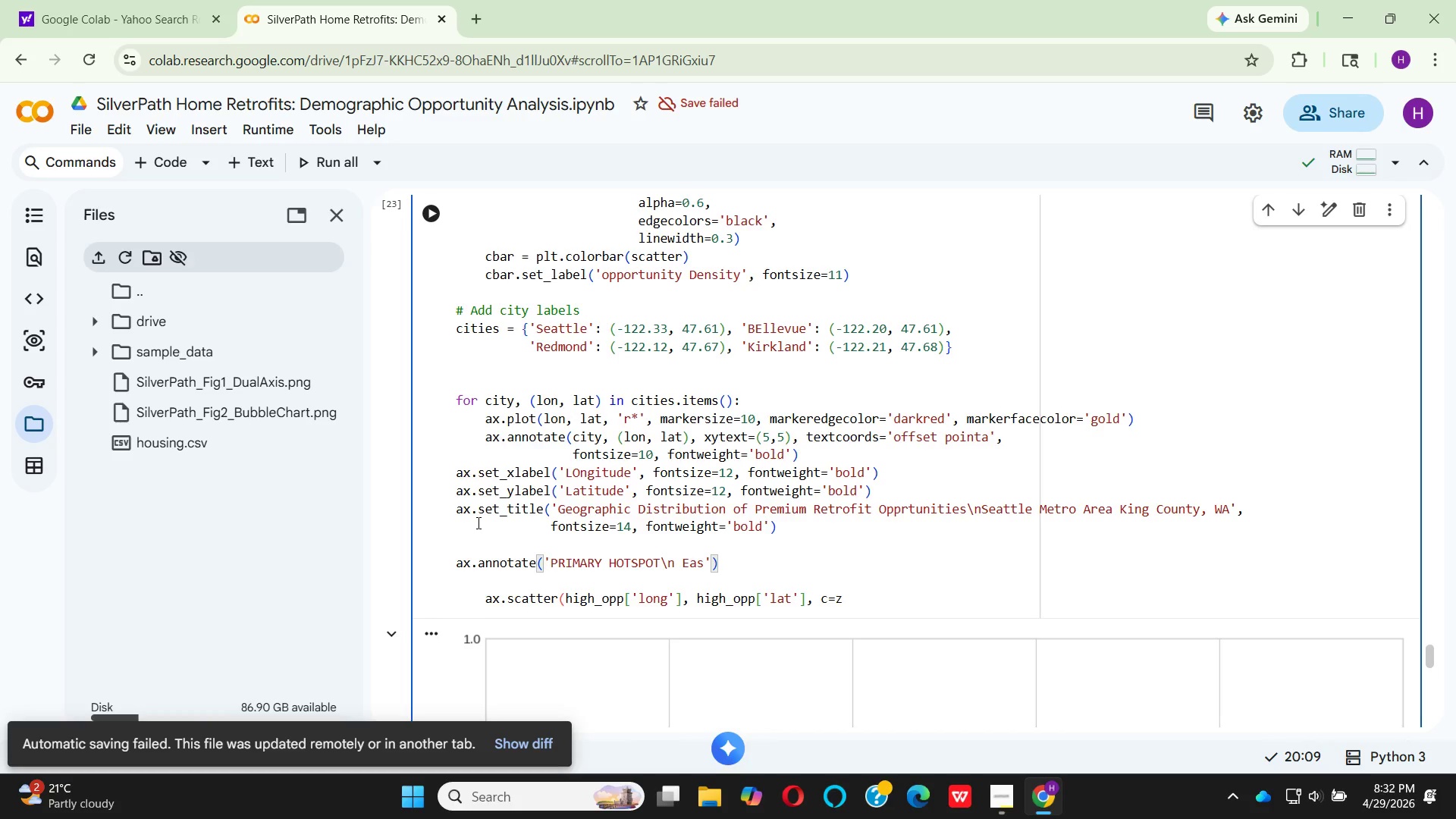 
type(tside 9B)
 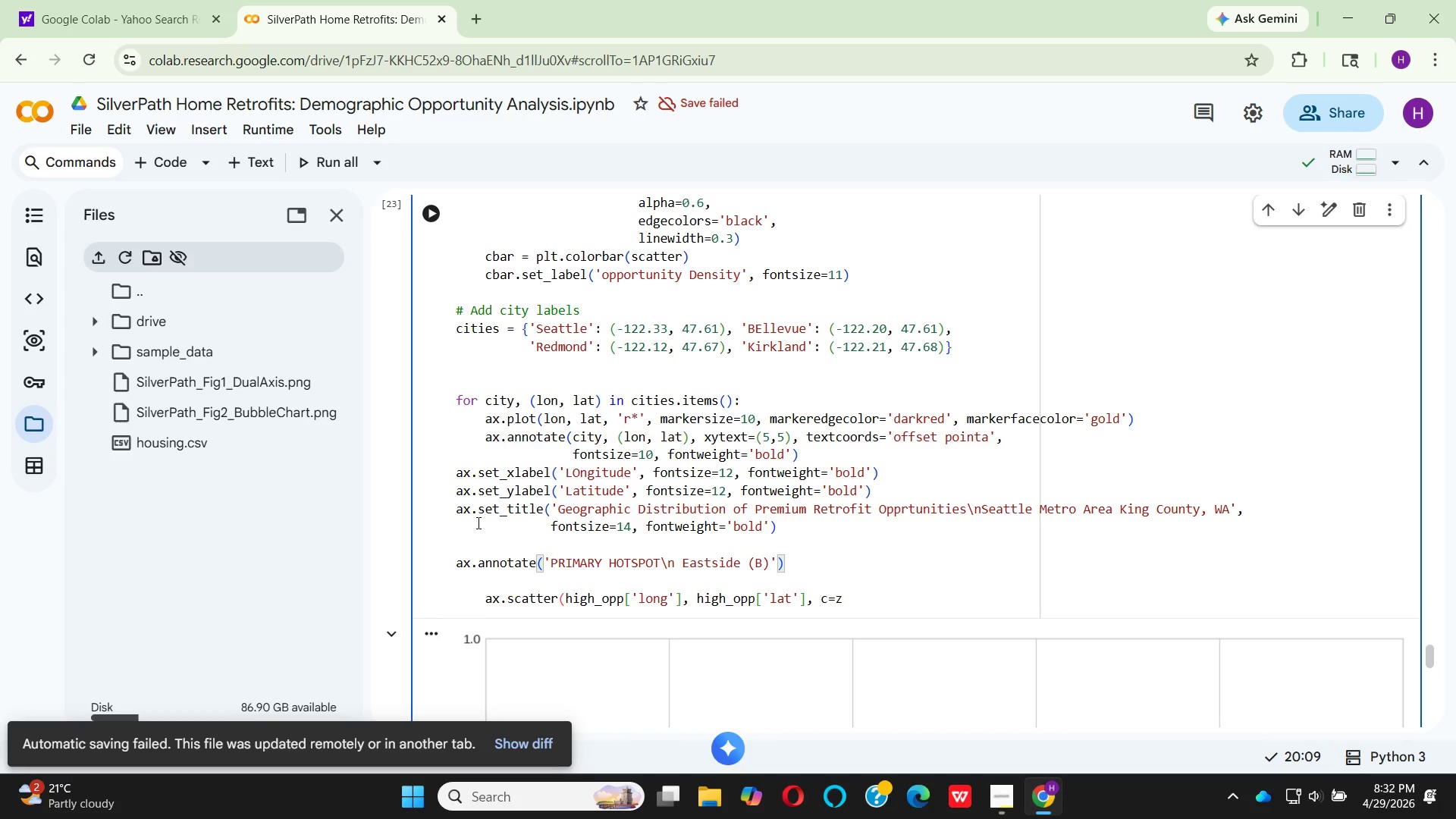 
wait(5.19)
 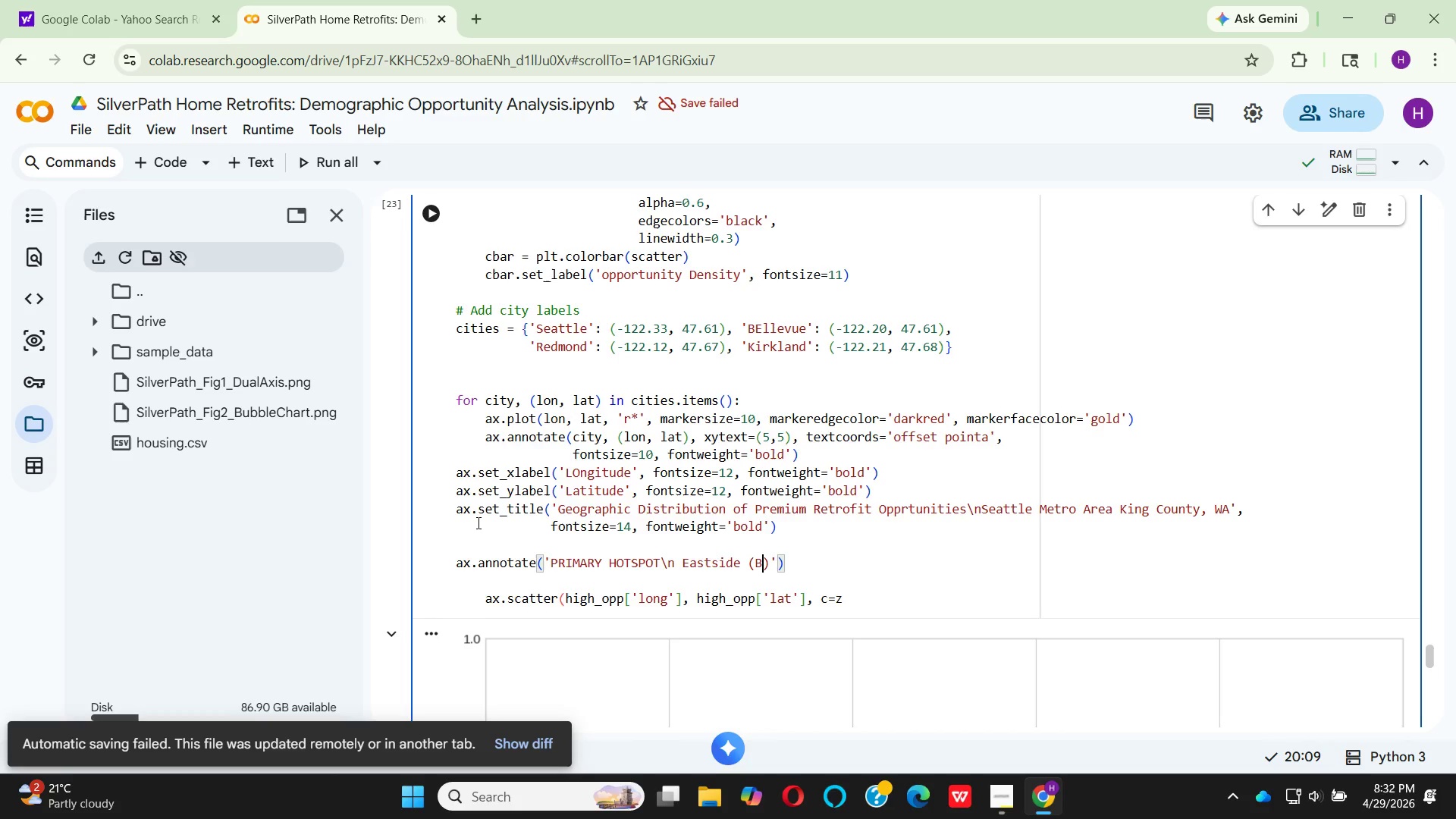 
type(ell)
 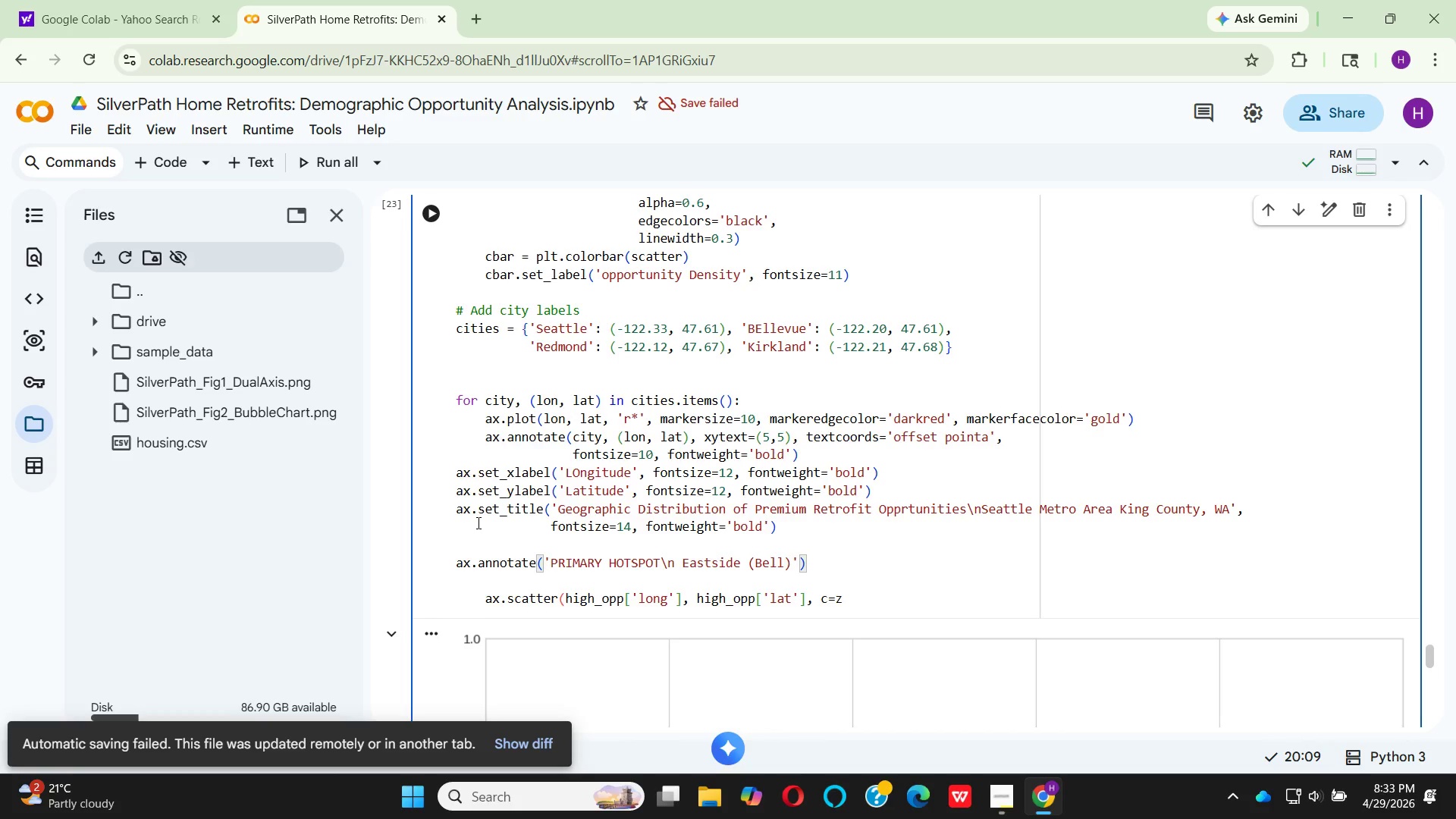 
type(ev)
 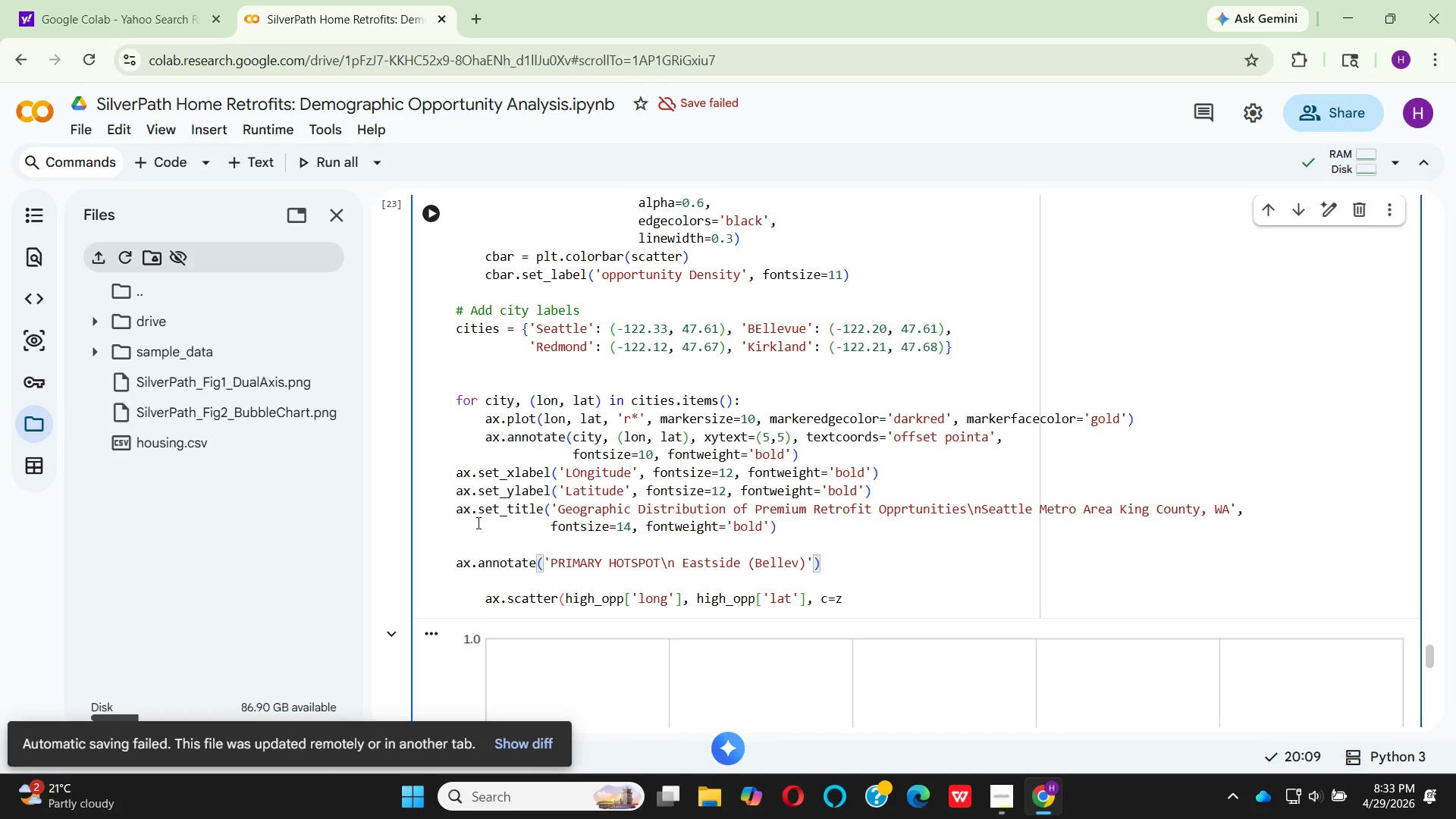 
type(ue\Re)
 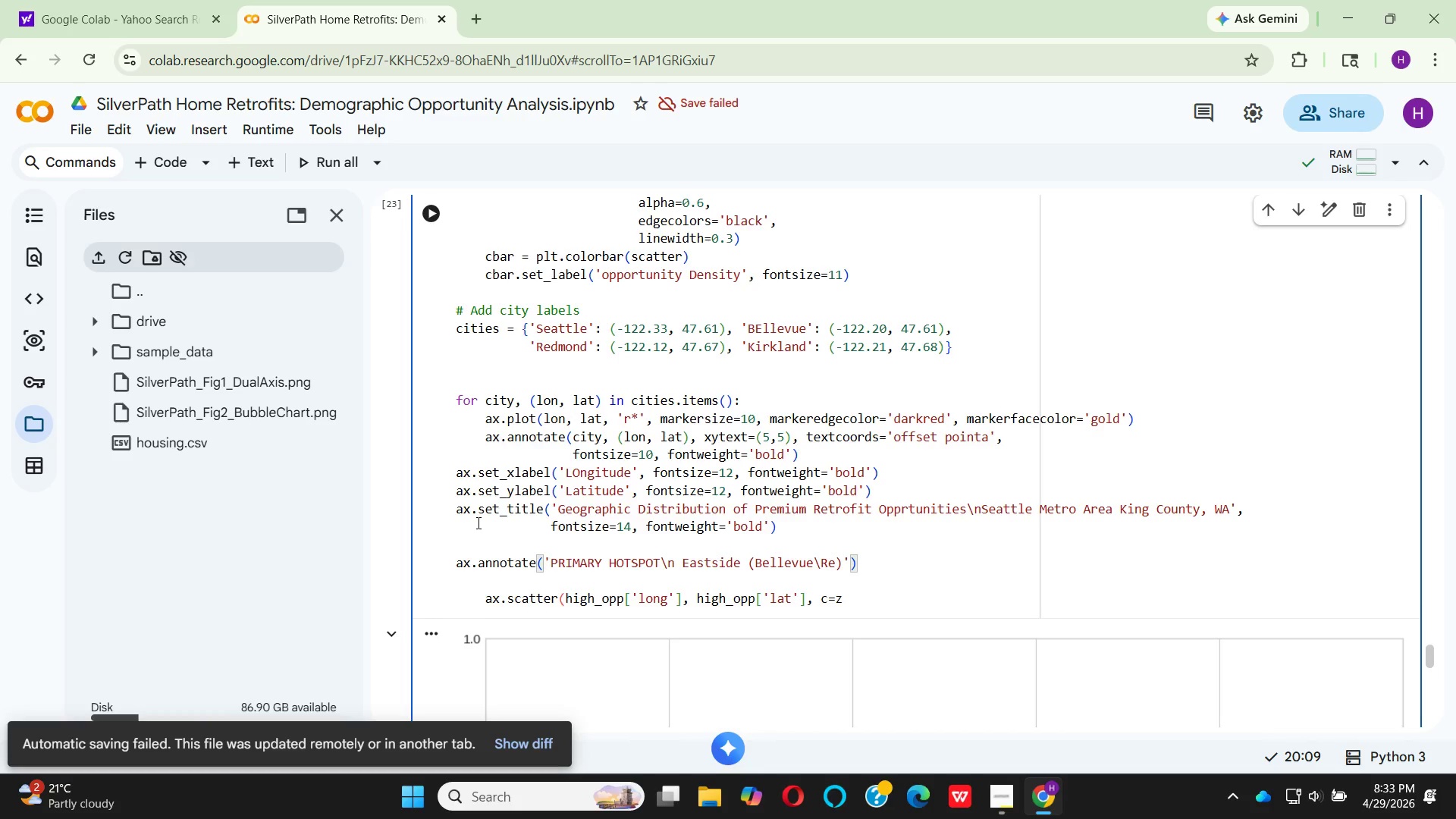 
type(dmon)
 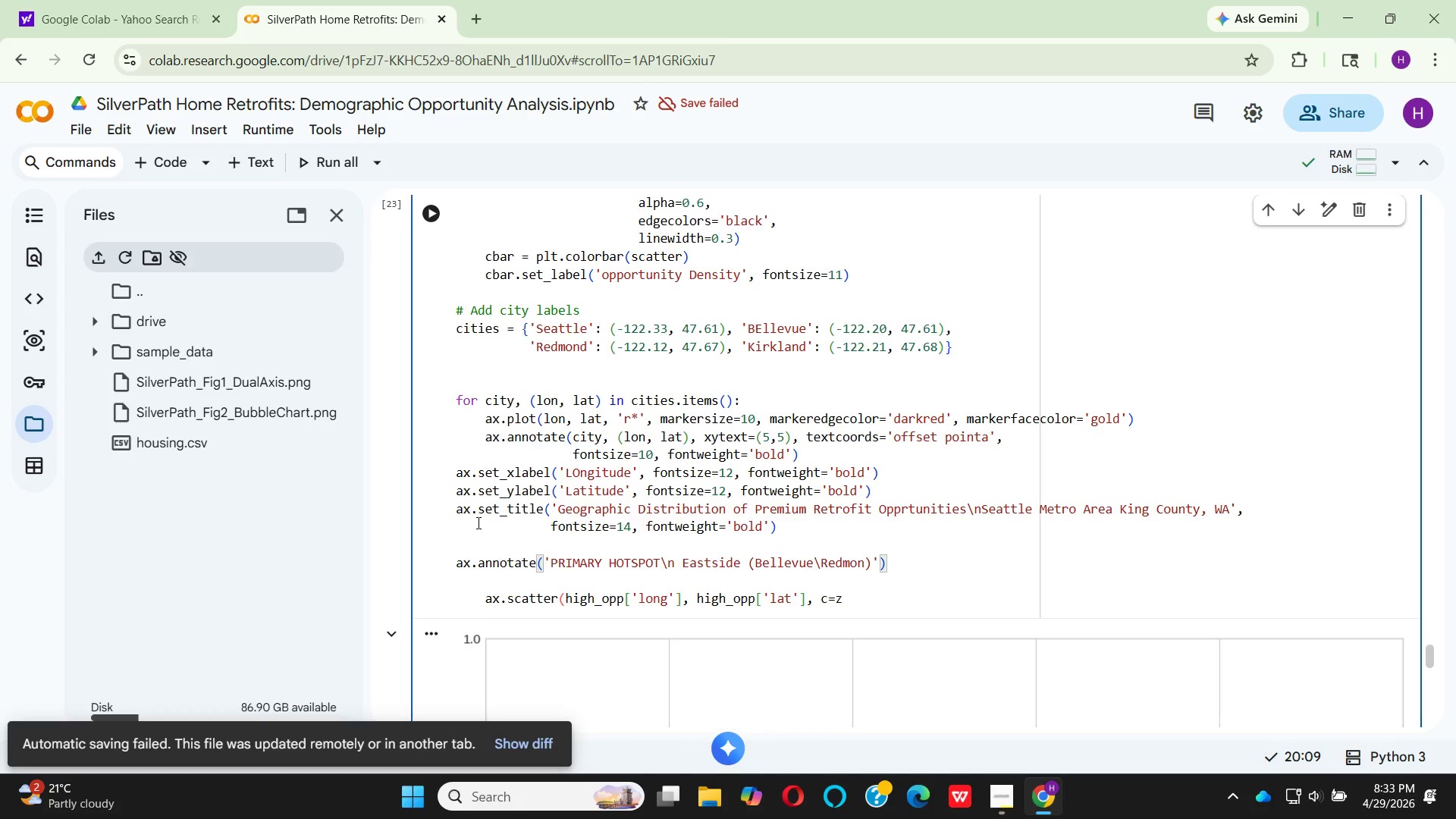 
key(D)
 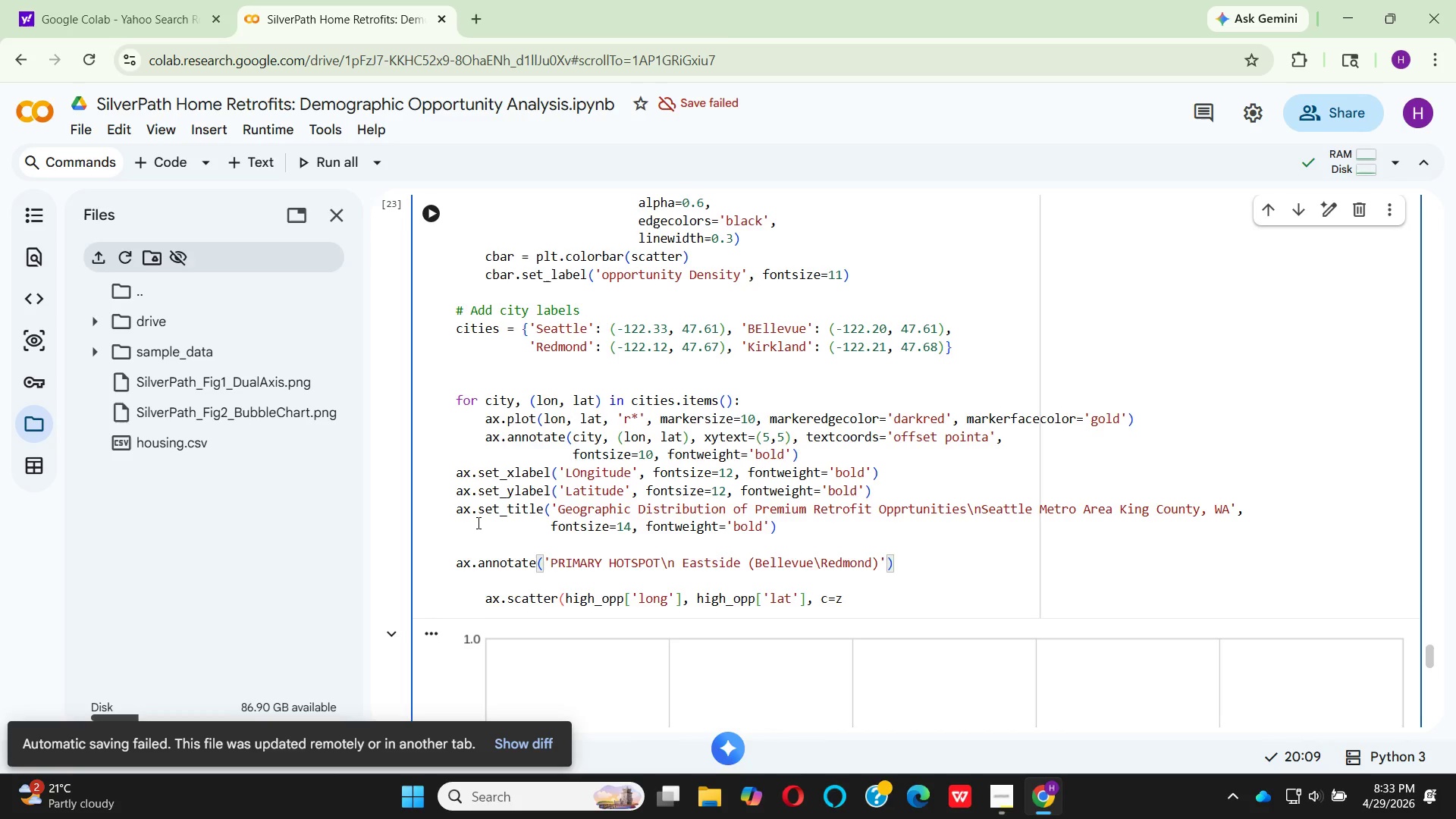 
key(ArrowRight)
 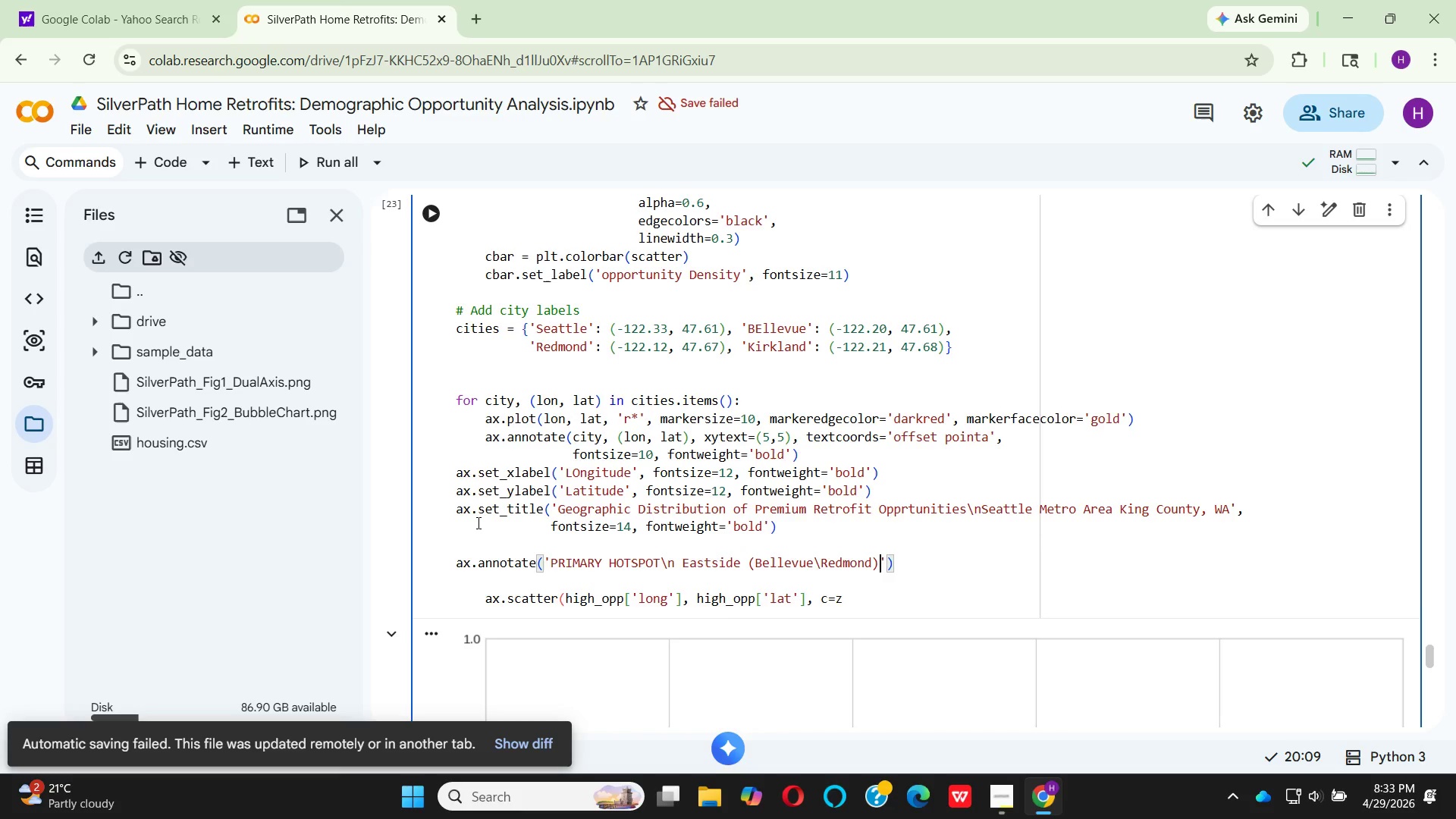 
wait(5.23)
 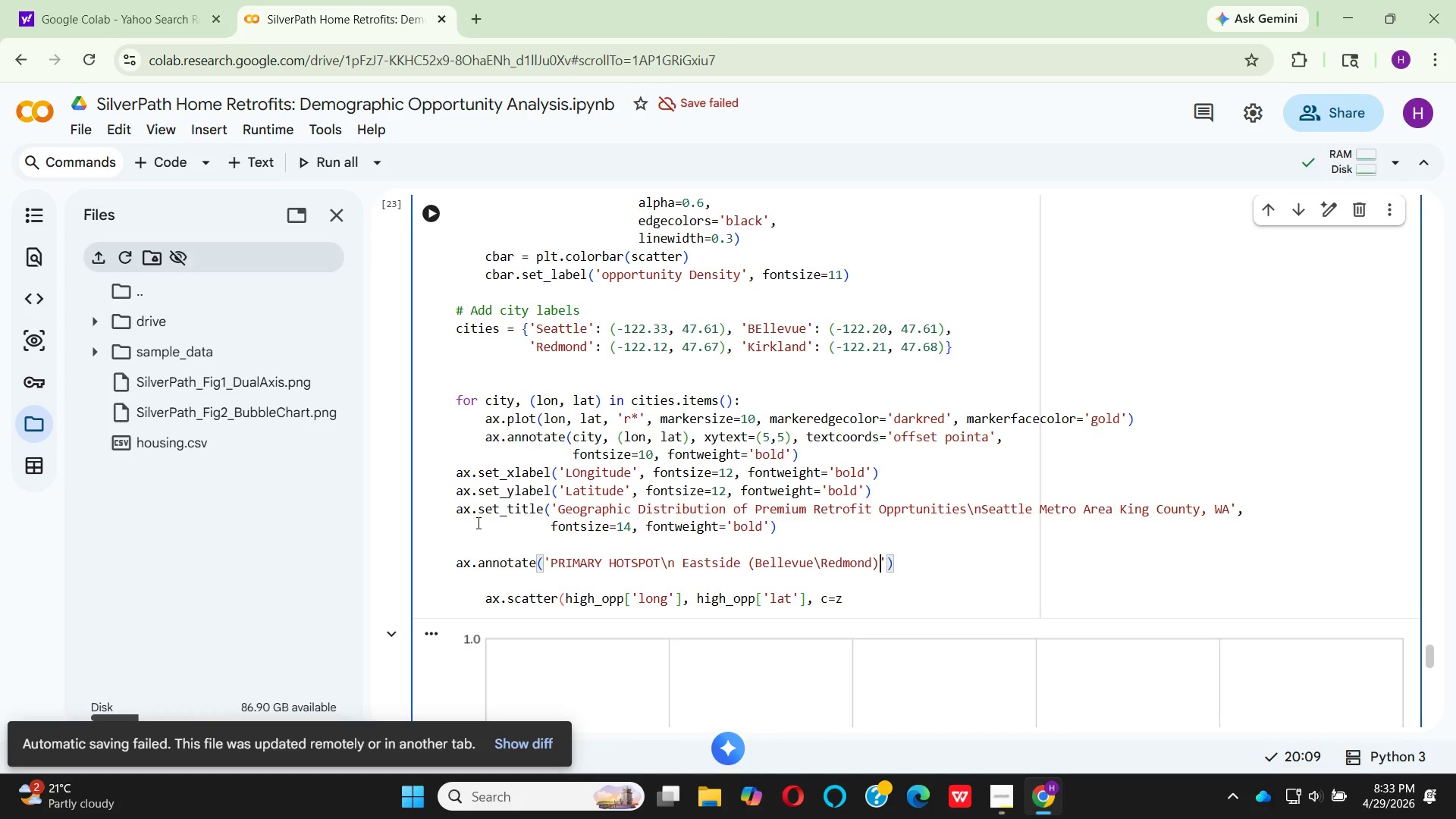 
key(Backslash)
 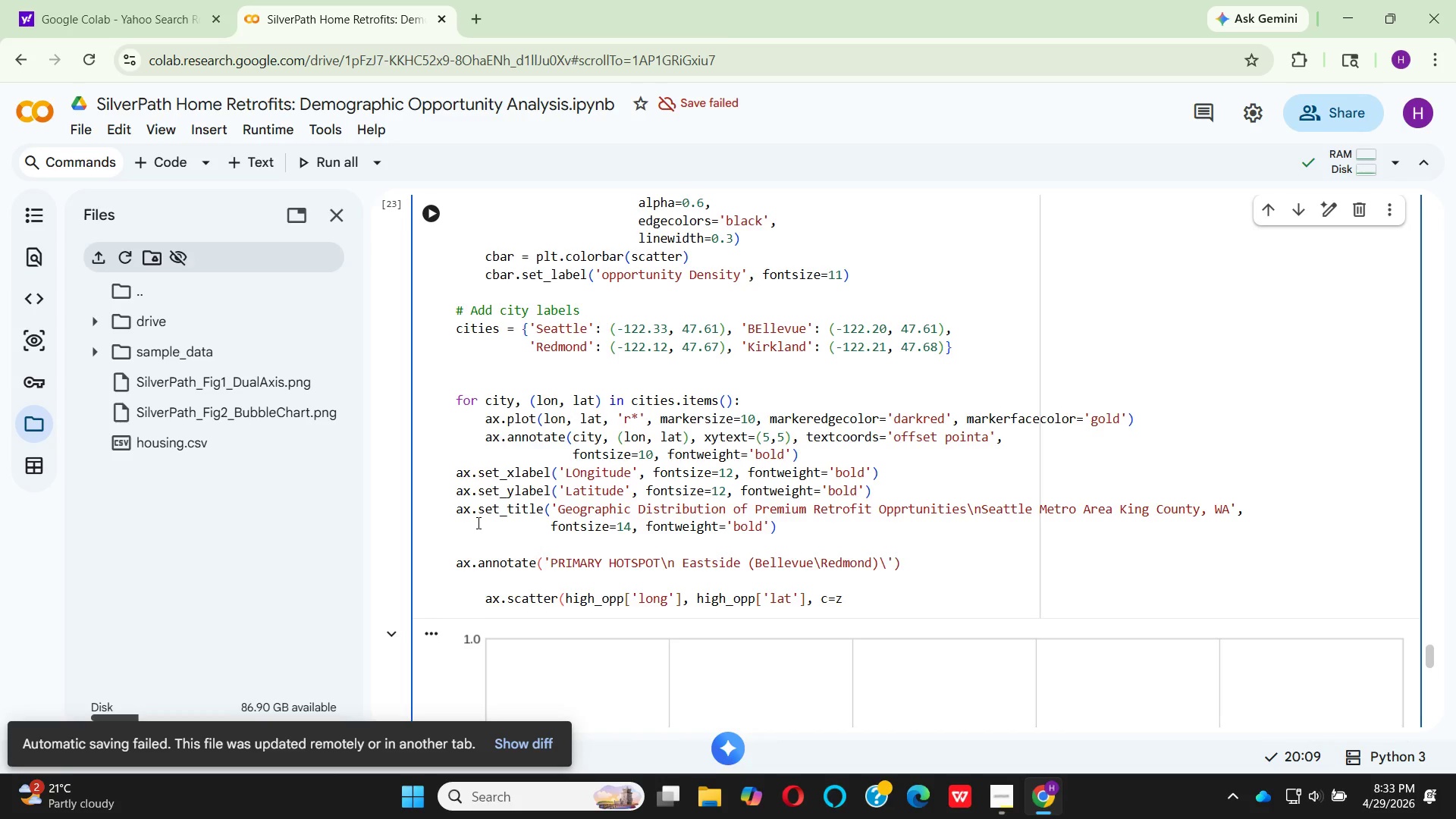 
key(N)
 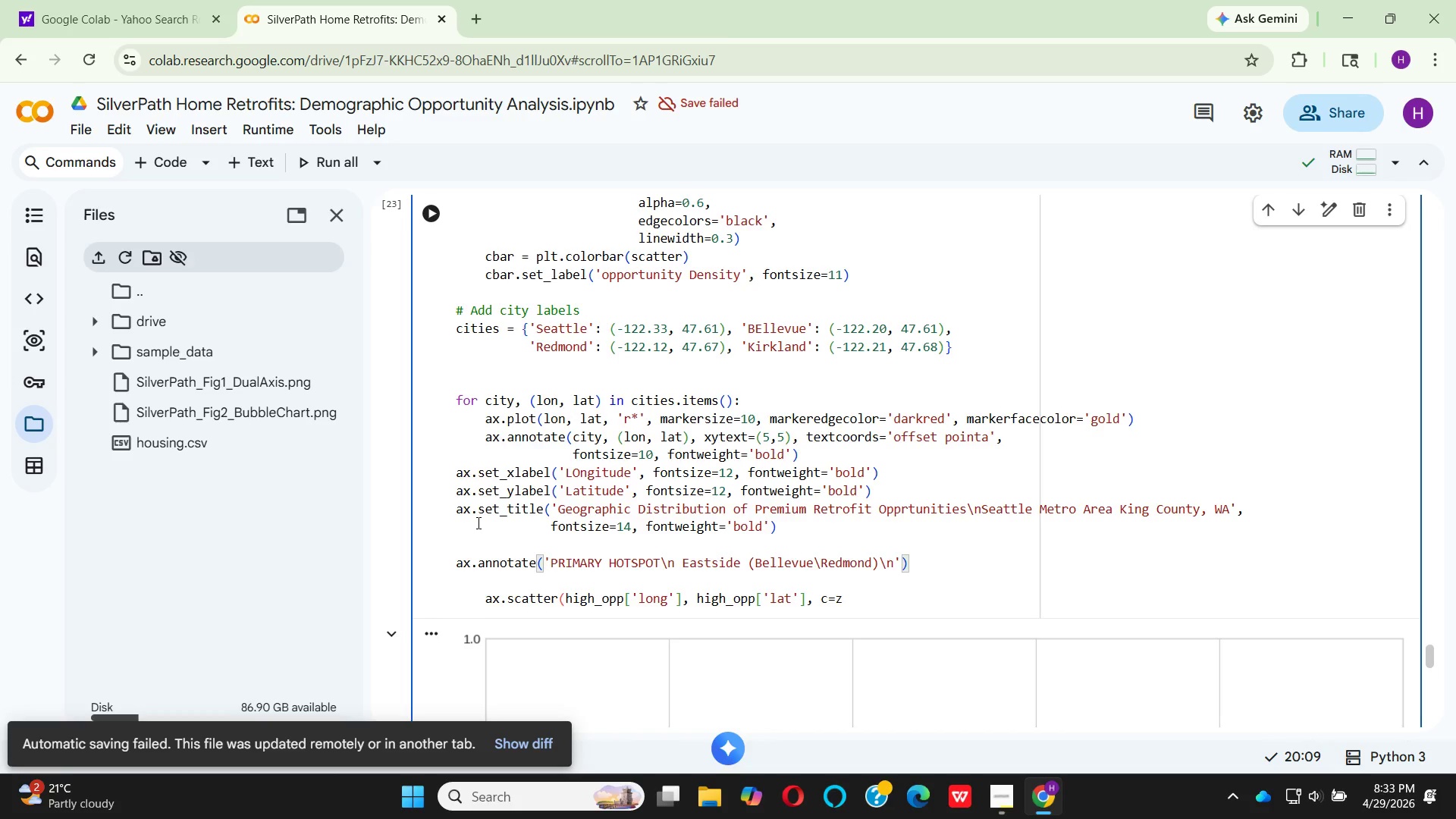 
key(CapsLock)
 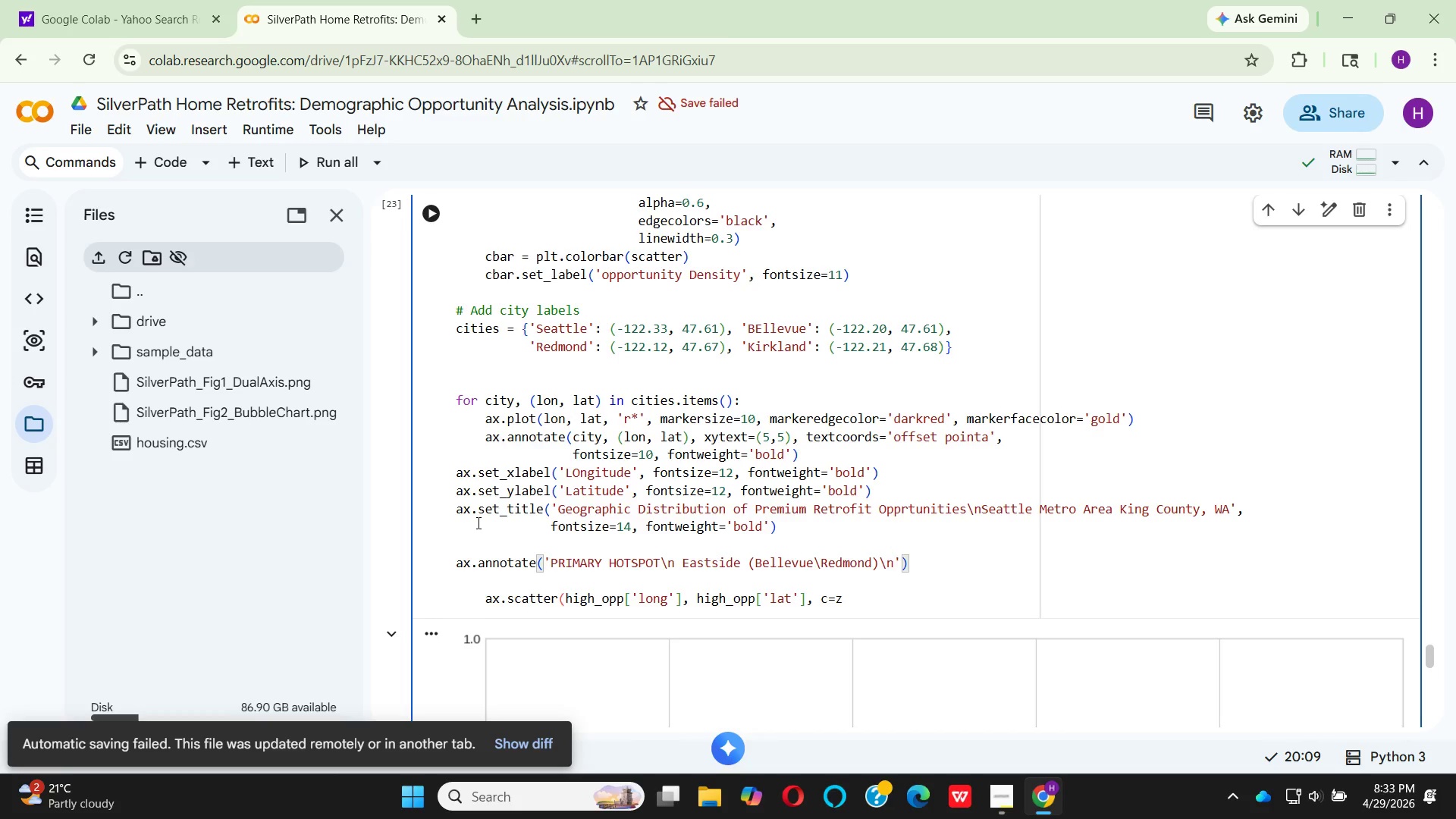 
key(H)
 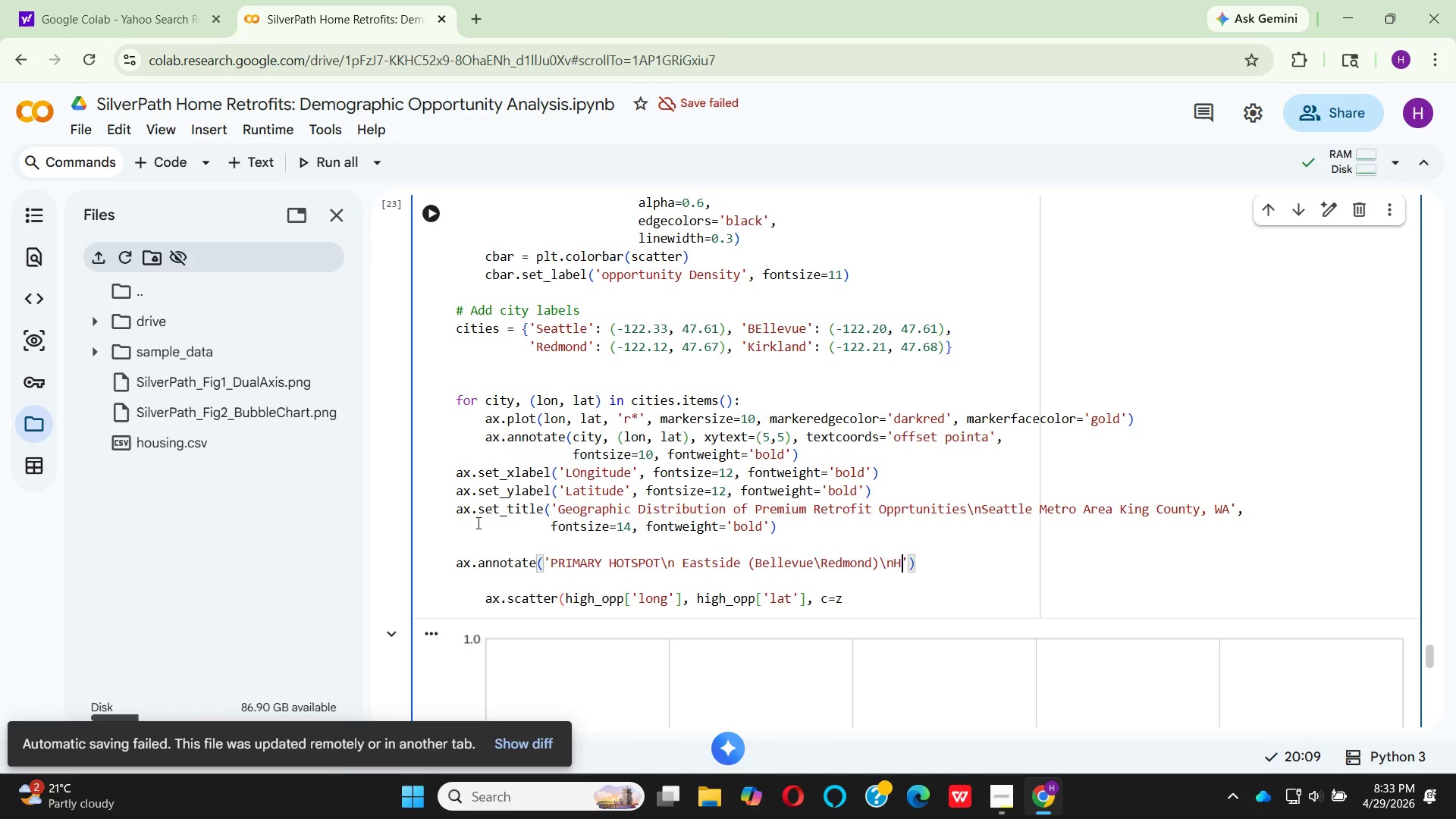 
key(CapsLock)
 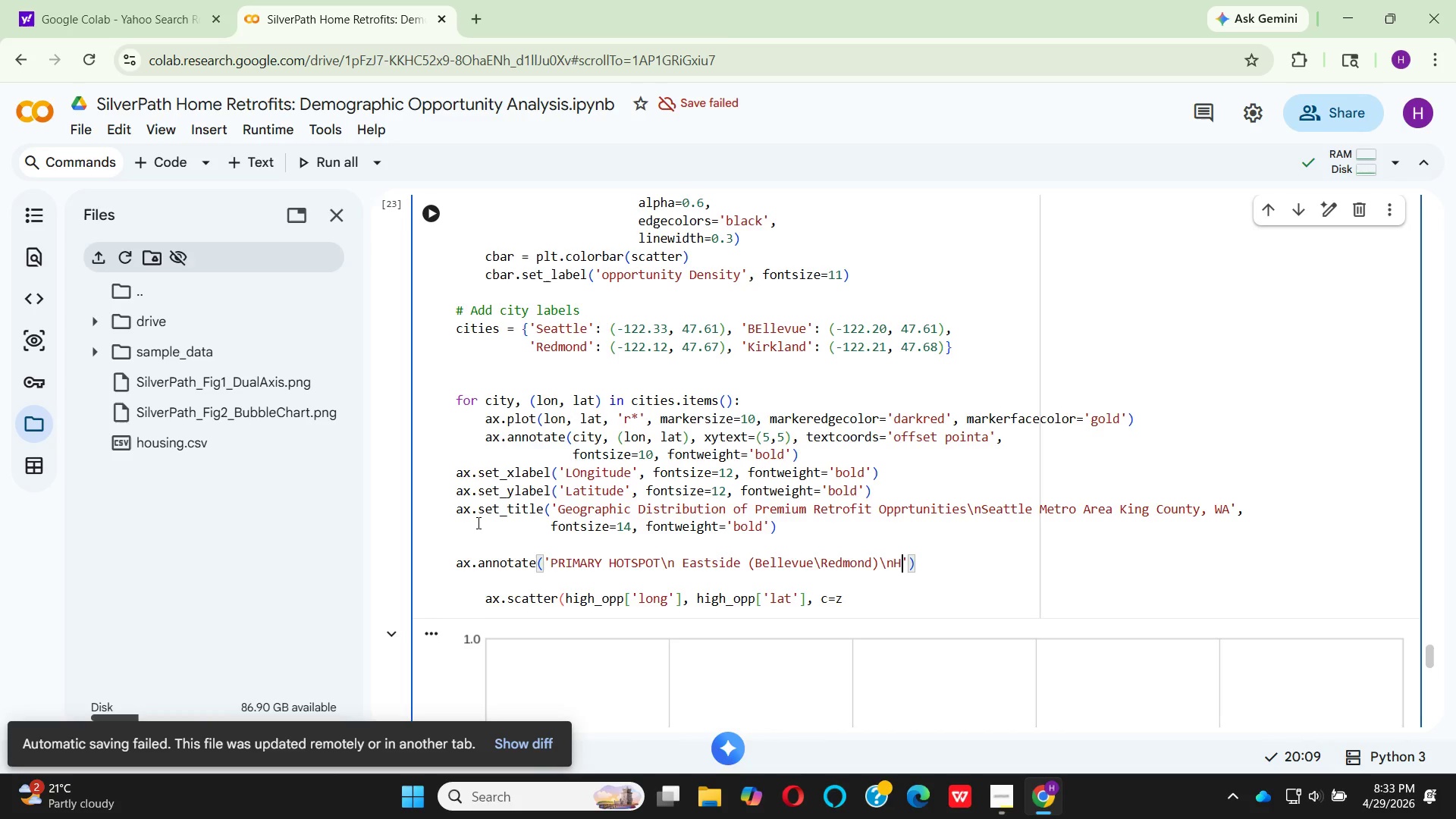 
key(I)
 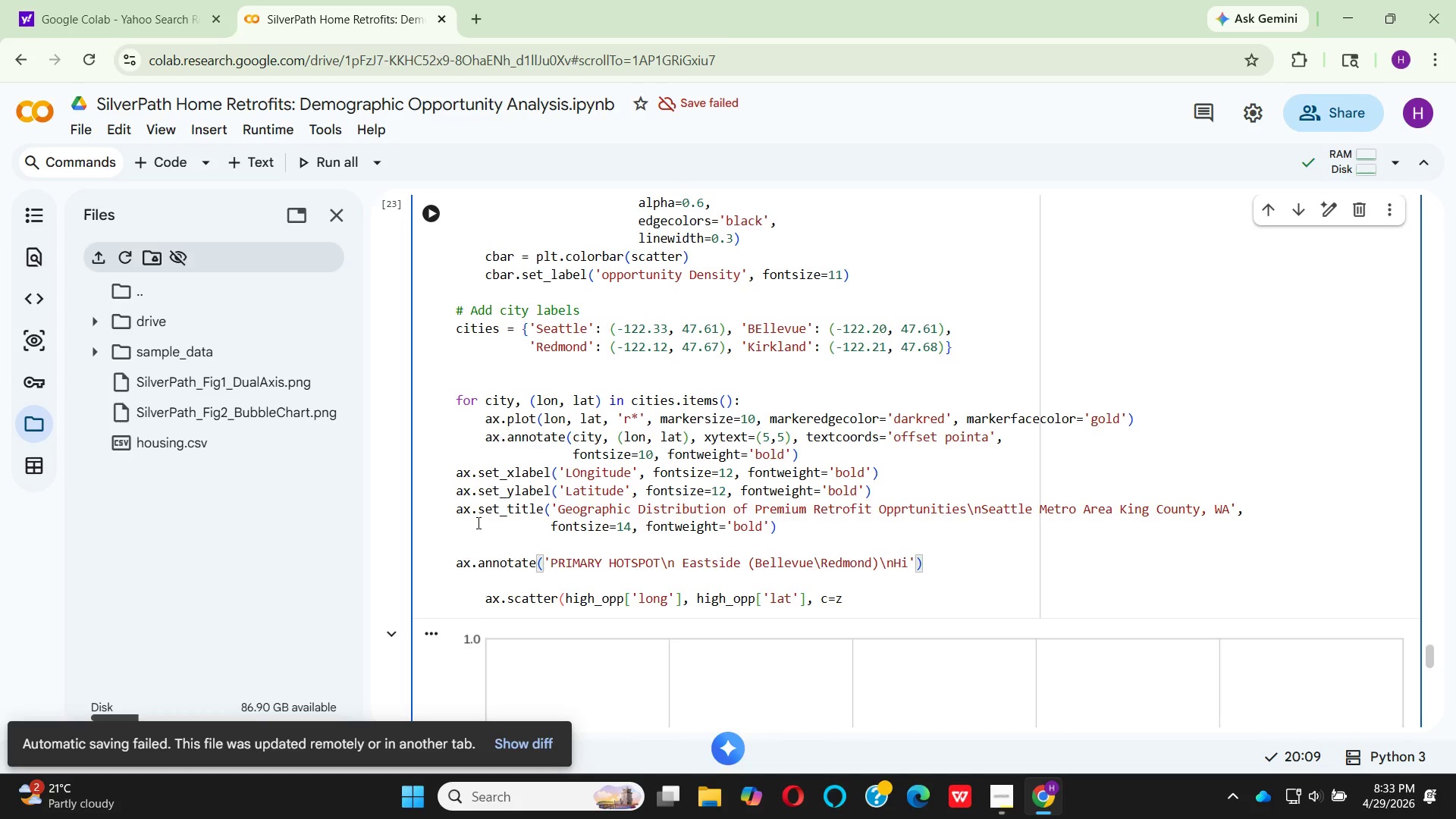 
type(gh income+ )
 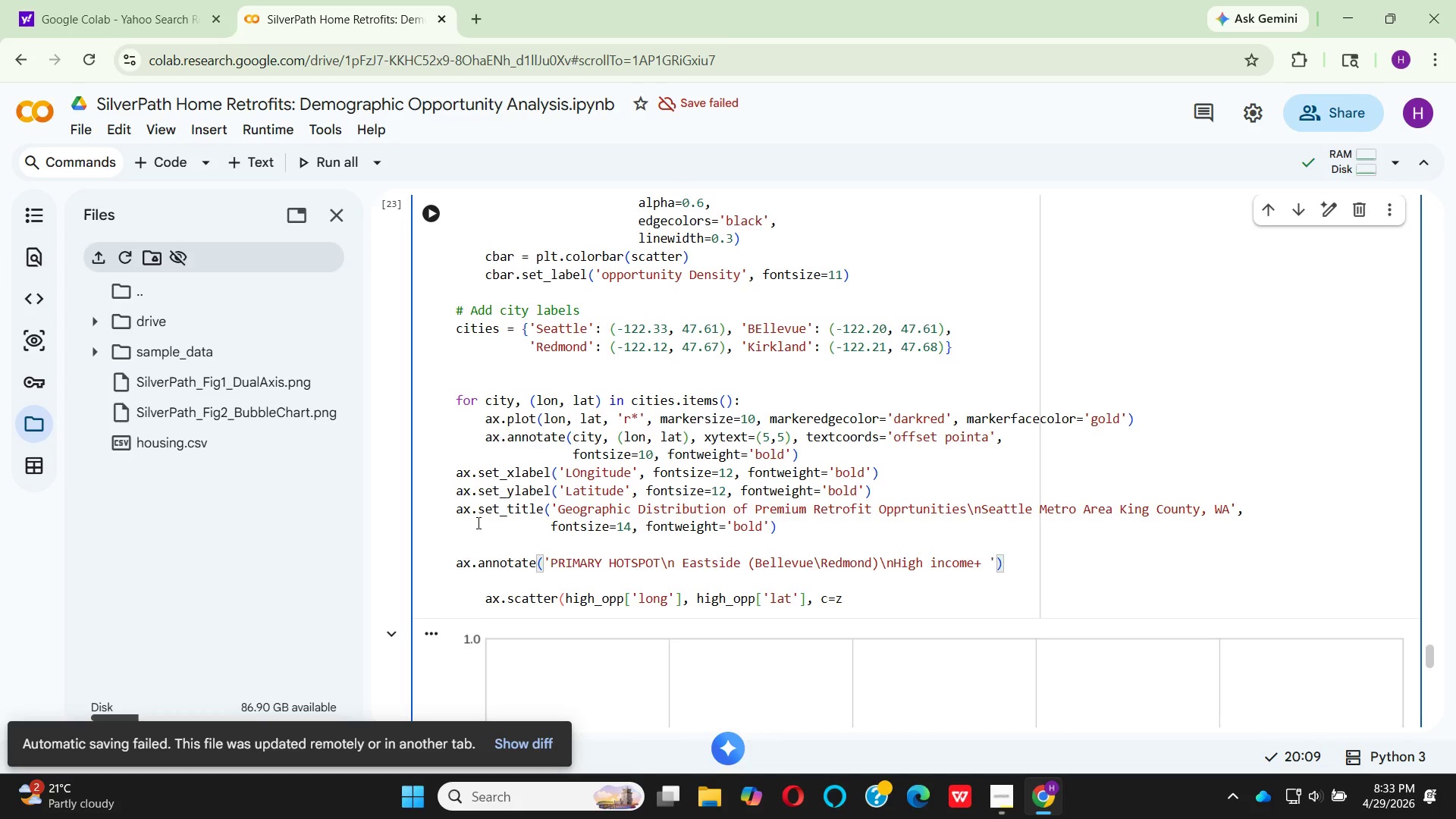 
key(ArrowLeft)
 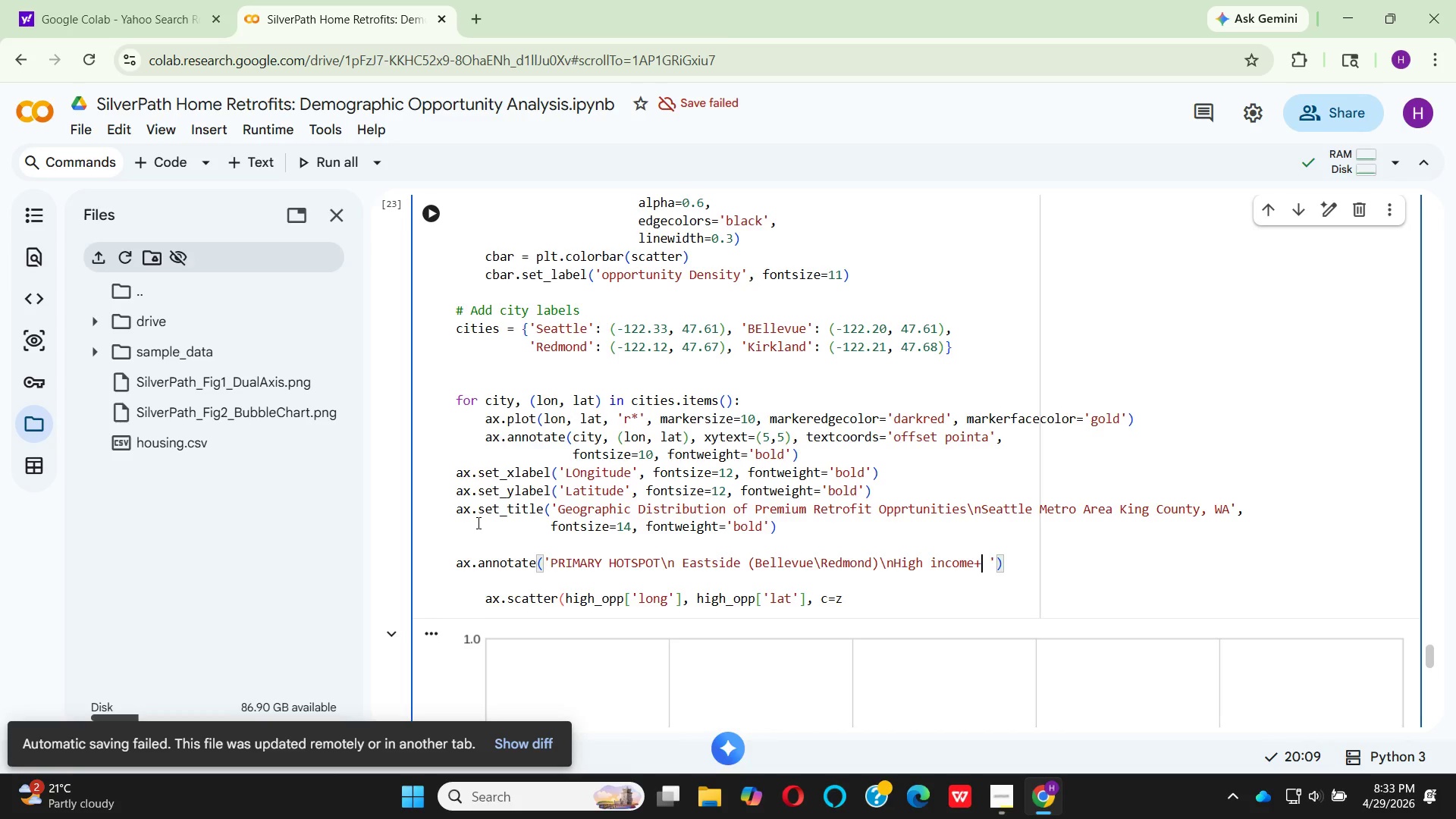 
key(ArrowLeft)
 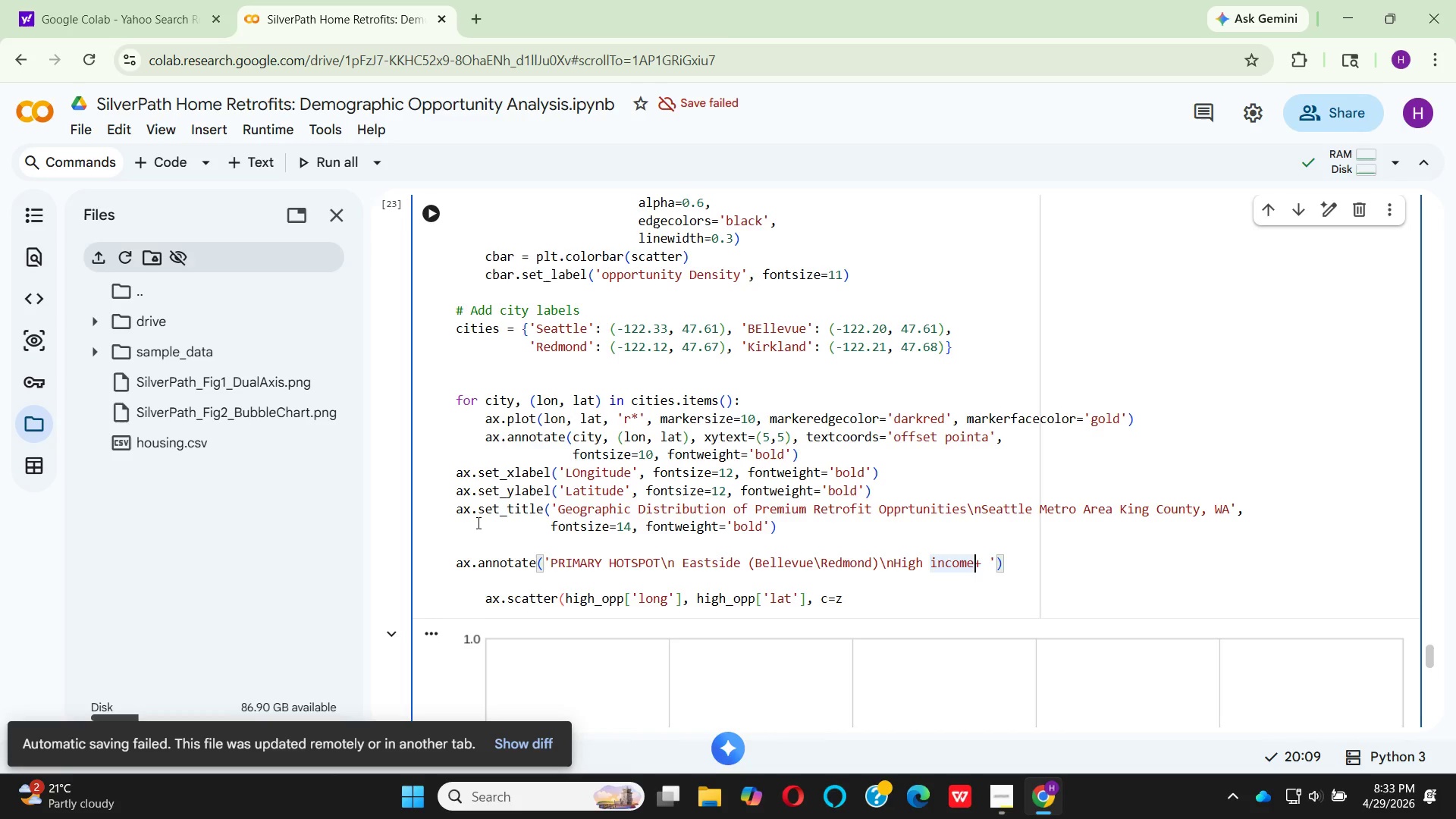 
key(Space)
 